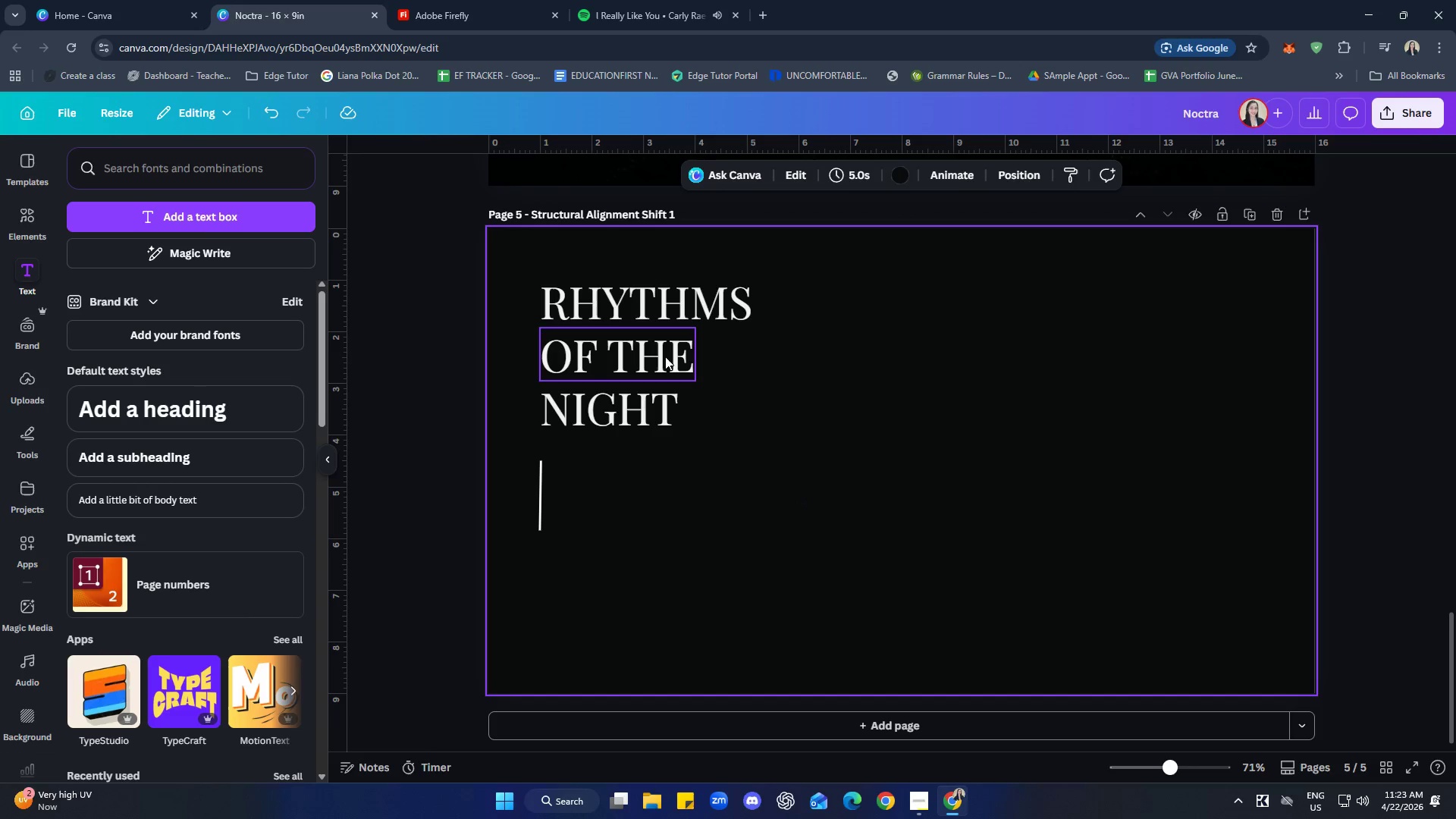 
left_click_drag(start_coordinate=[661, 356], to_coordinate=[660, 346])
 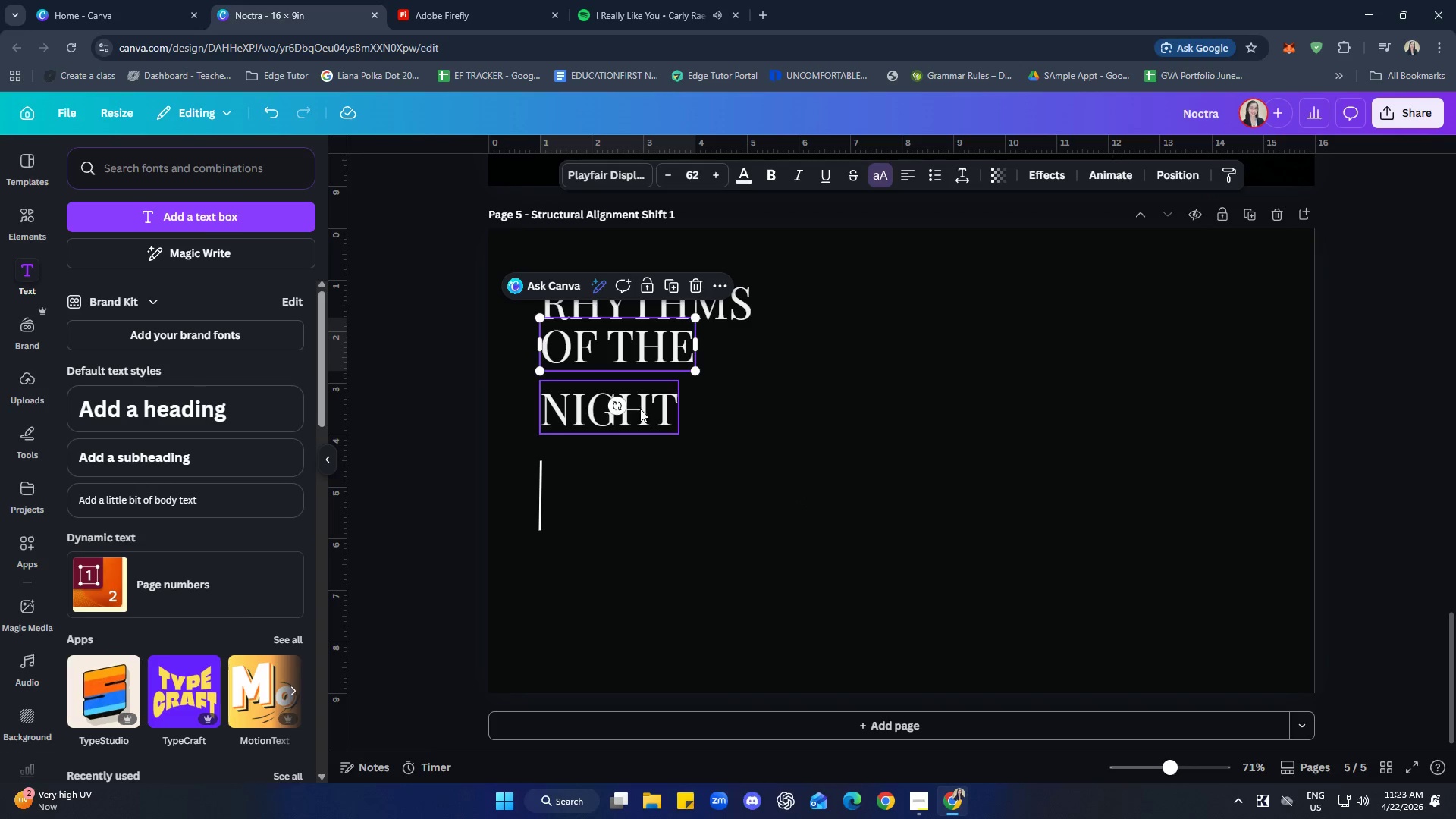 
left_click_drag(start_coordinate=[649, 412], to_coordinate=[649, 404])
 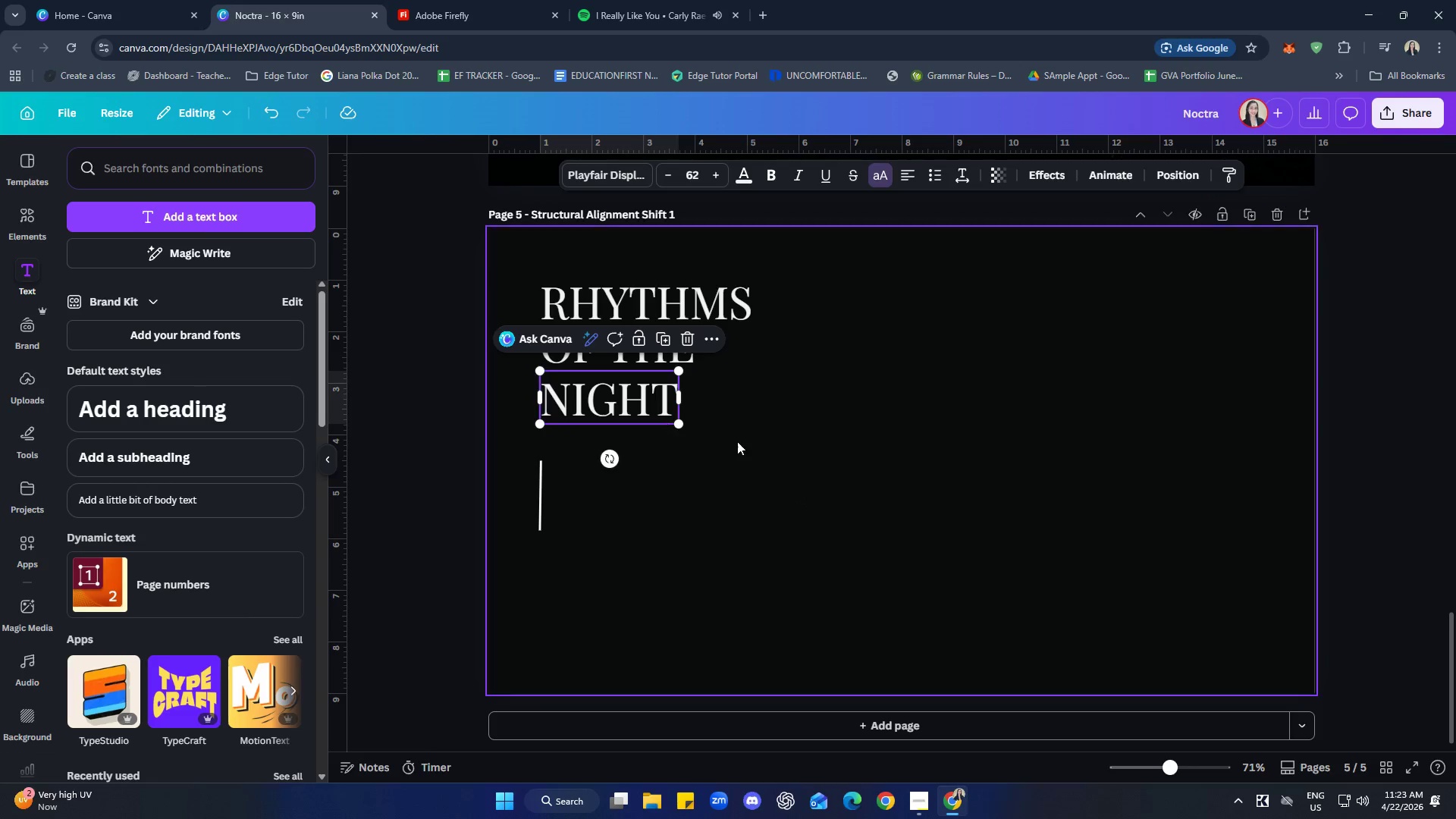 
left_click([737, 441])
 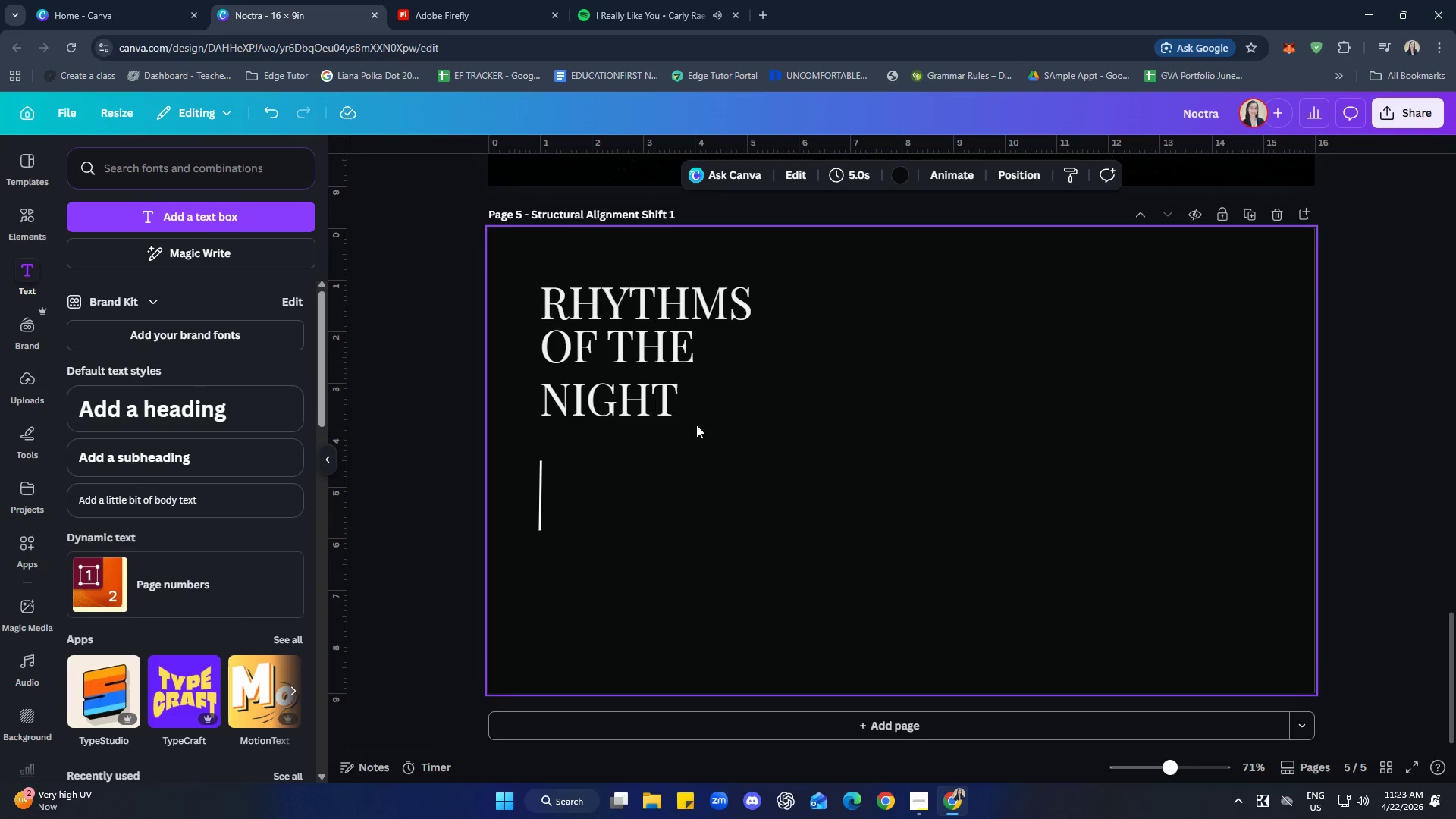 
left_click_drag(start_coordinate=[657, 400], to_coordinate=[655, 385])
 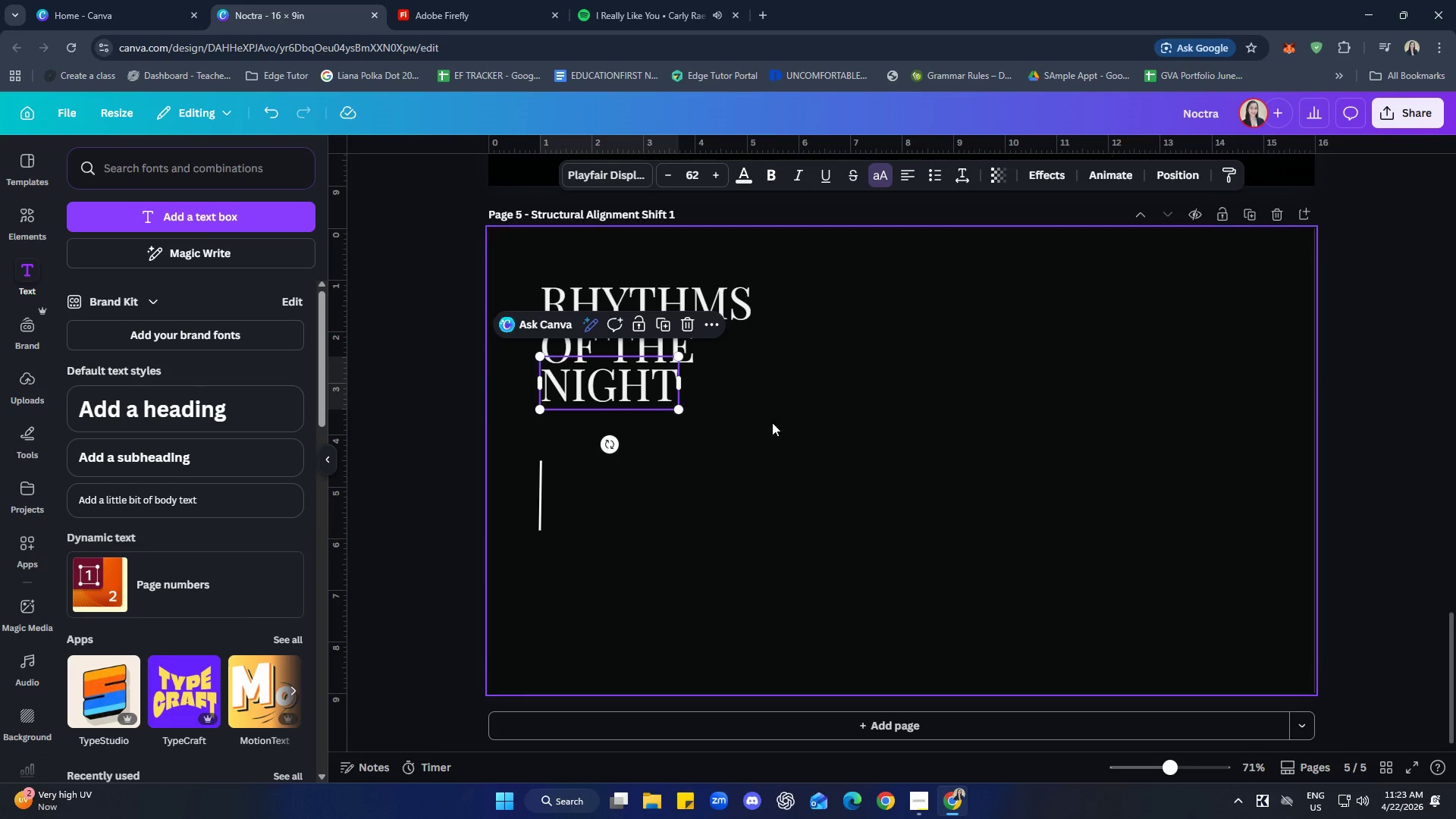 
left_click([786, 424])
 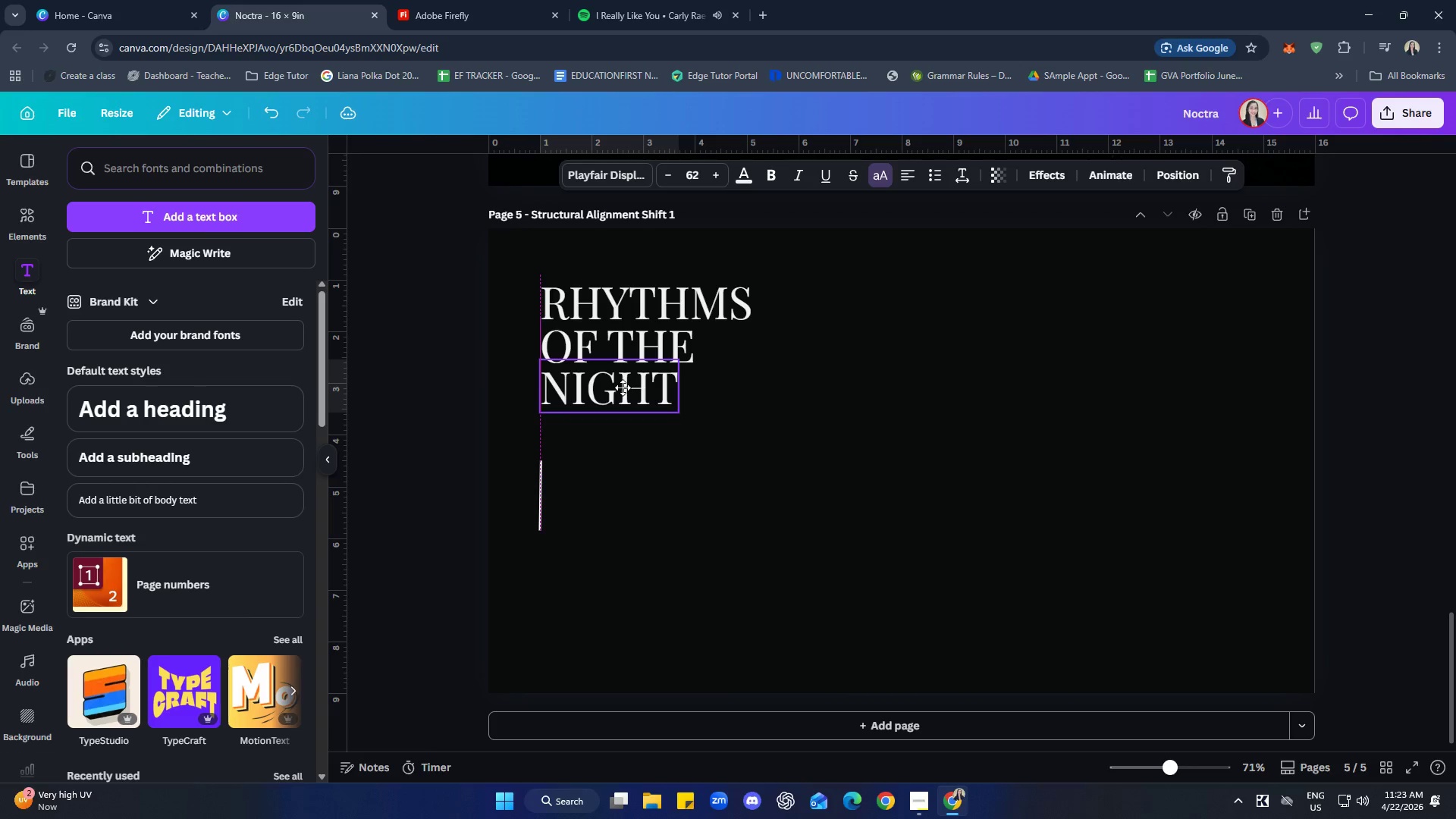 
wait(6.17)
 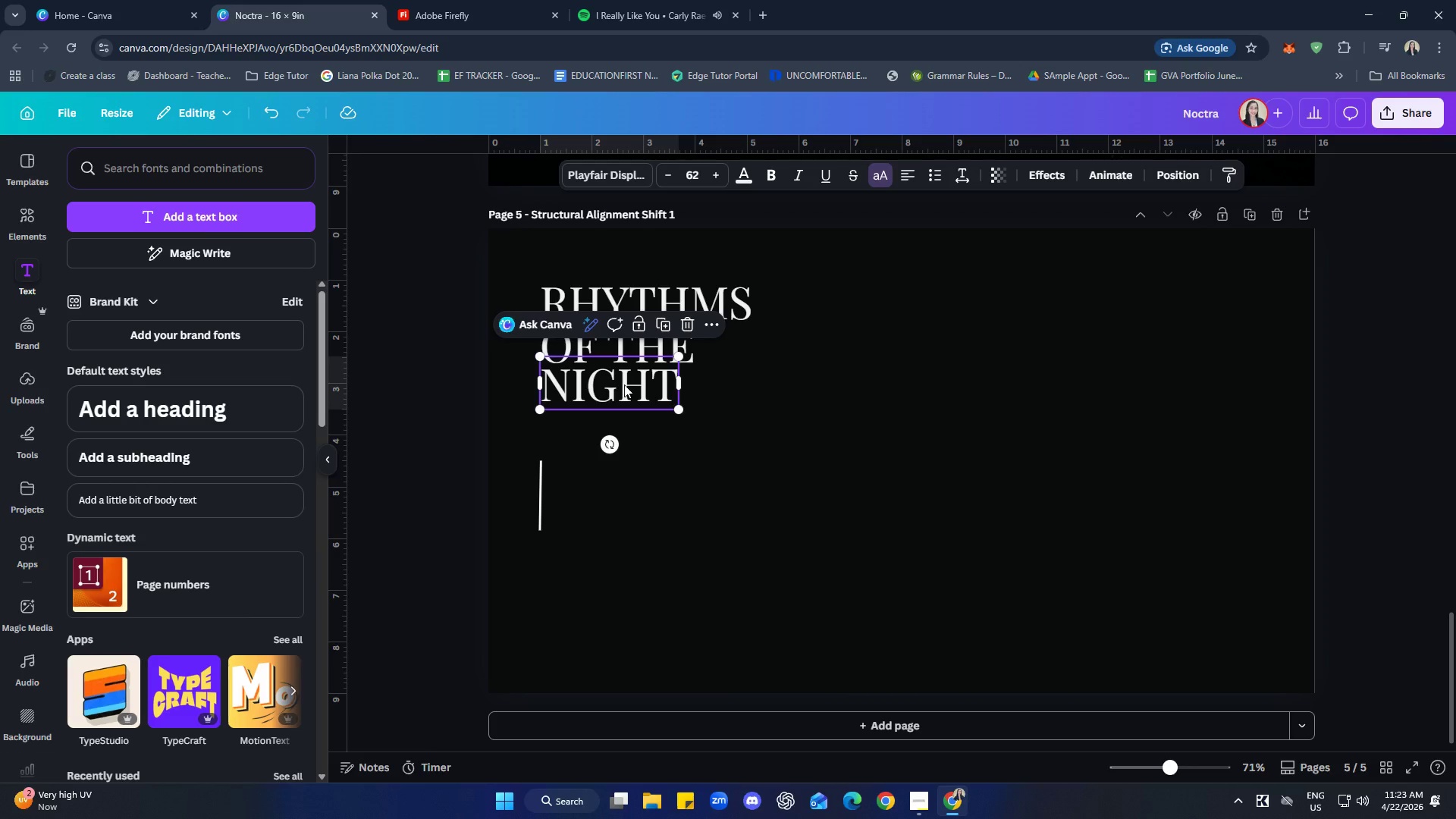 
left_click([781, 408])
 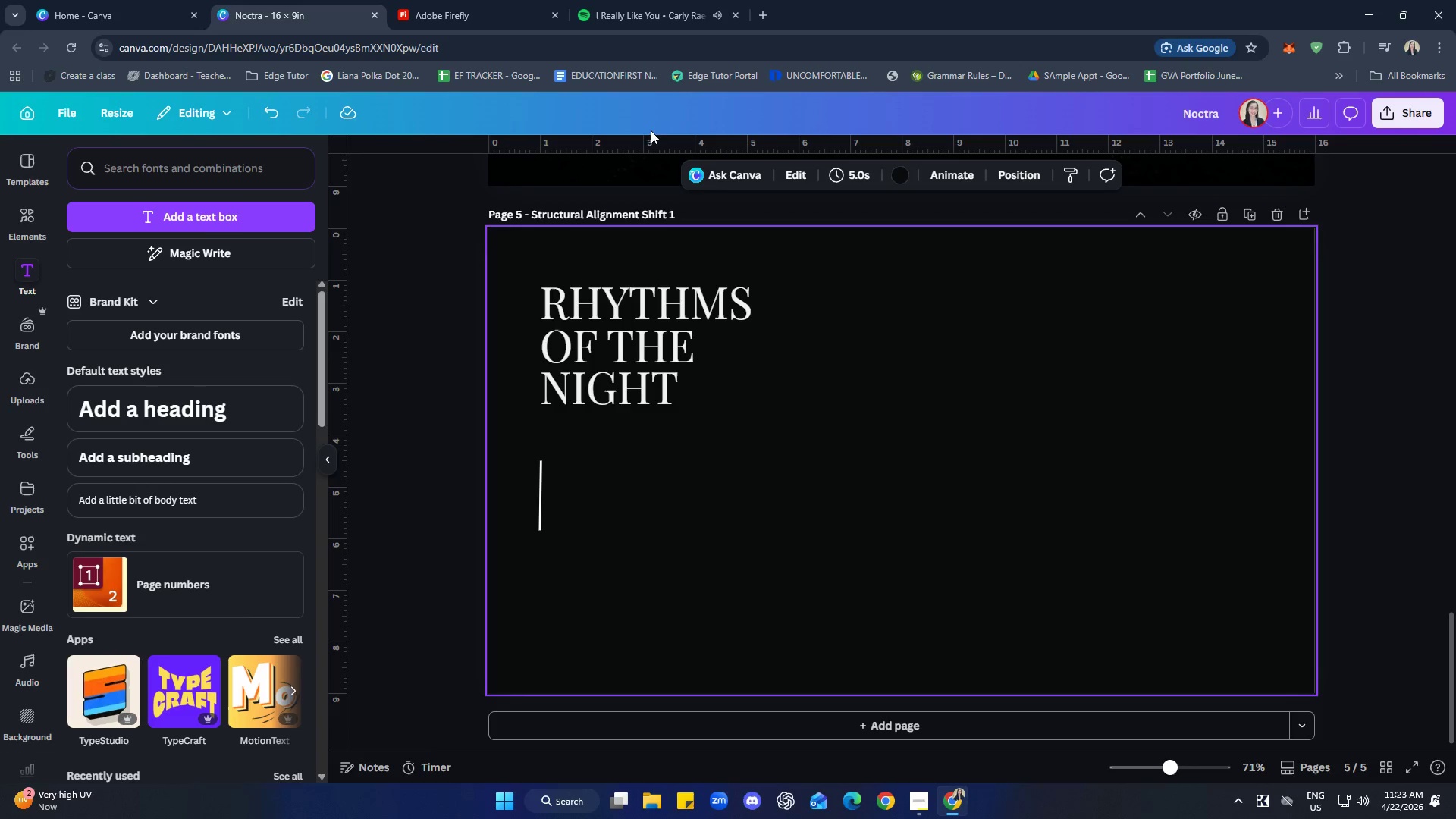 
left_click([442, 11])
 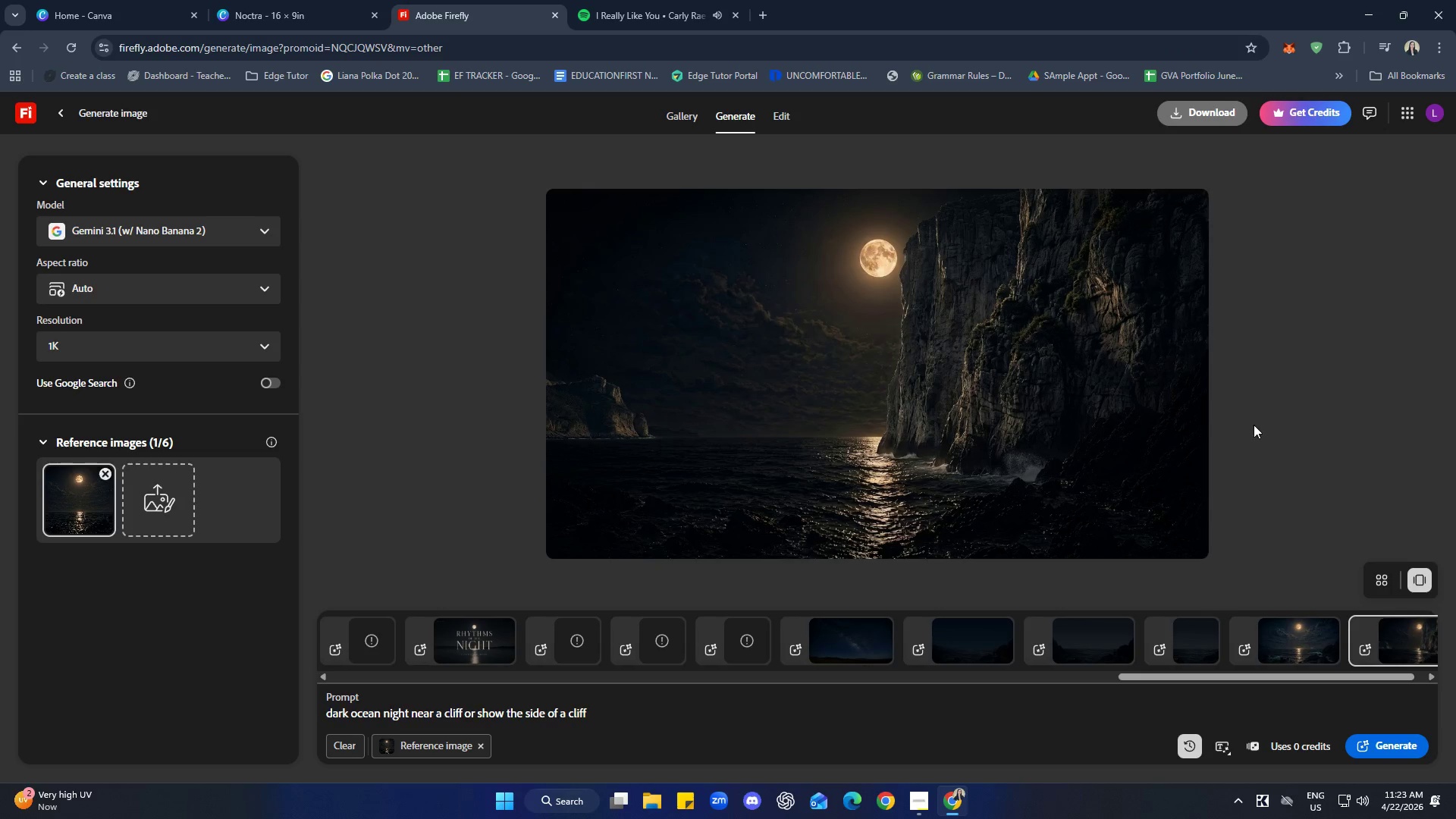 
left_click([1186, 210])
 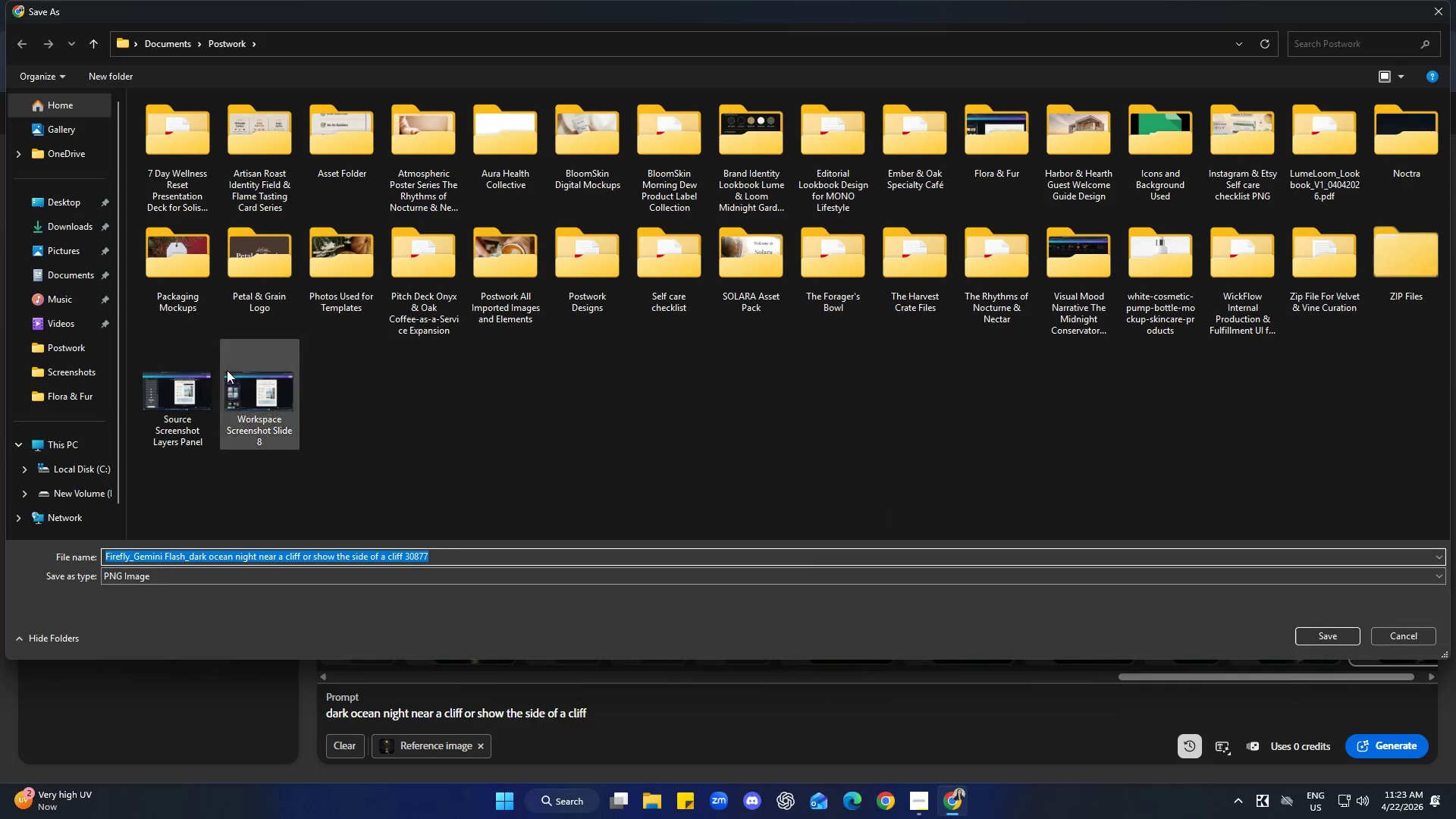 
left_click([67, 347])
 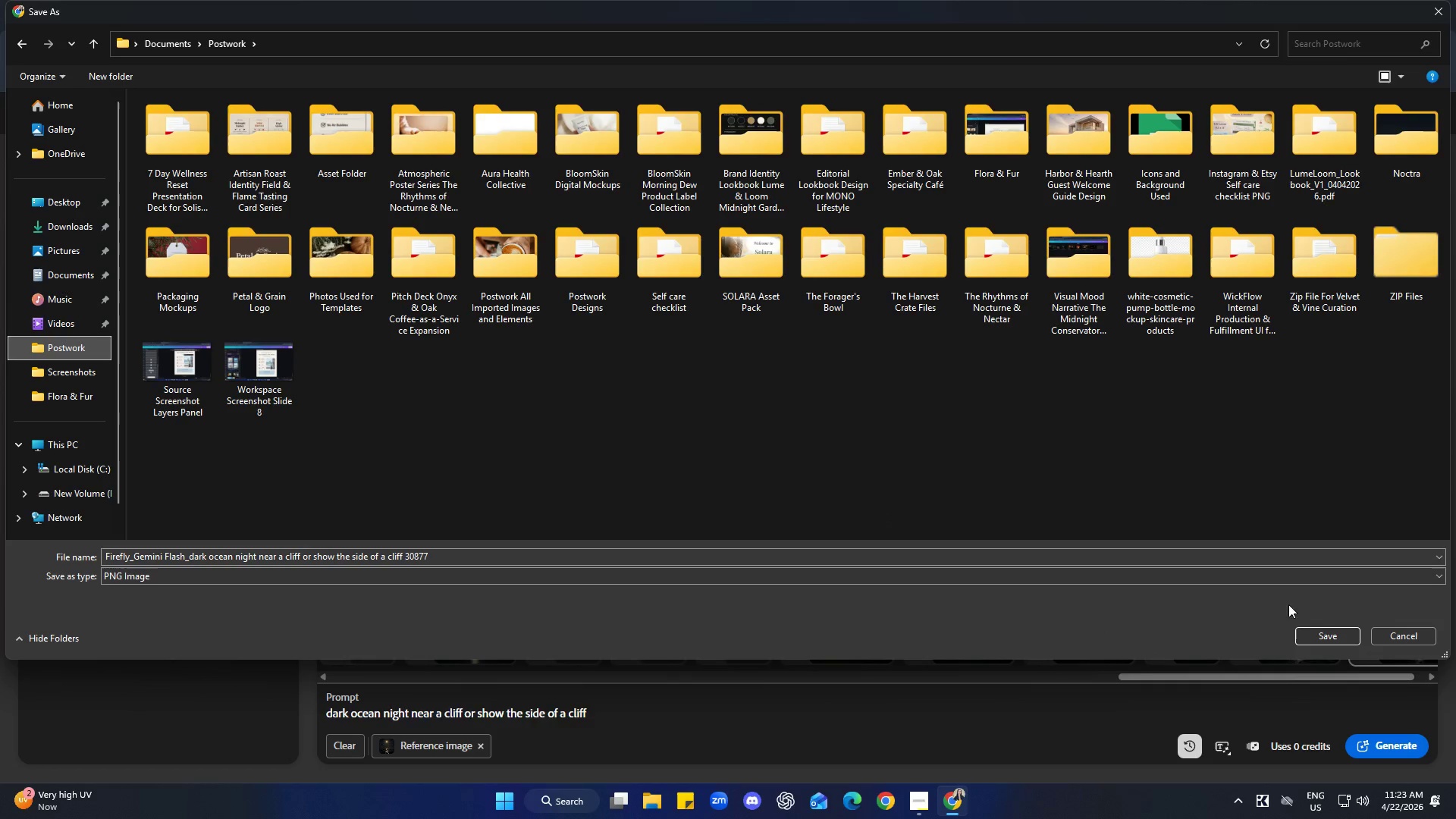 
left_click([1328, 634])
 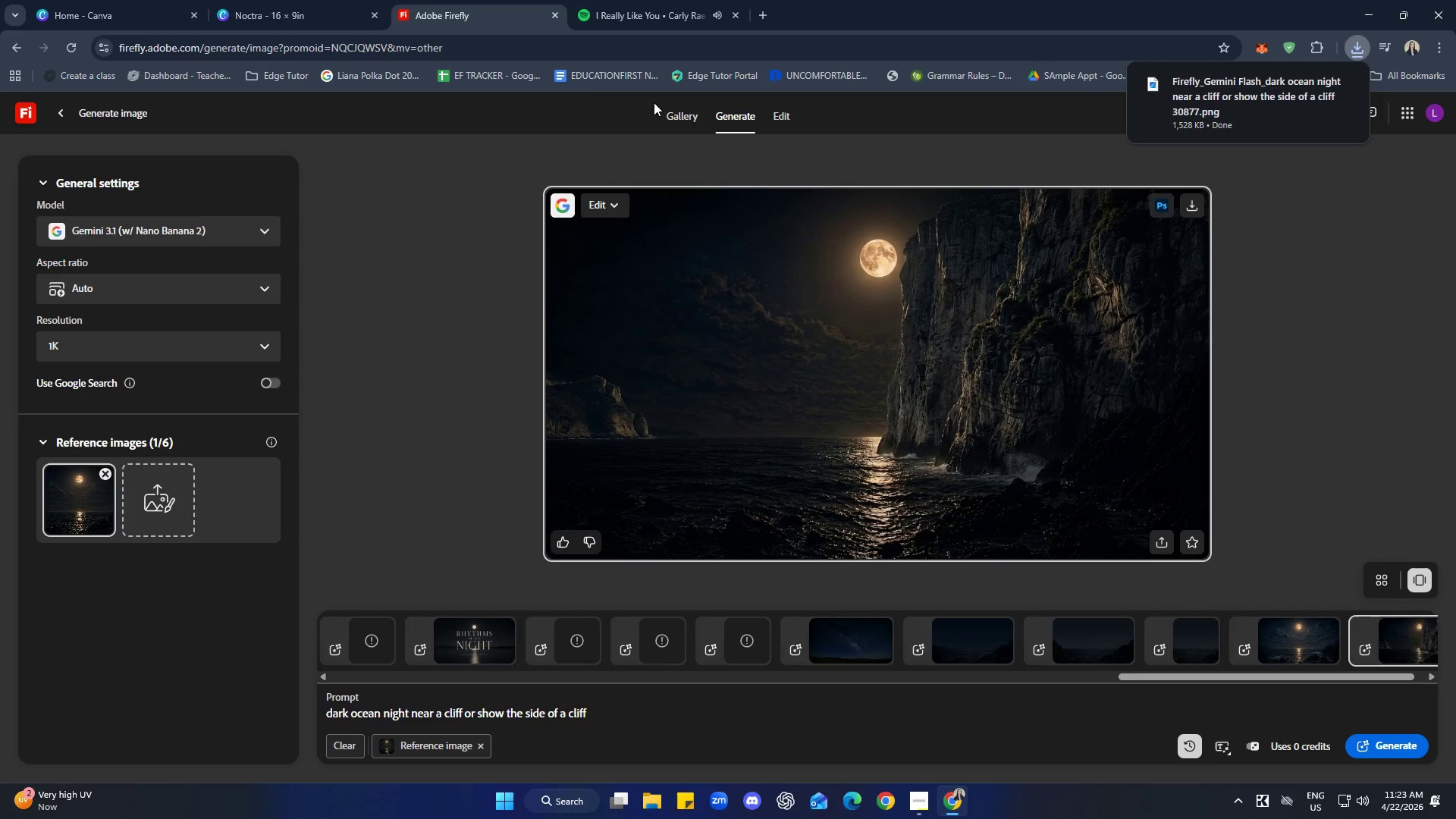 
left_click([321, 0])
 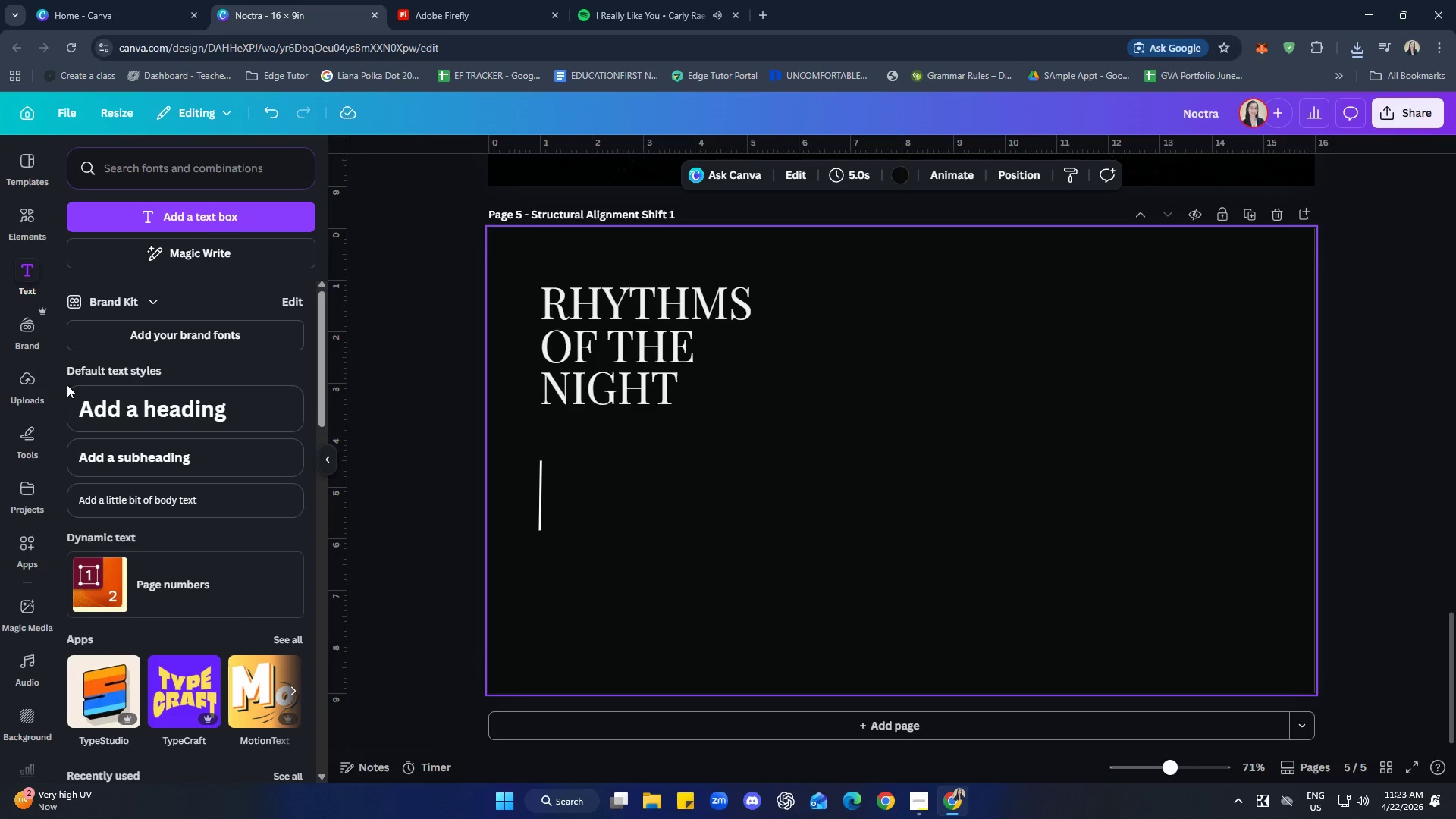 
wait(6.7)
 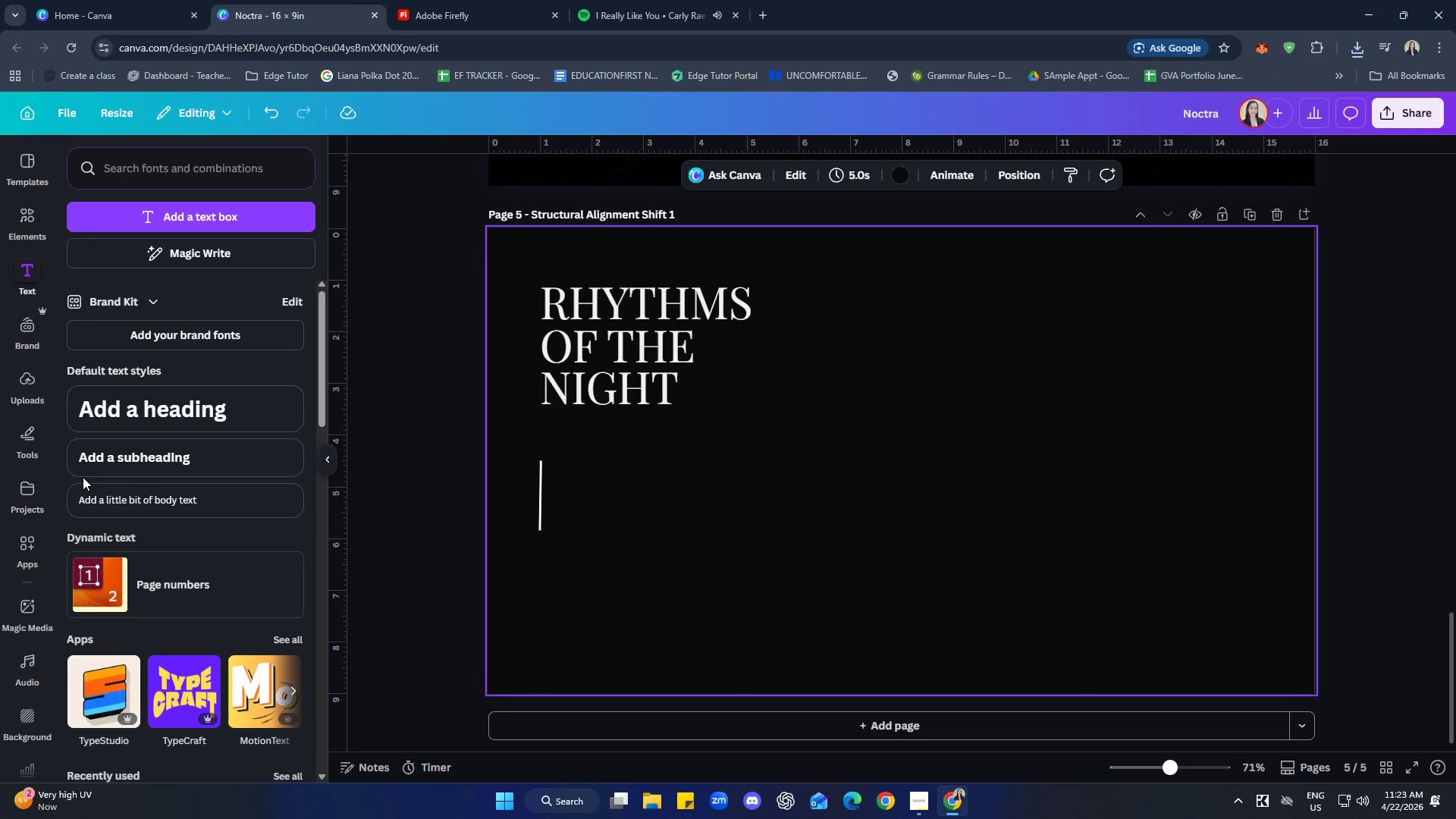 
left_click([36, 385])
 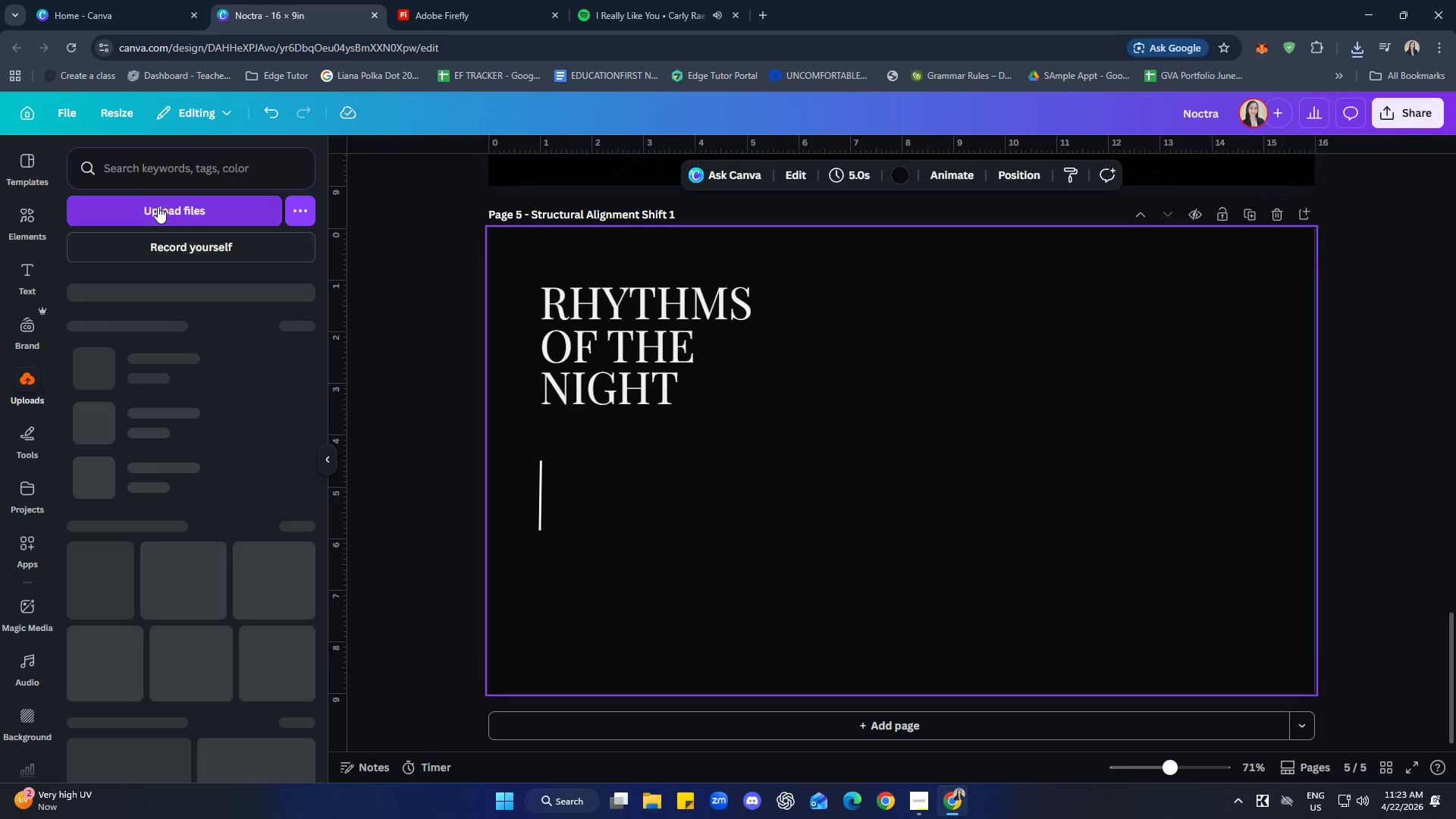 
left_click([158, 206])
 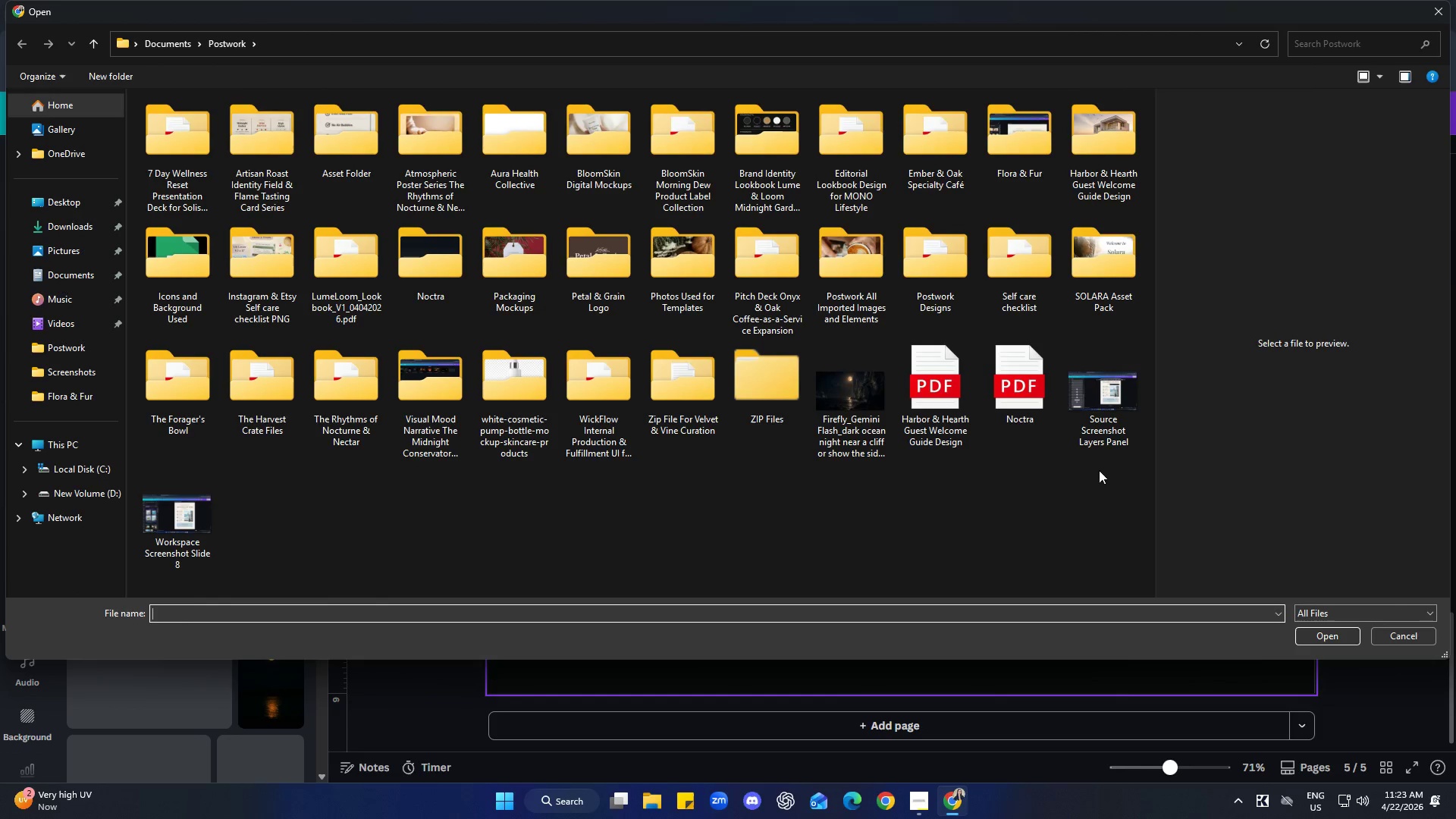 
left_click([859, 435])
 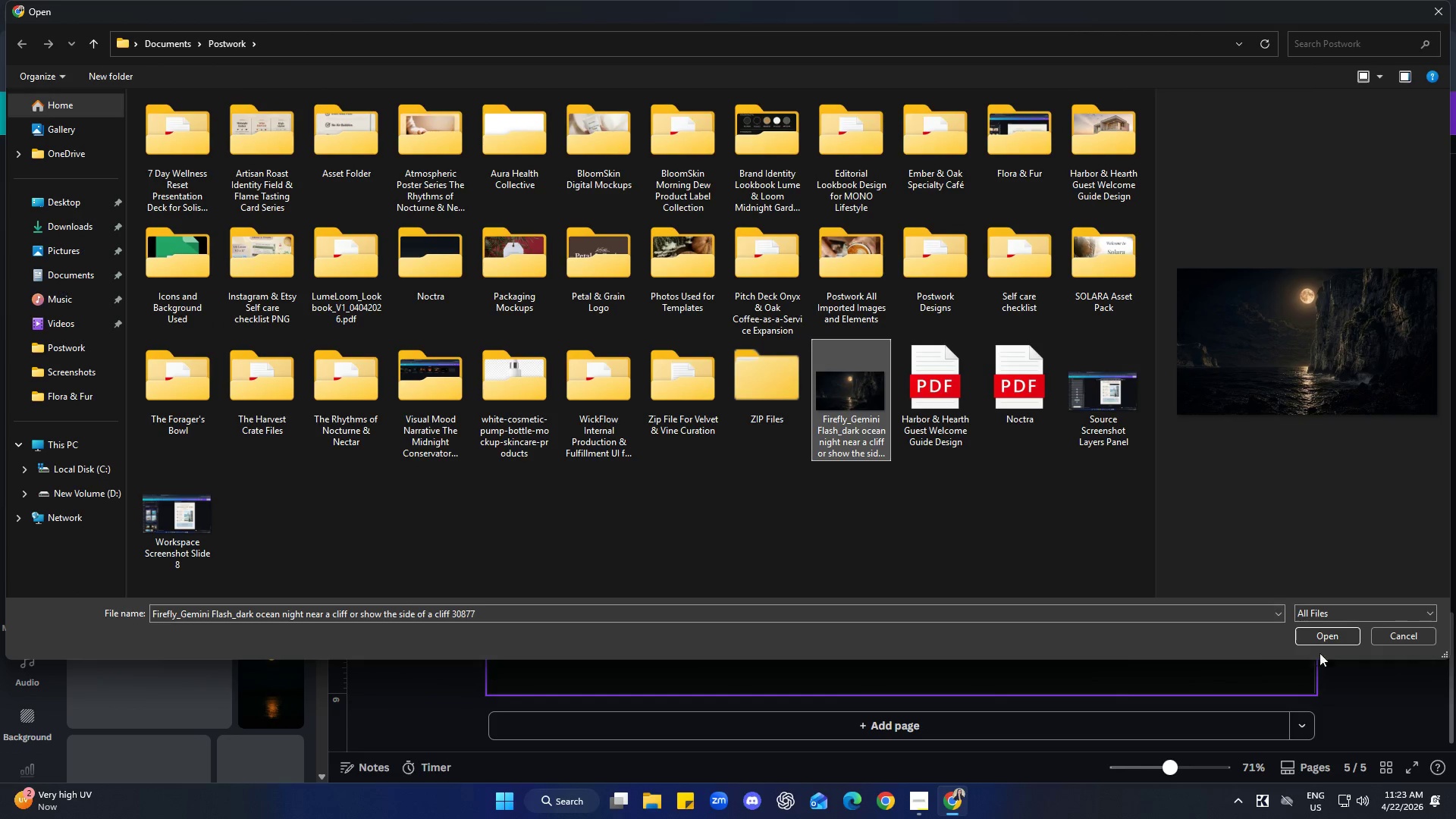 
left_click([1326, 644])
 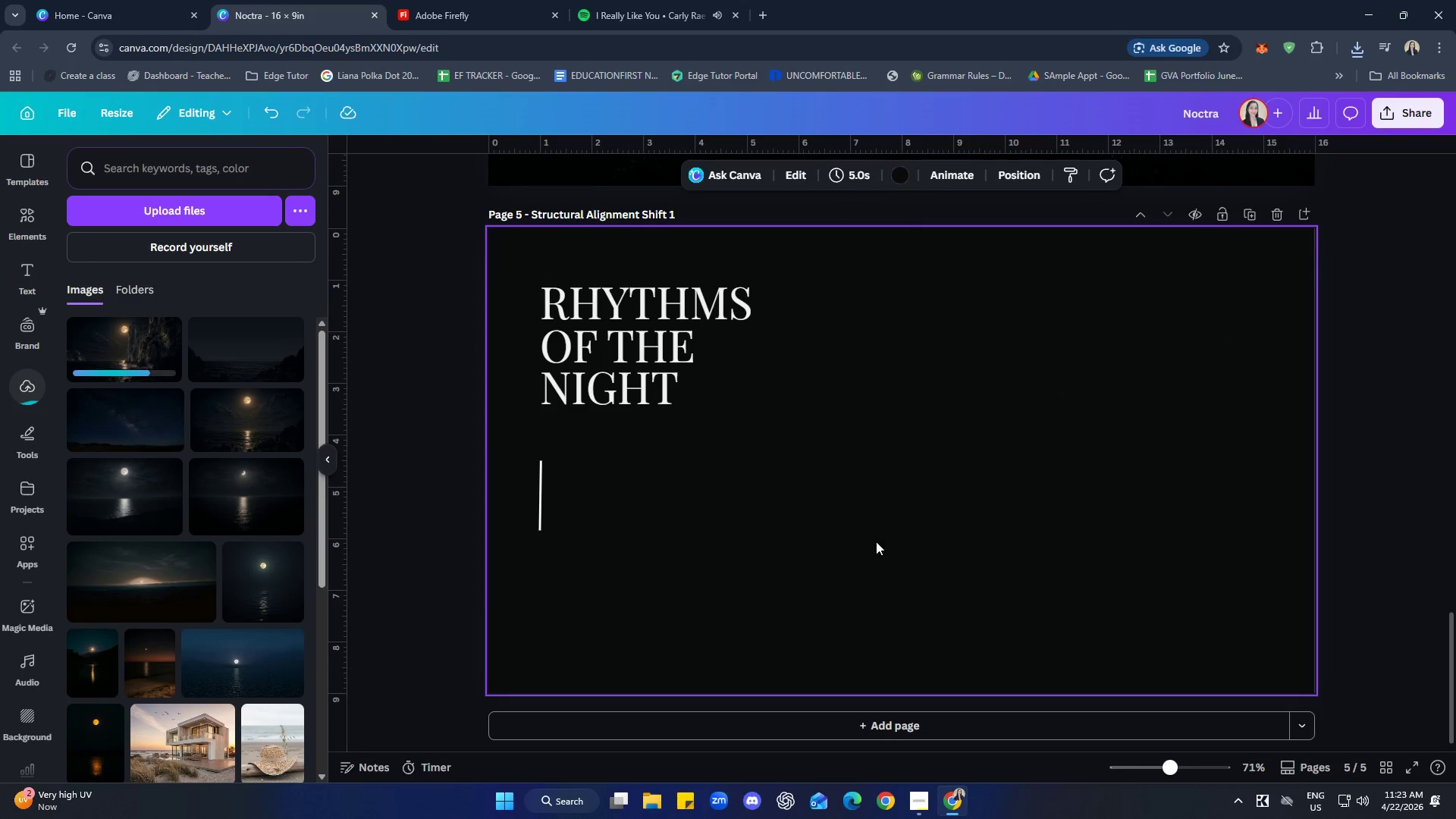 
left_click([462, 0])
 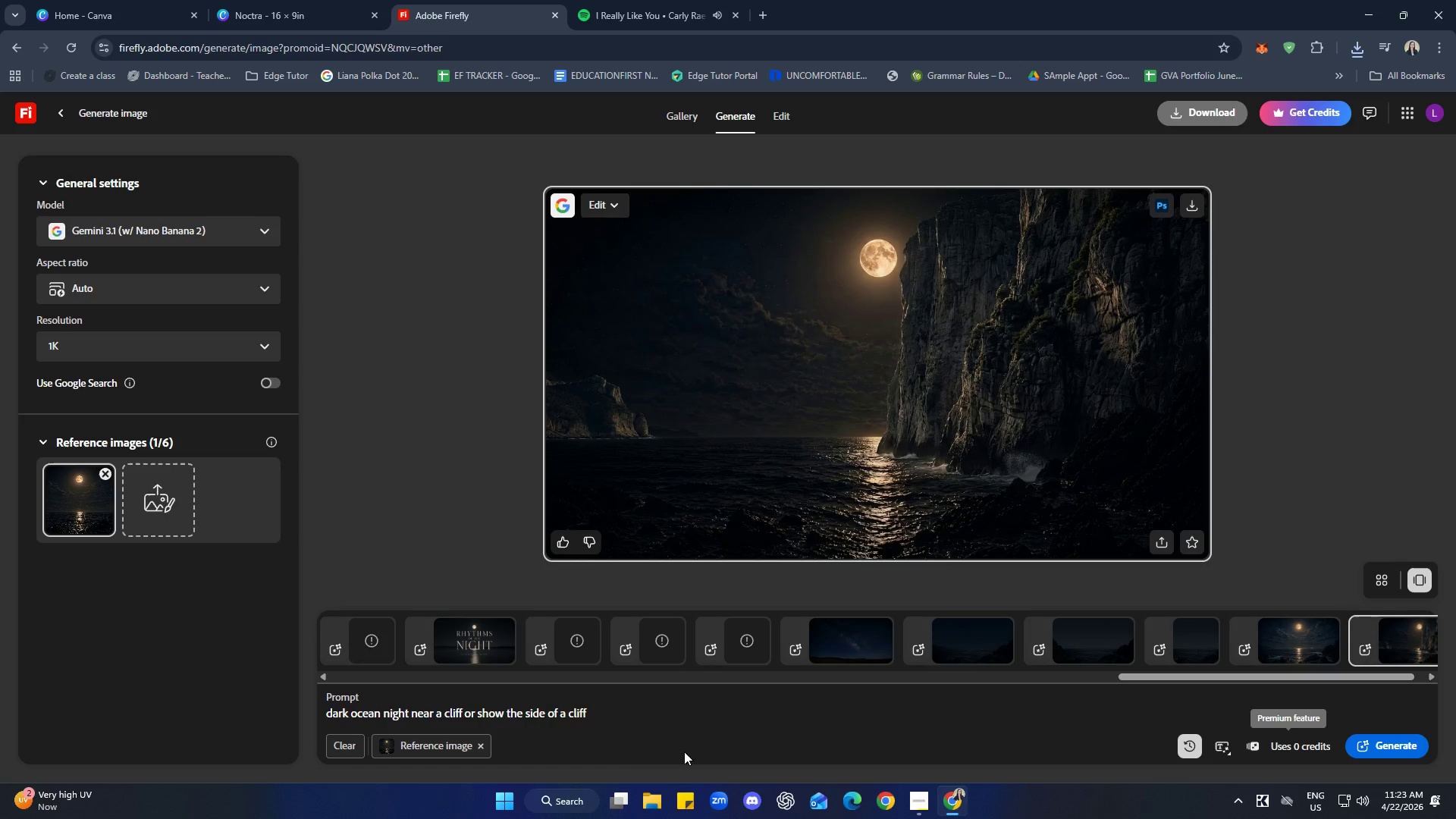 
left_click([616, 709])
 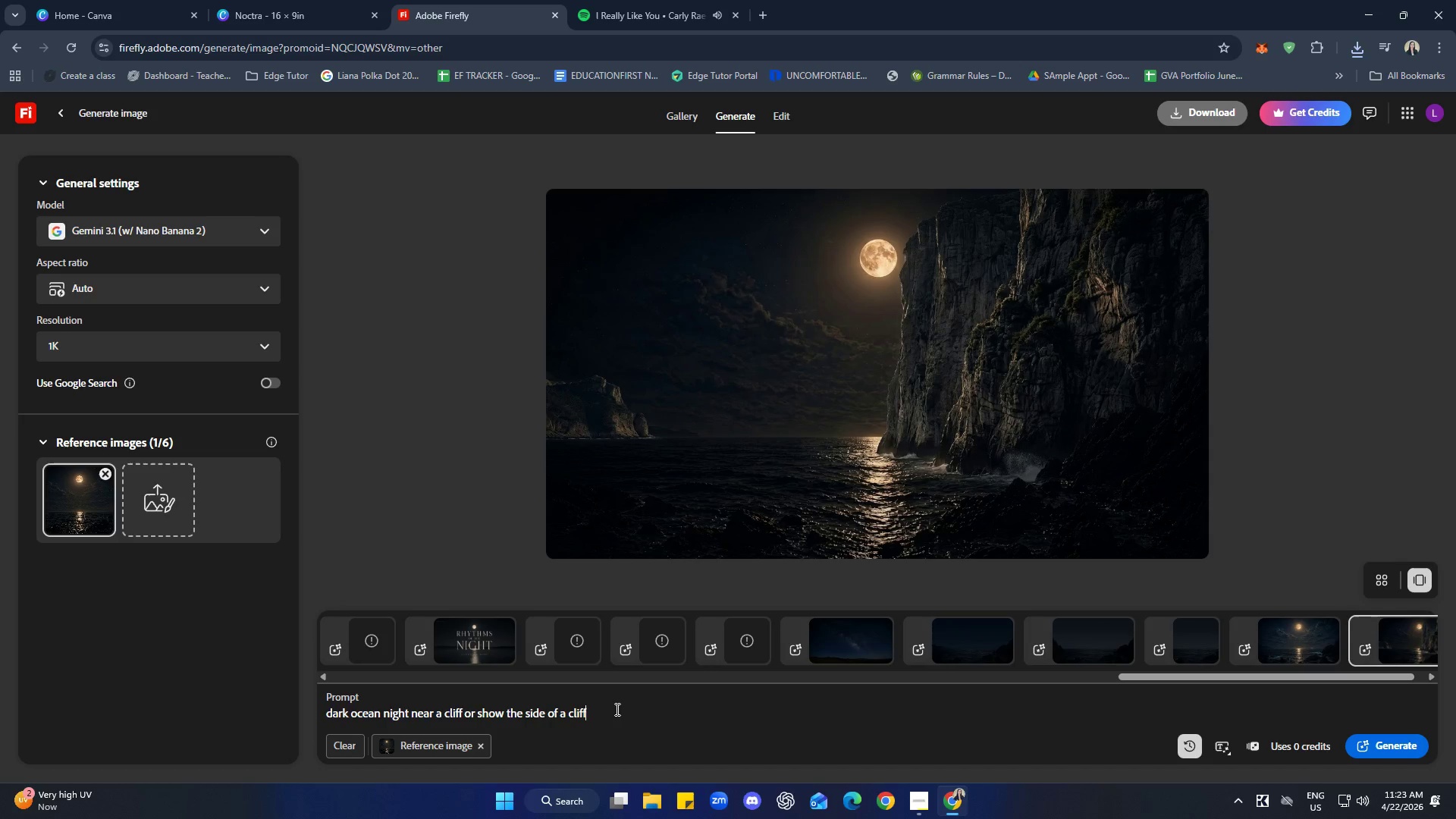 
type(.cliff sho)
key(Backspace)
key(Backspace)
key(Backspace)
key(Backspace)
key(Backspace)
key(Backspace)
key(Backspace)
key(Backspace)
type( cl)
key(Backspace)
key(Backspace)
key(Backspace)
key(Backspace)
type( cliff should be st)
 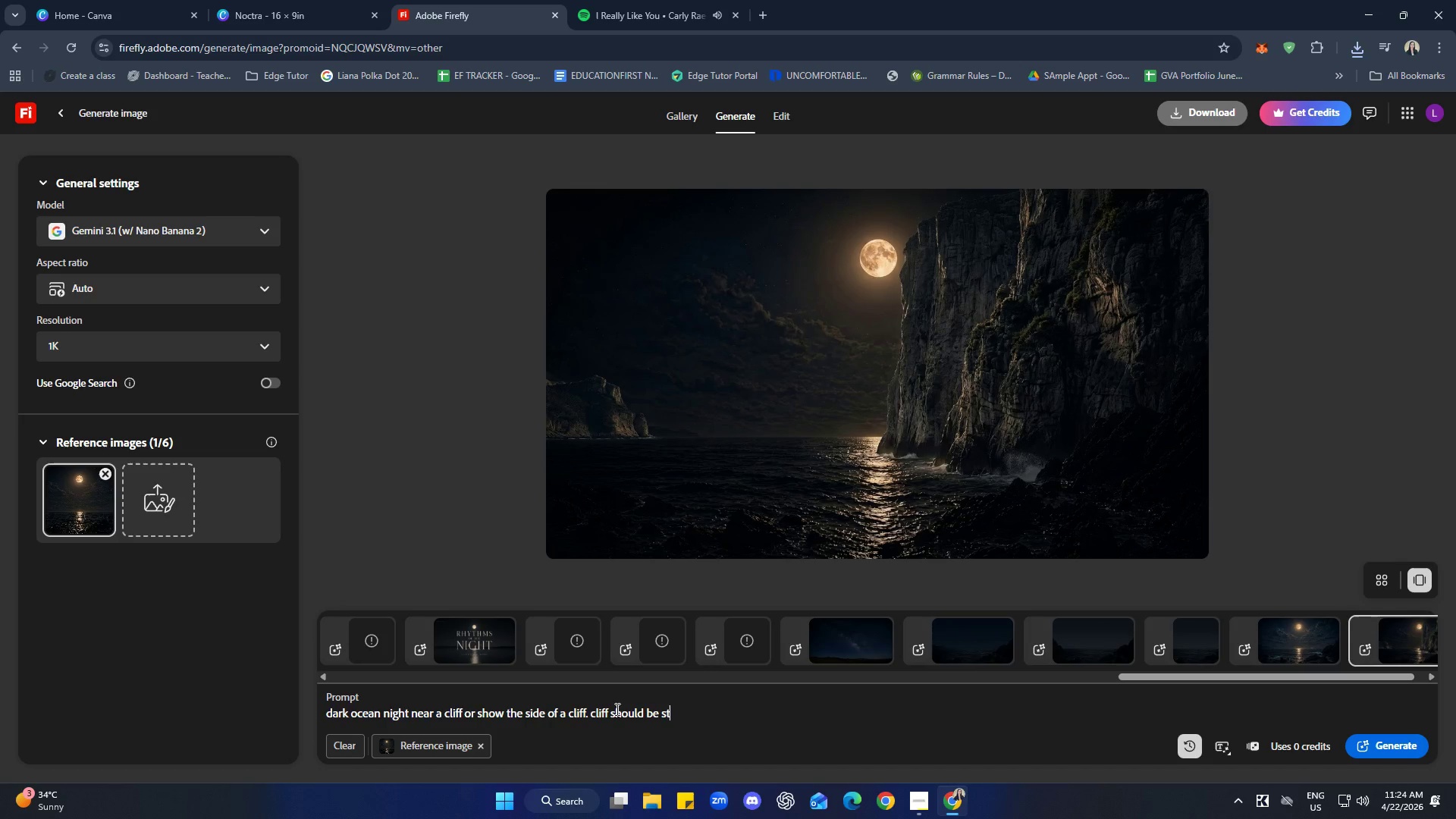 
wait(19.19)
 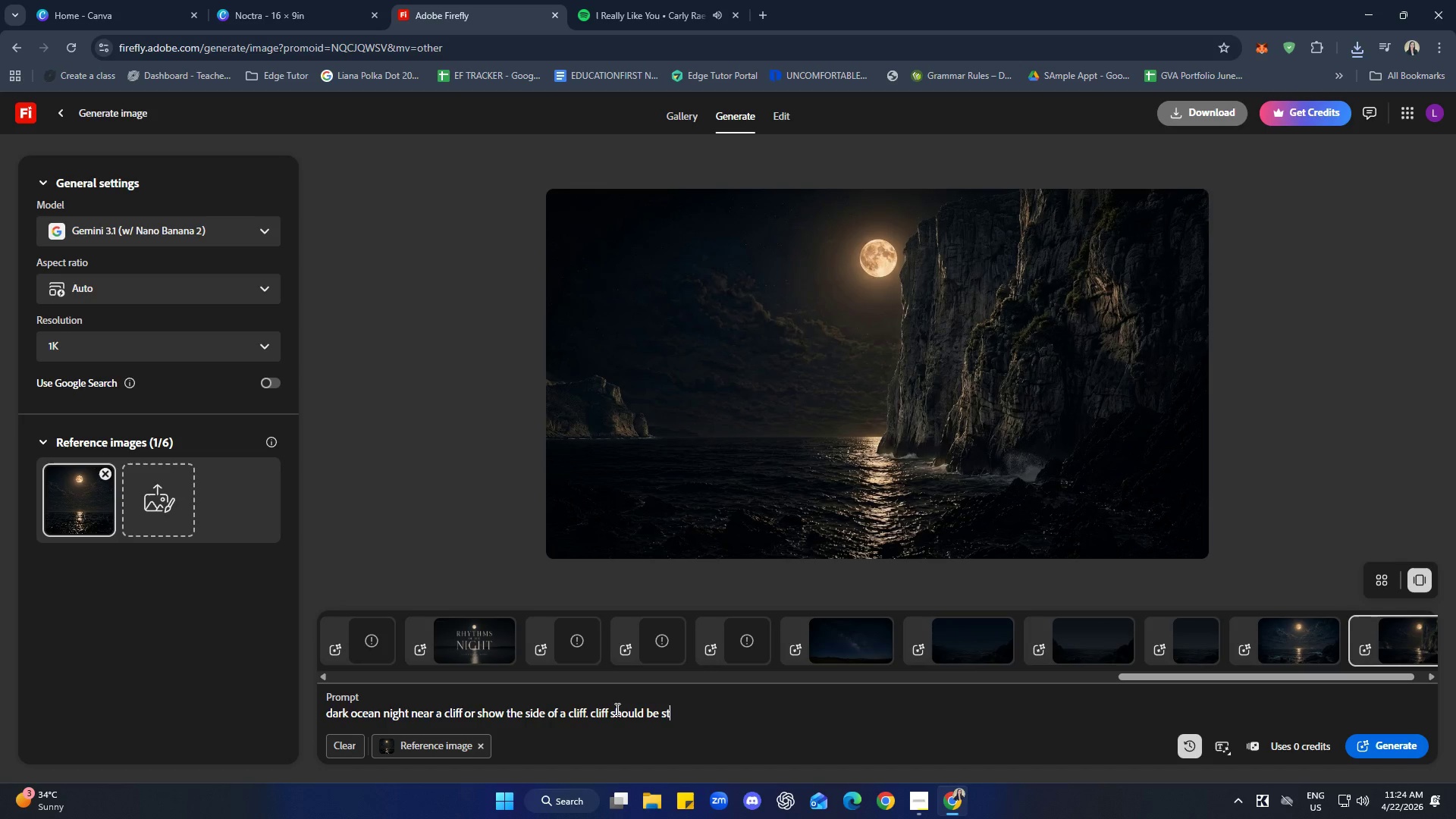 
type(eap)
 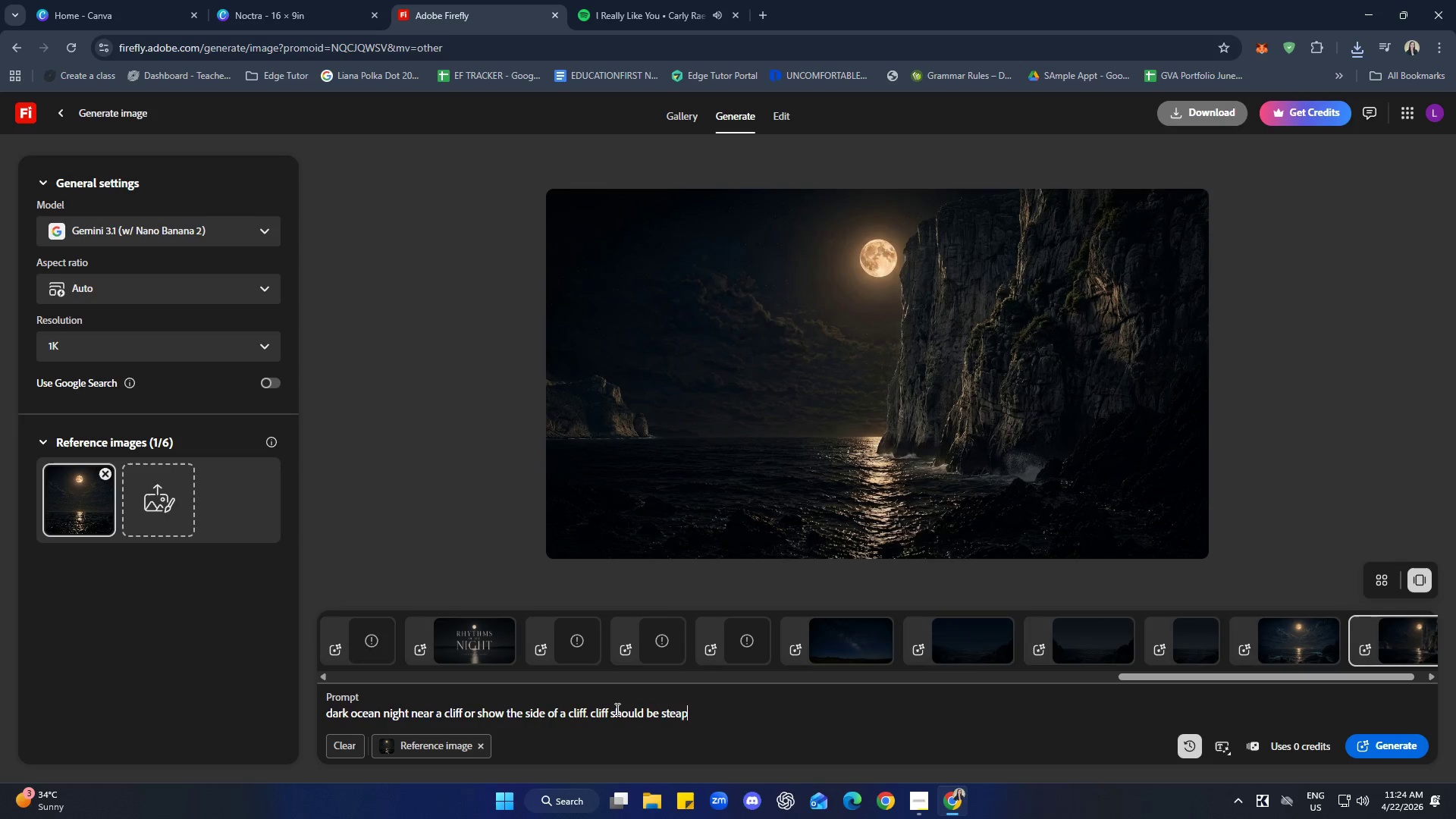 
key(Enter)
 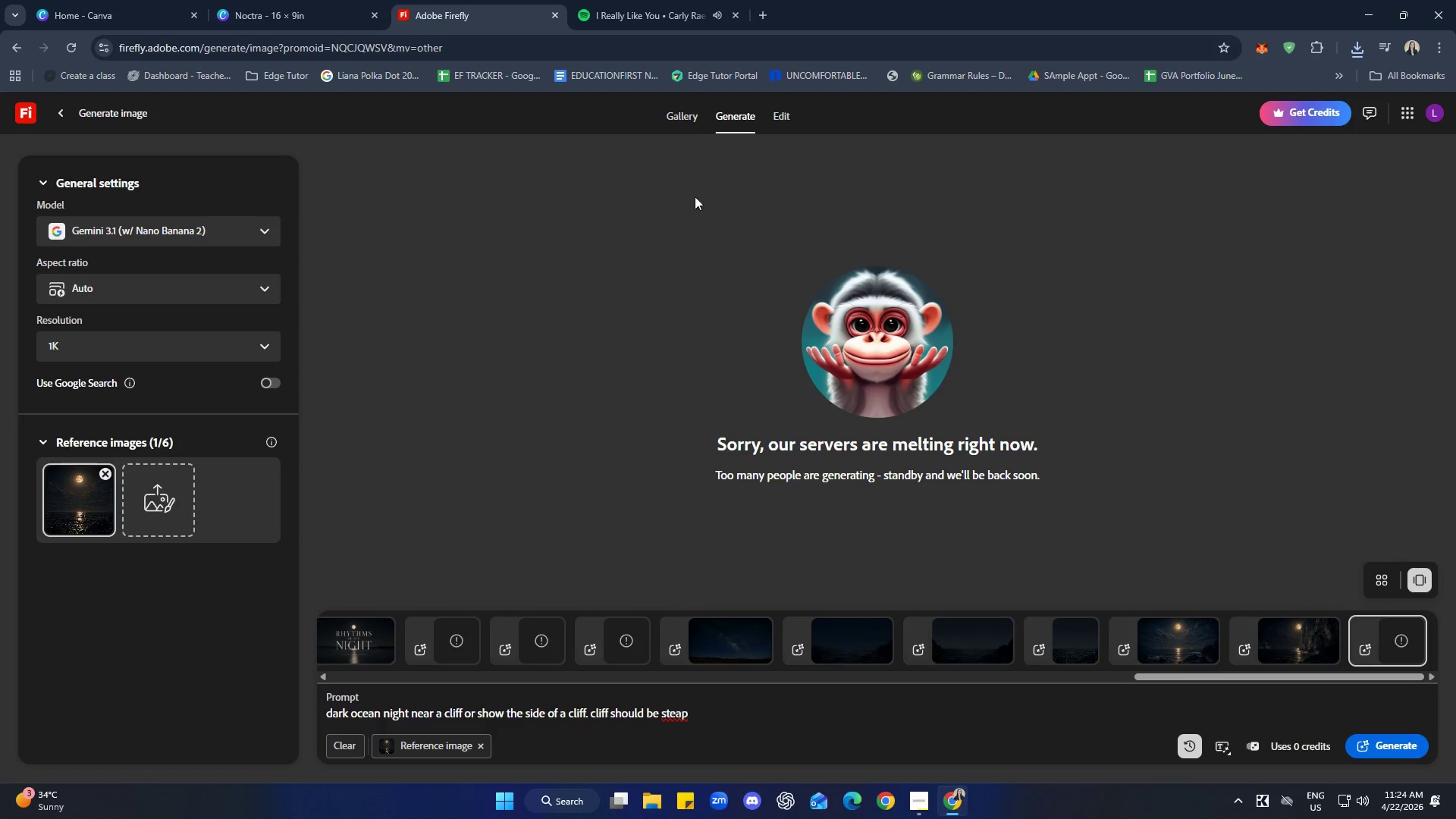 
left_click([80, 54])
 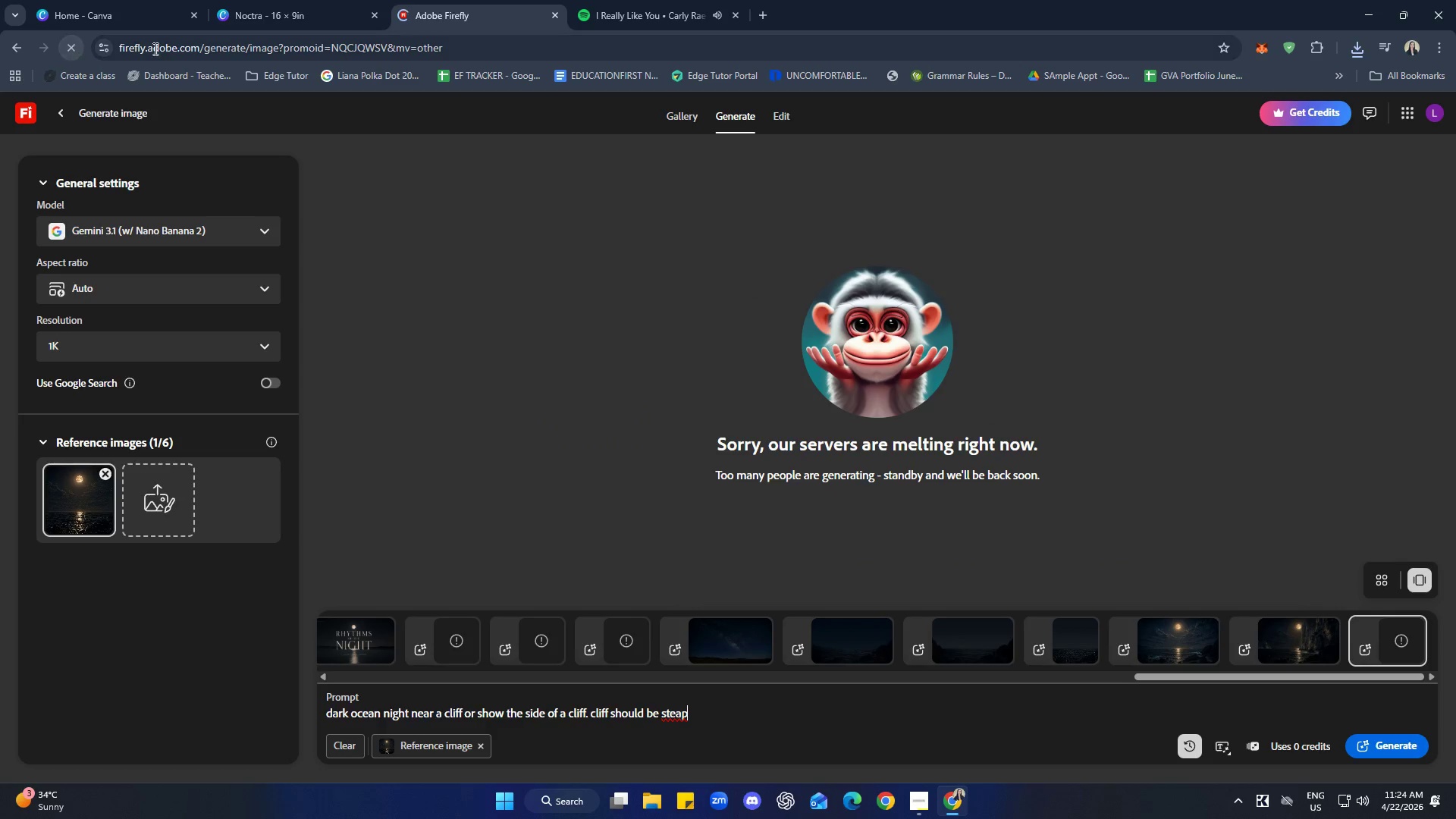 
left_click([315, 0])
 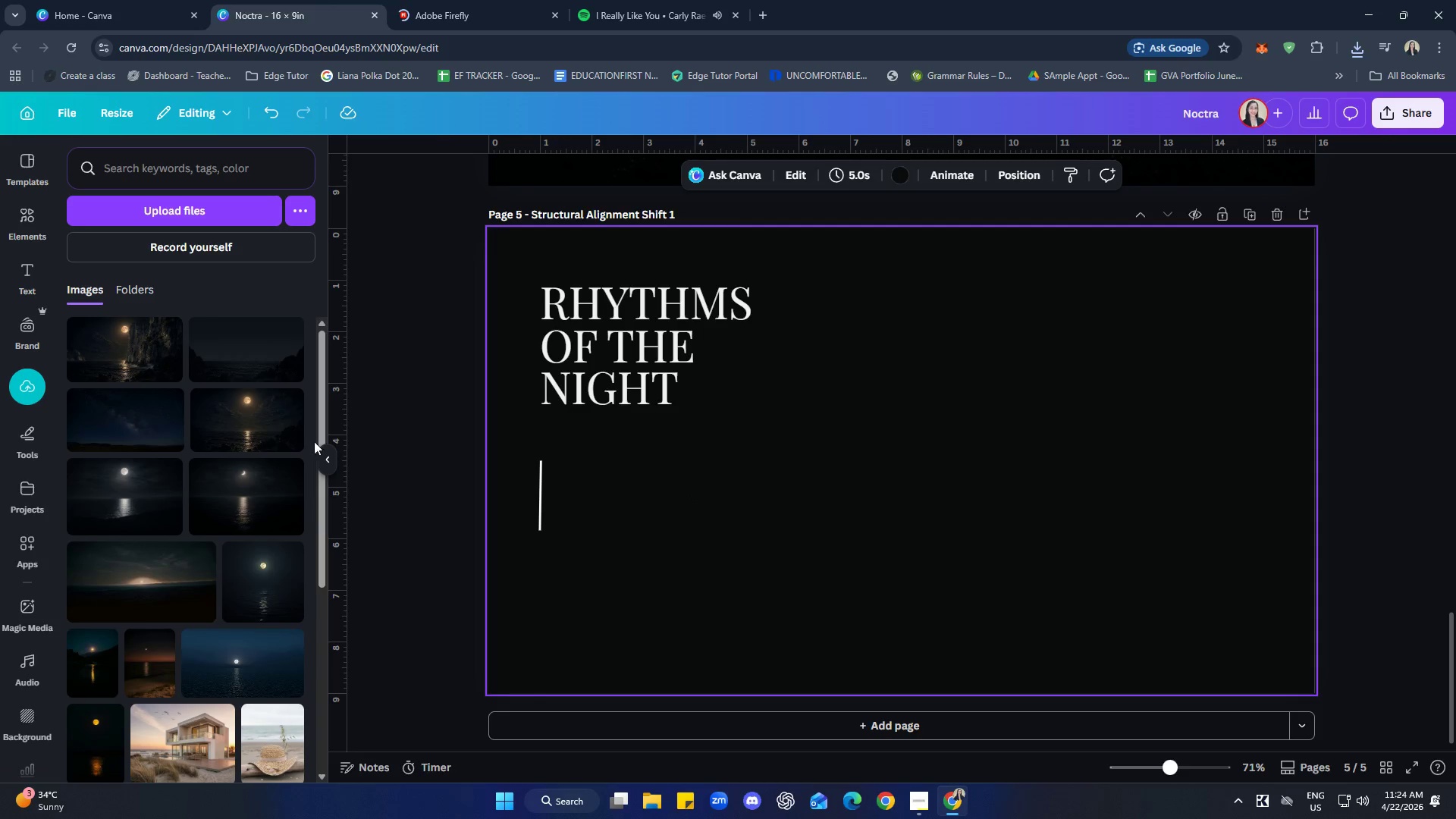 
left_click([138, 349])
 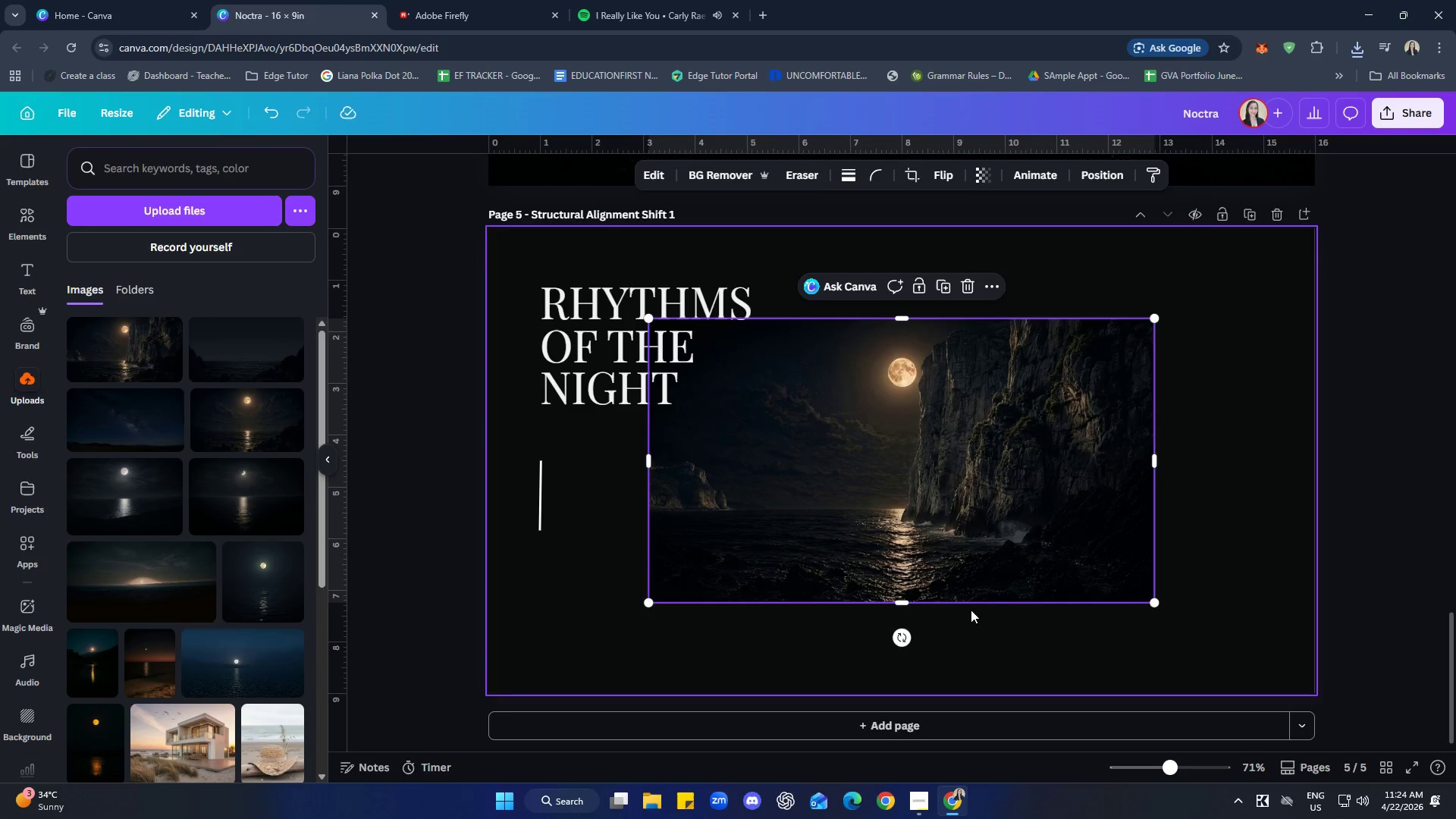 
left_click_drag(start_coordinate=[1024, 529], to_coordinate=[946, 499])
 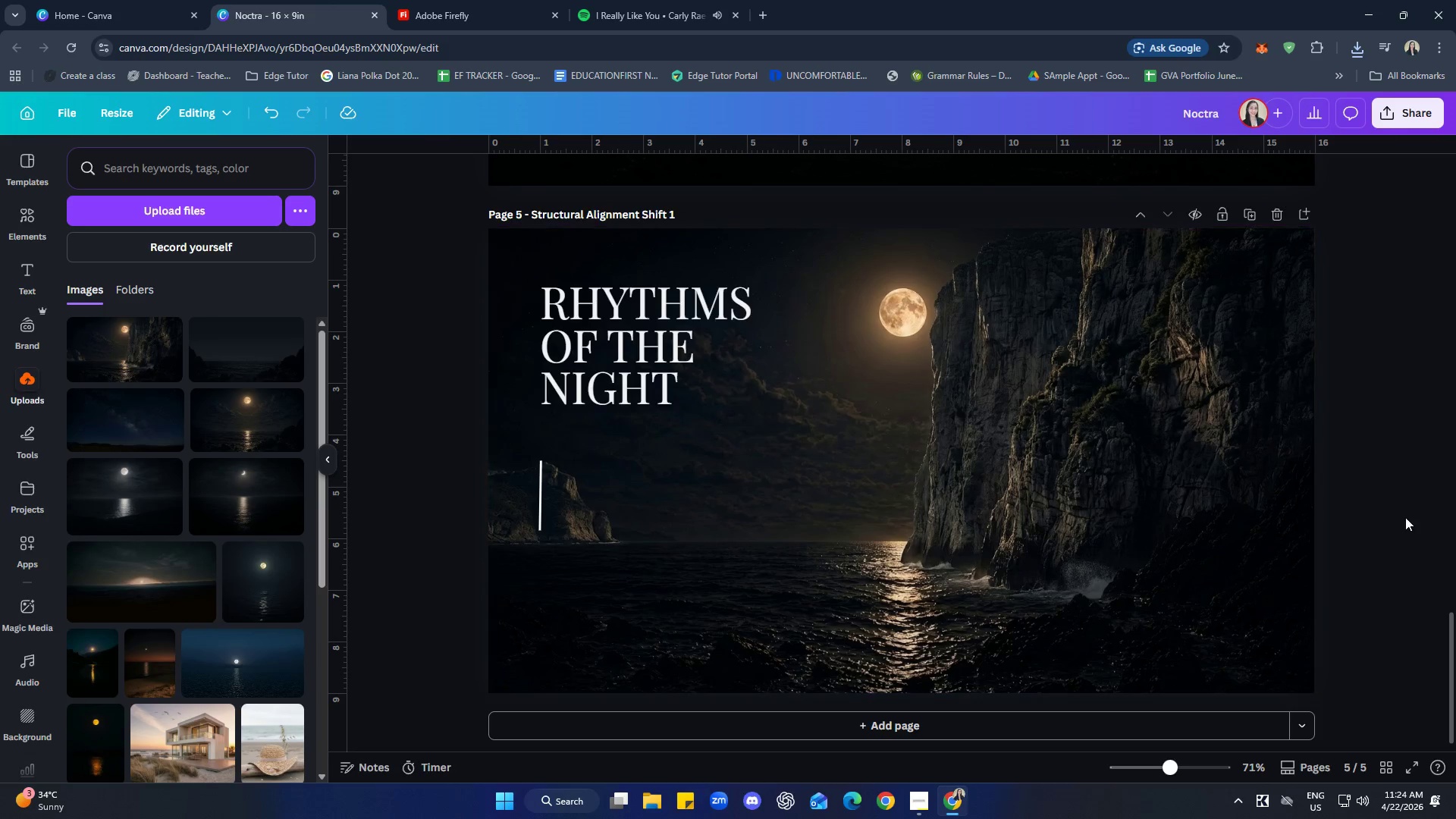 
left_click_drag(start_coordinate=[1414, 516], to_coordinate=[1408, 519])
 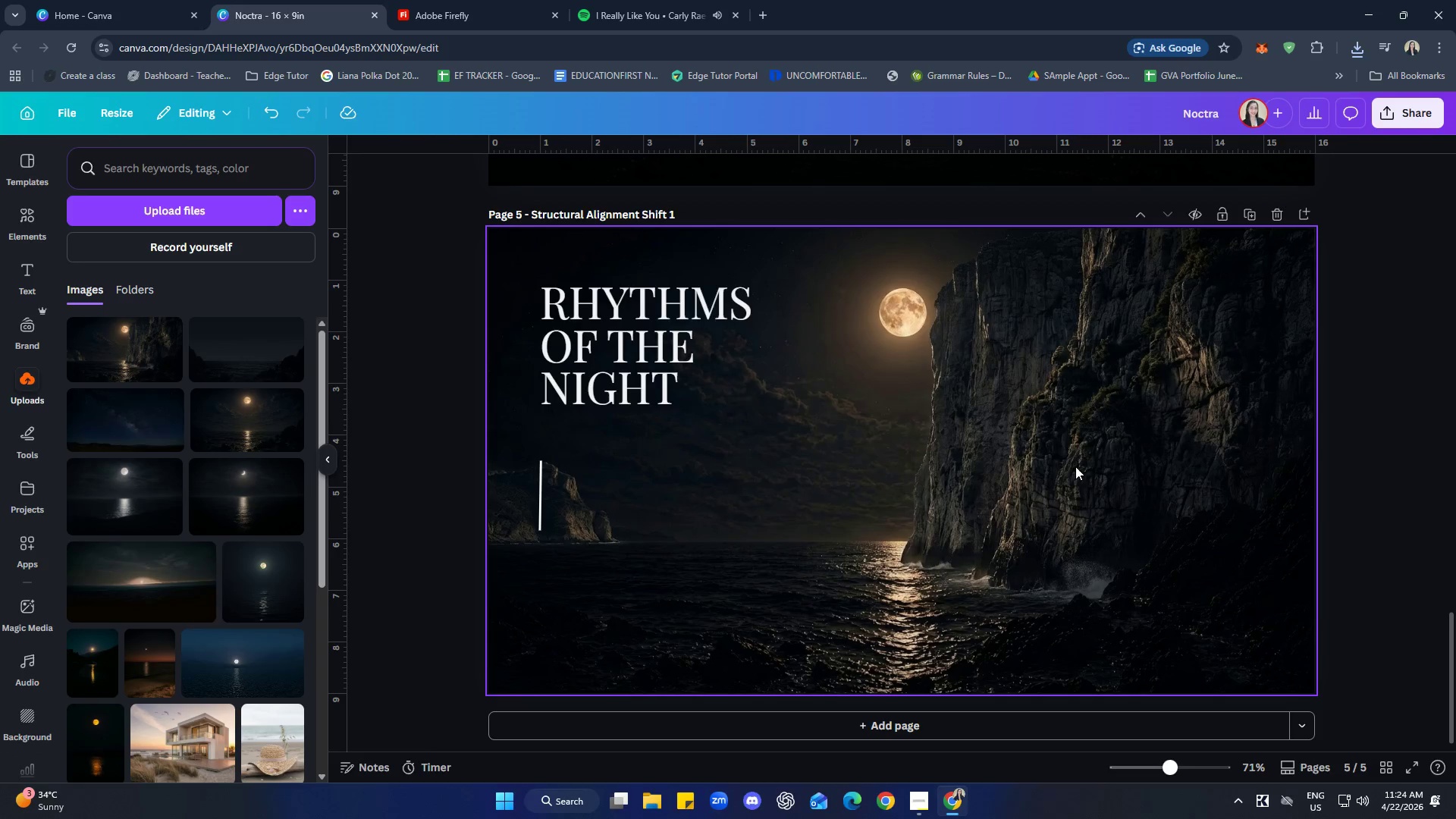 
left_click([1373, 377])
 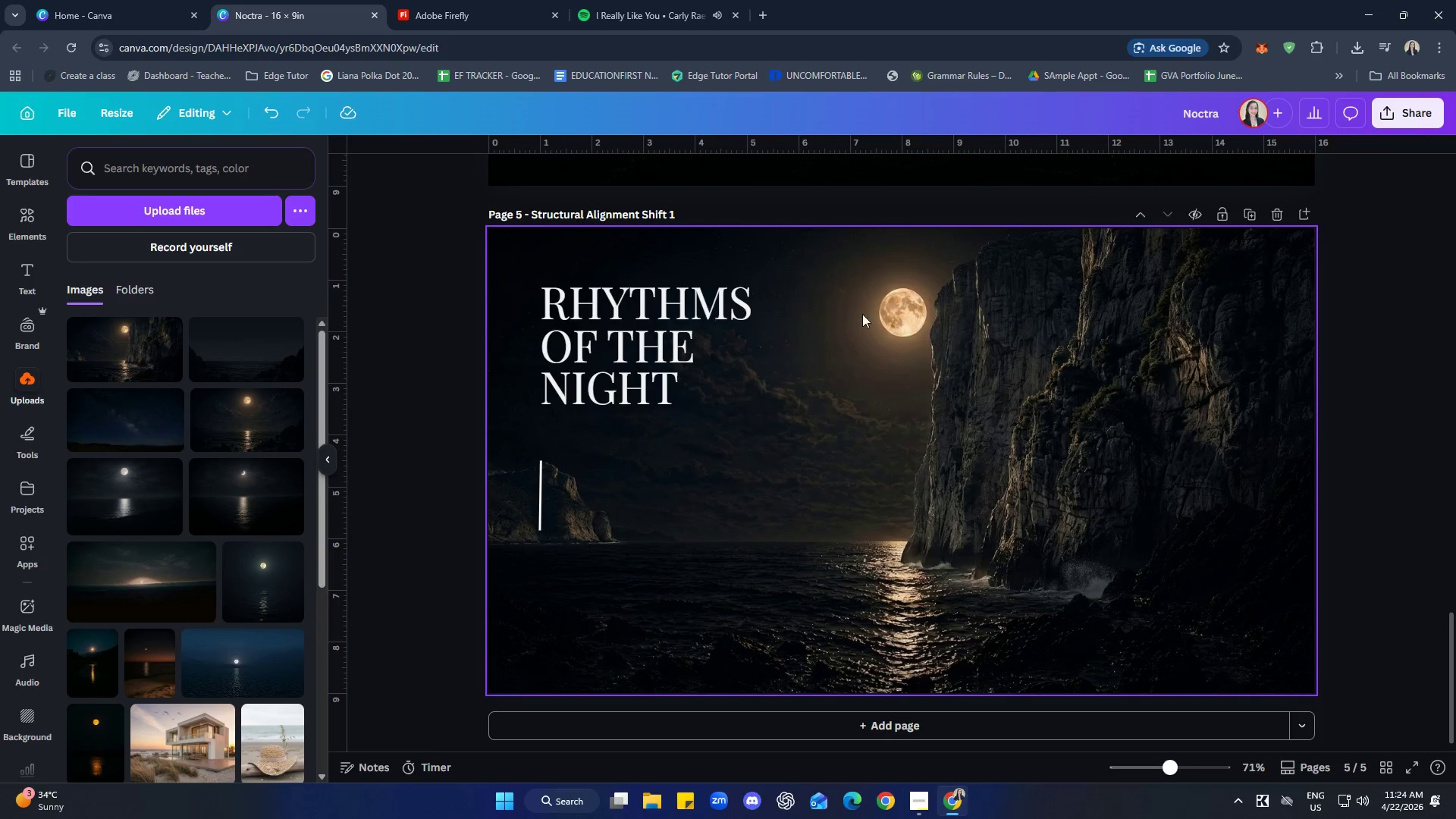 
left_click([900, 460])
 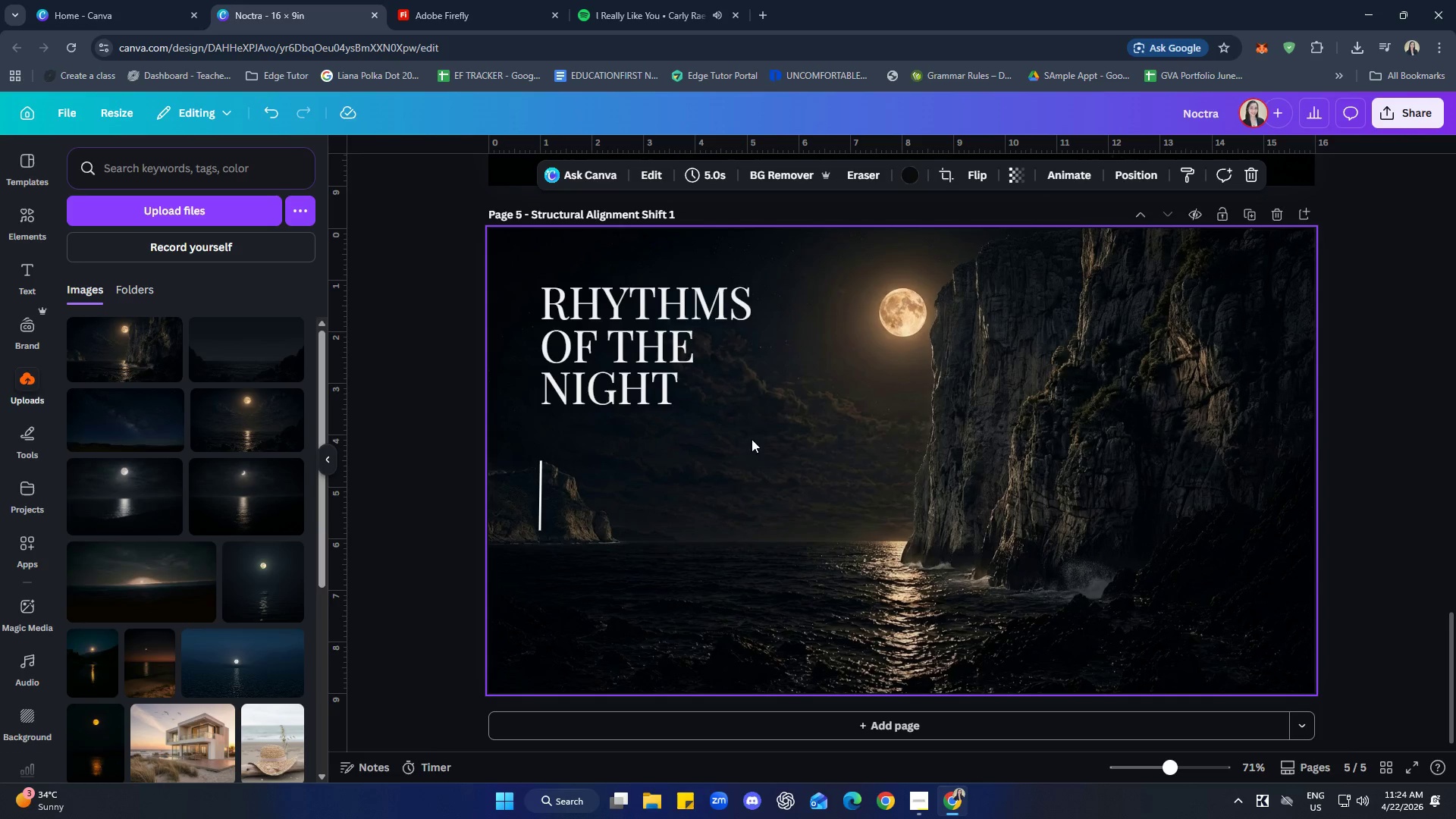 
scroll: coordinate [795, 590], scroll_direction: up, amount: 4.0
 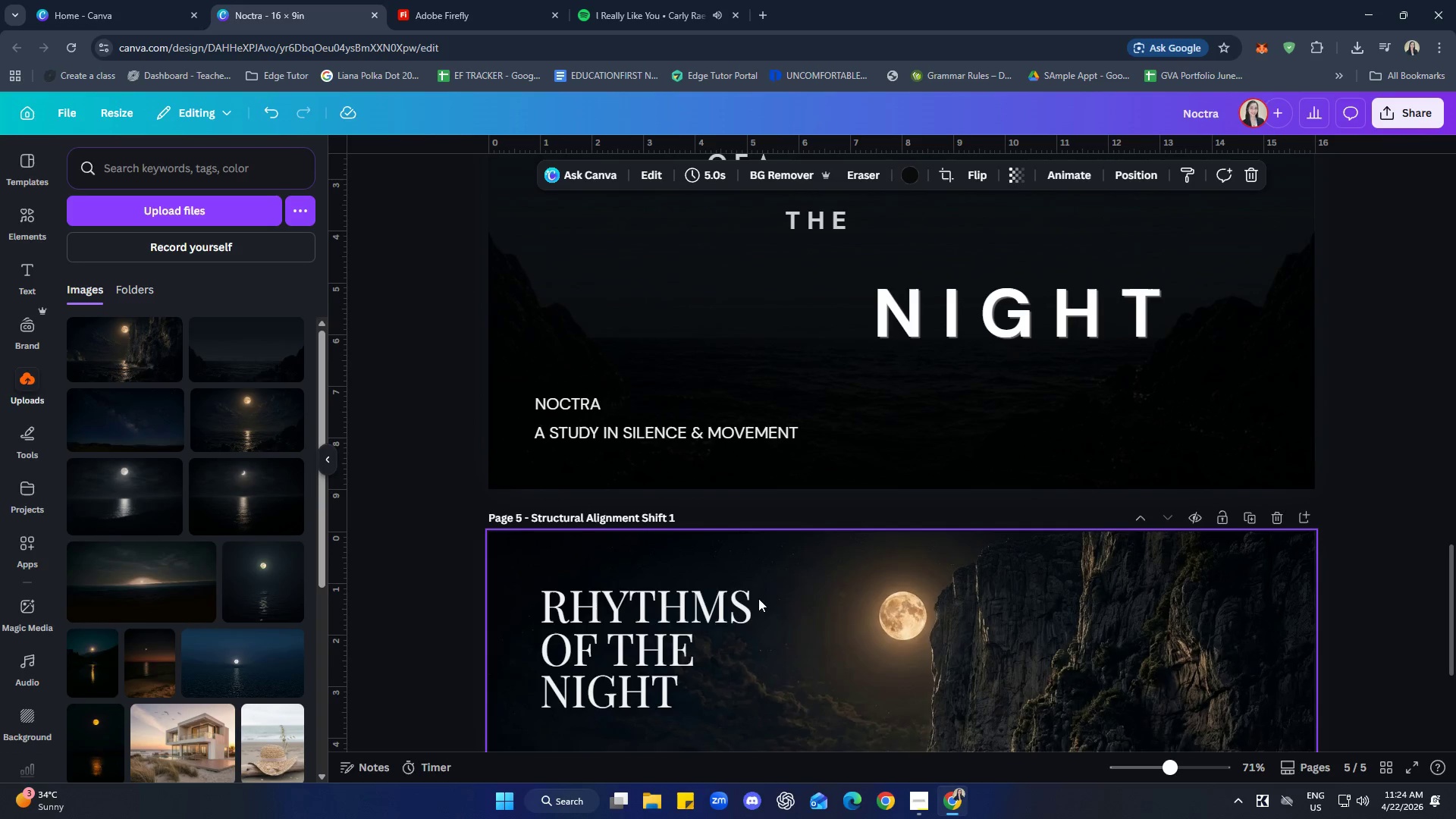 
scroll: coordinate [824, 642], scroll_direction: down, amount: 3.0
 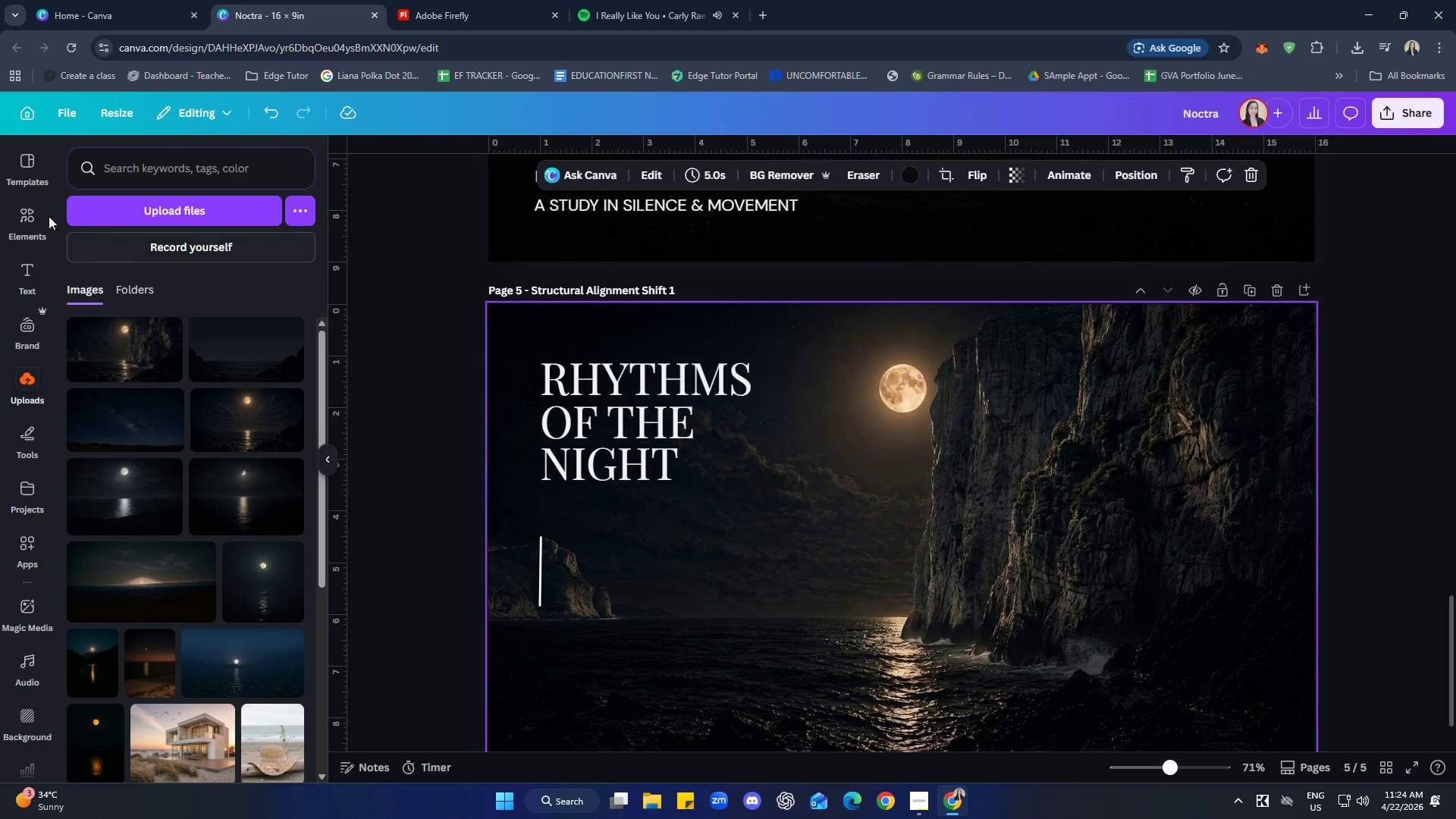 
left_click([26, 210])
 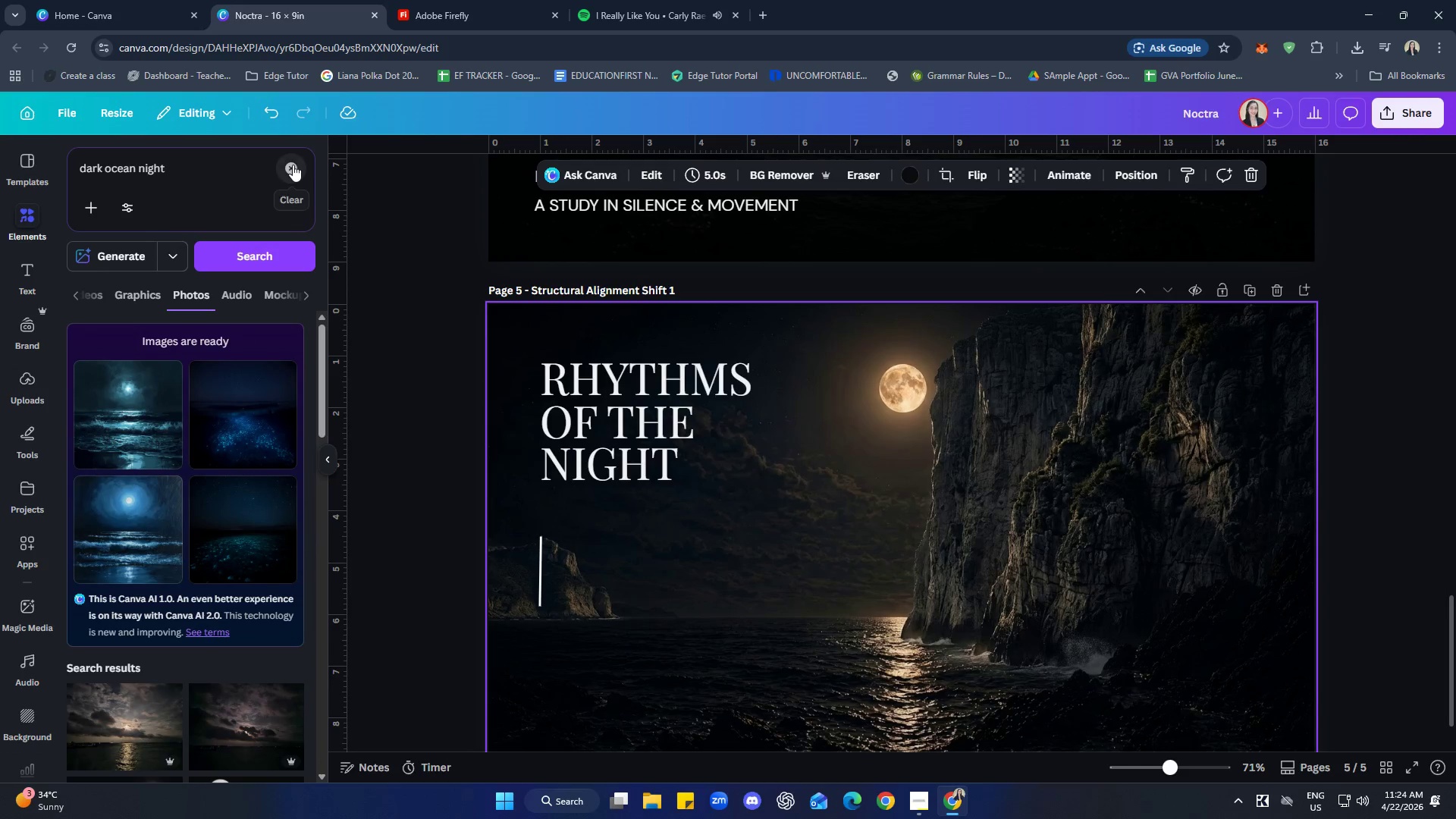 
mouse_move([293, 177])
 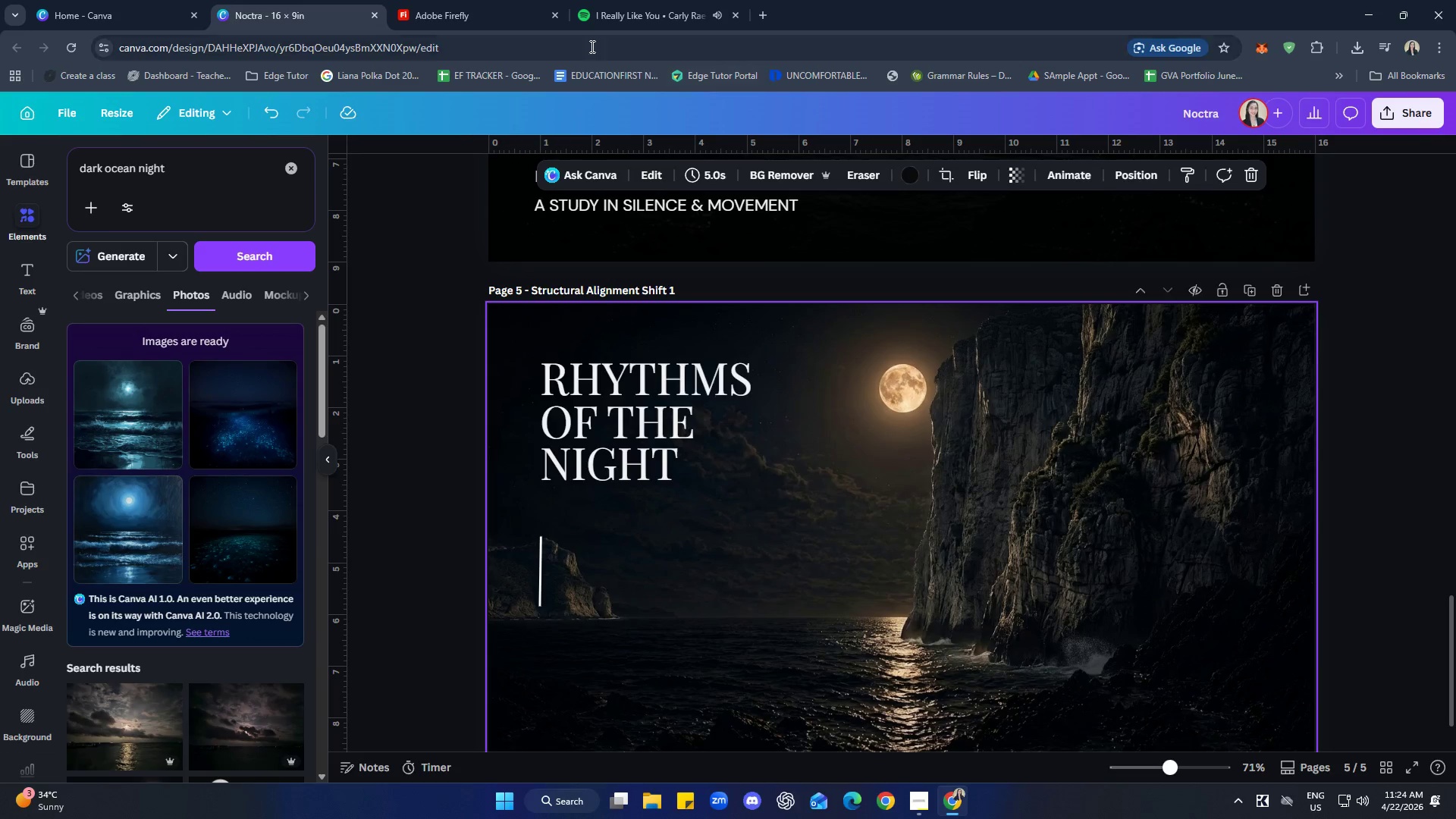 
left_click([485, 0])
 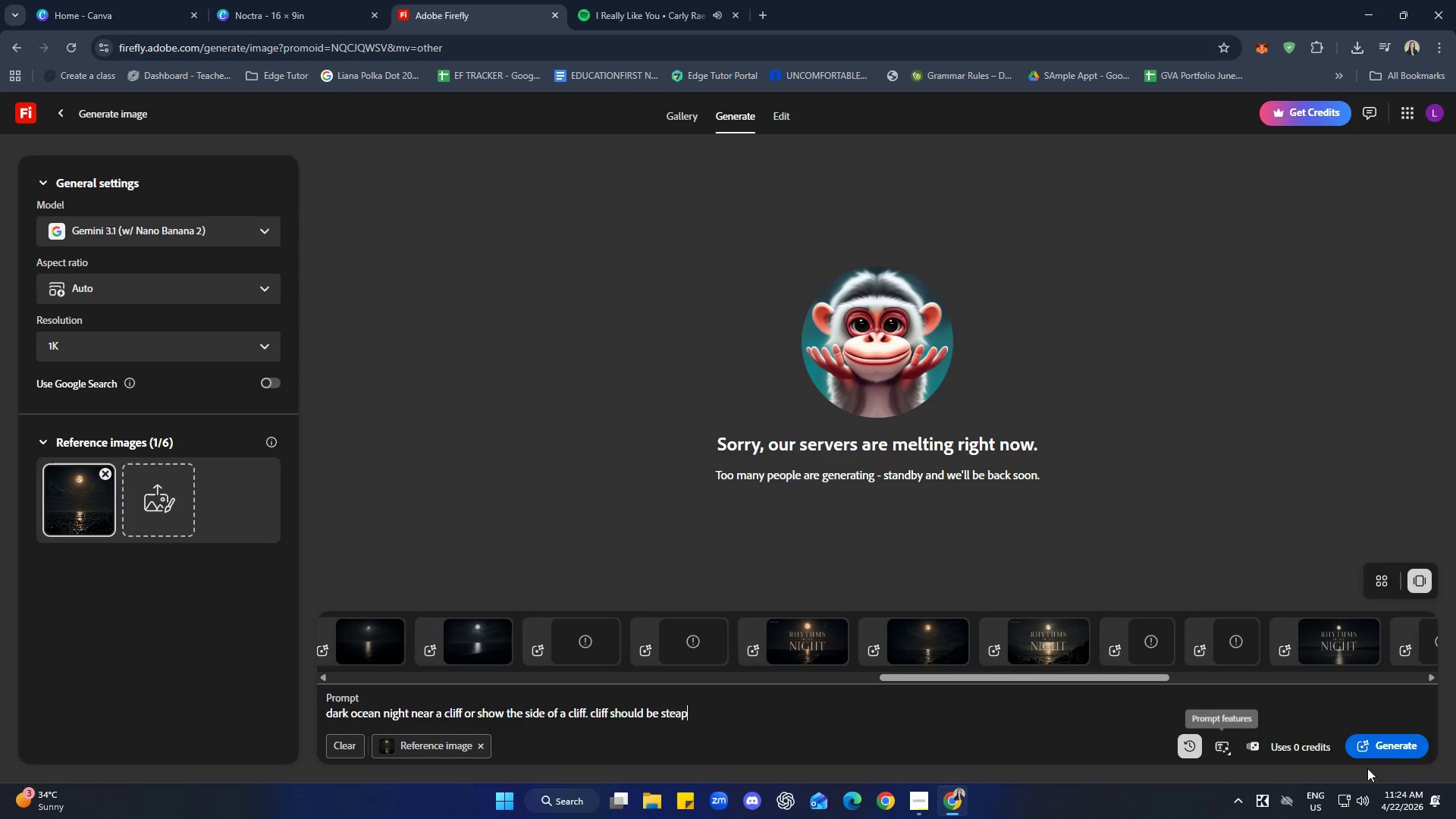 
left_click([1391, 748])
 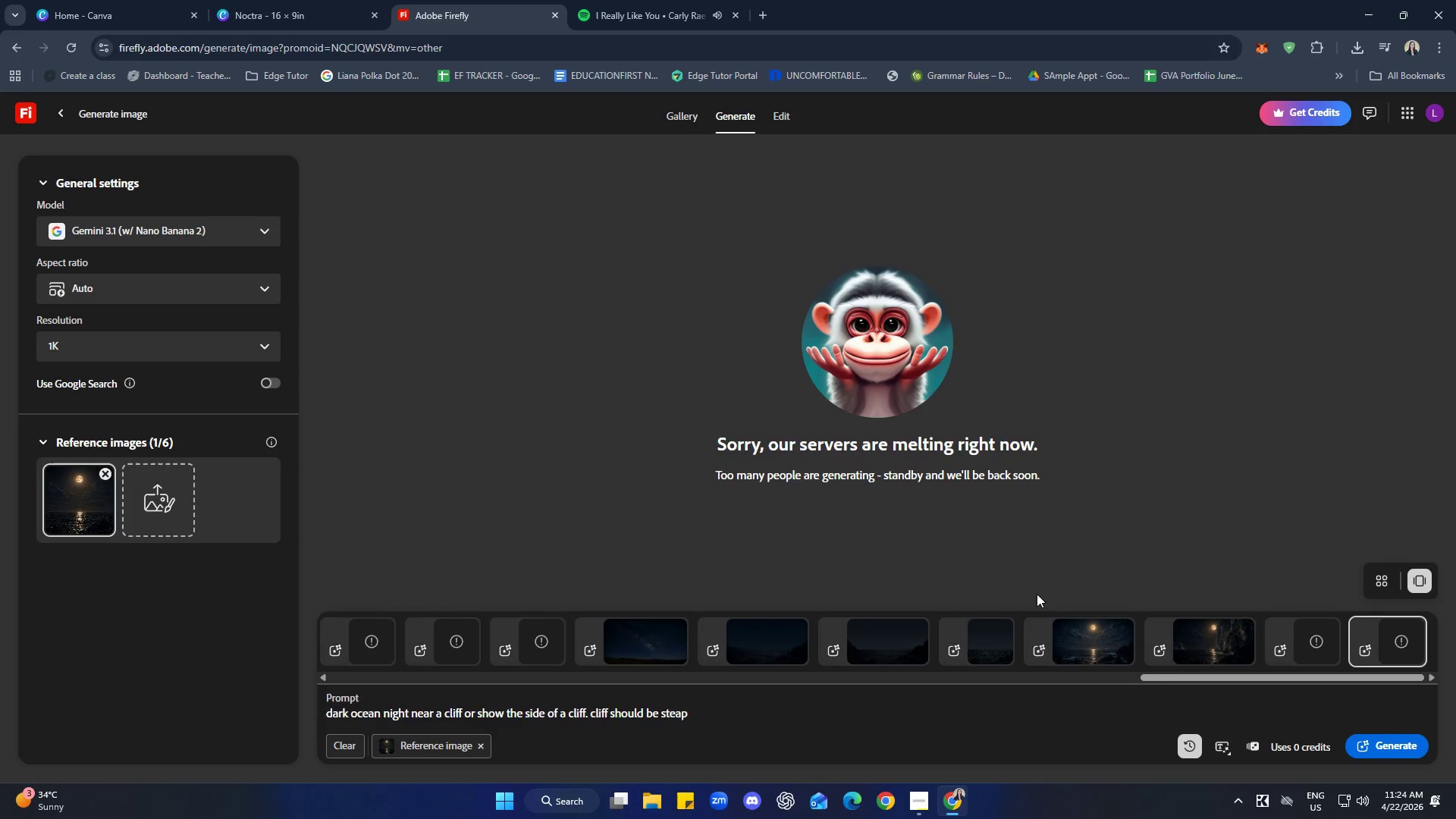 
left_click([78, 53])
 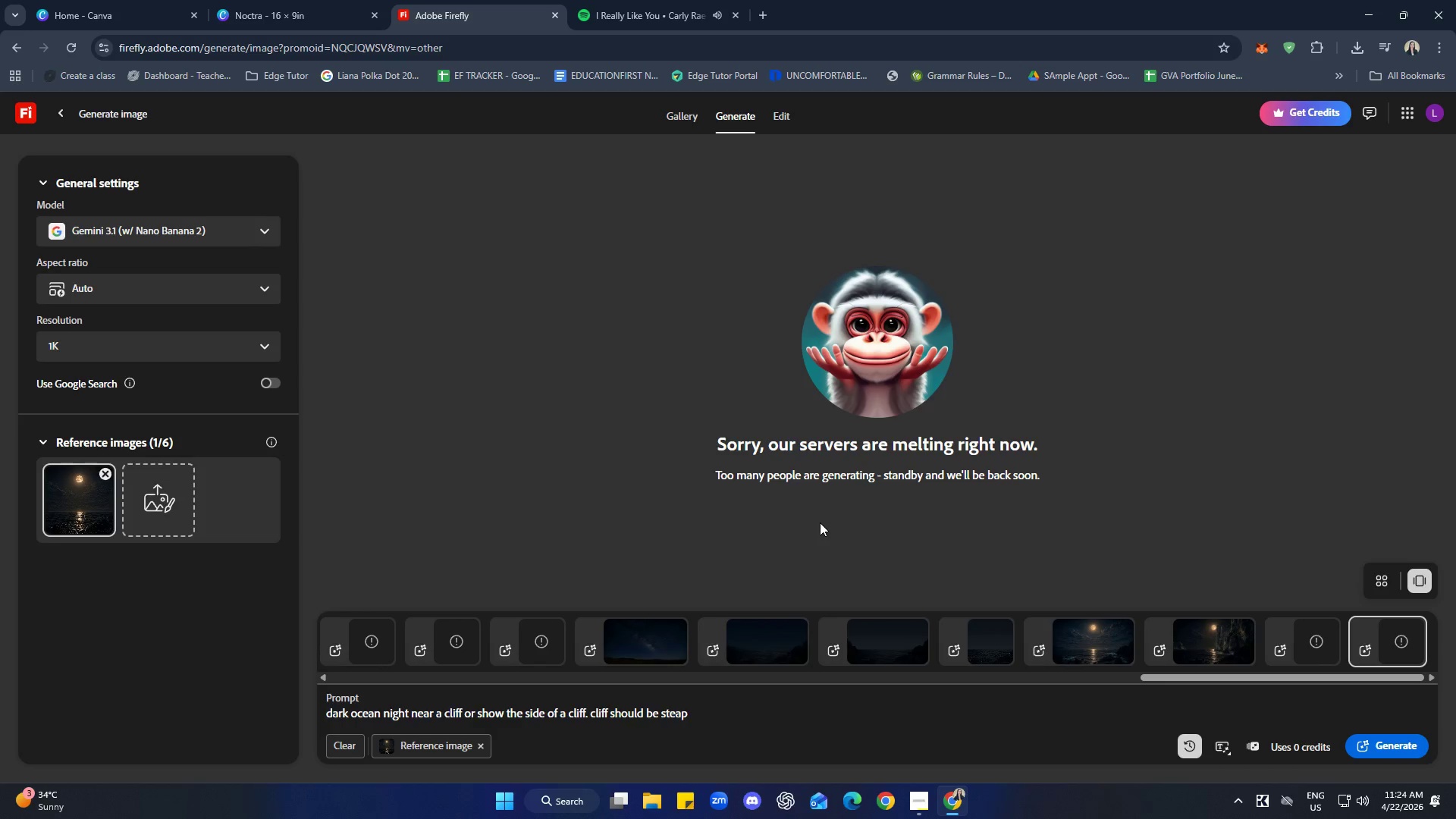 
left_click([1380, 752])
 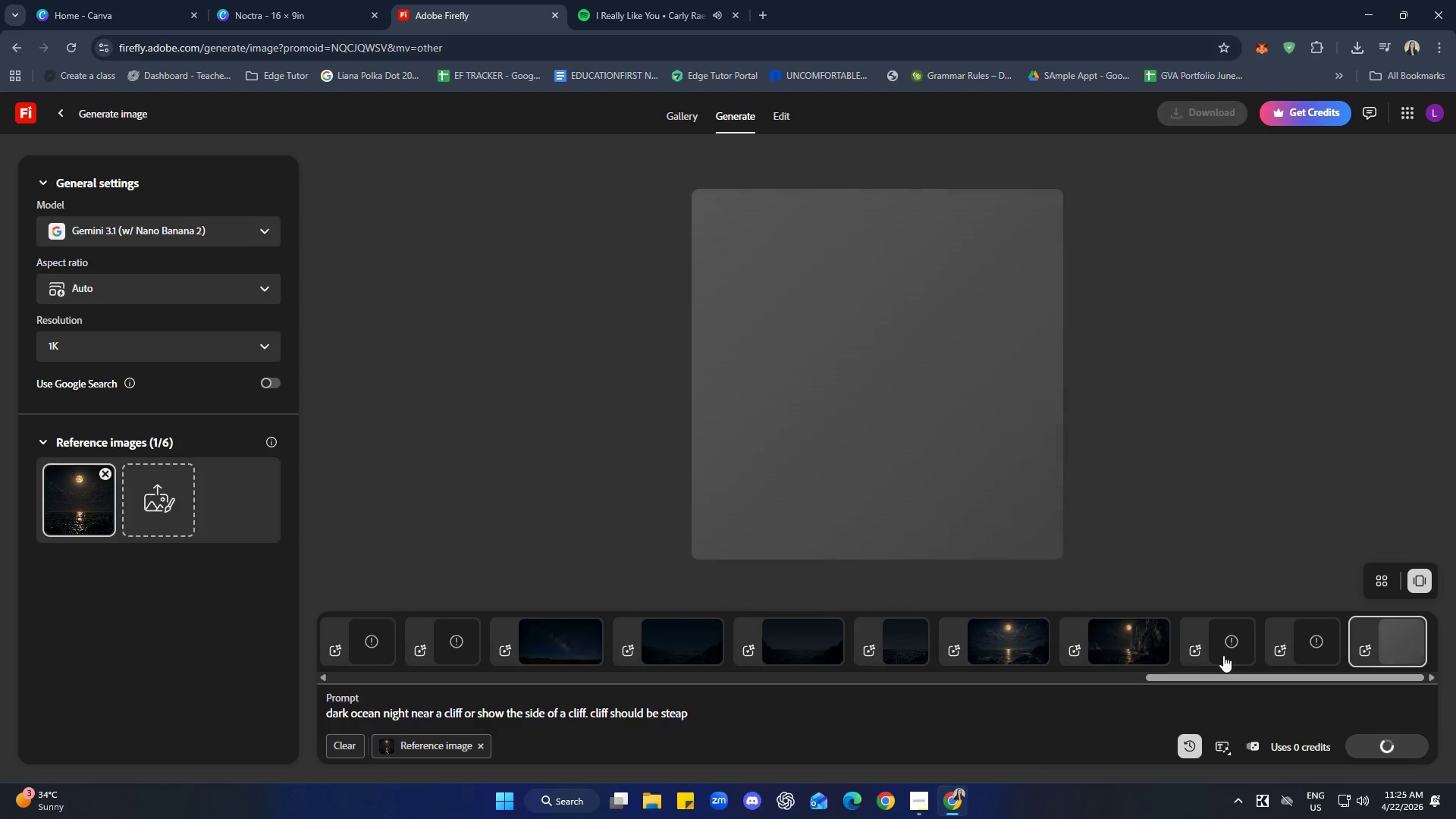 
wait(5.36)
 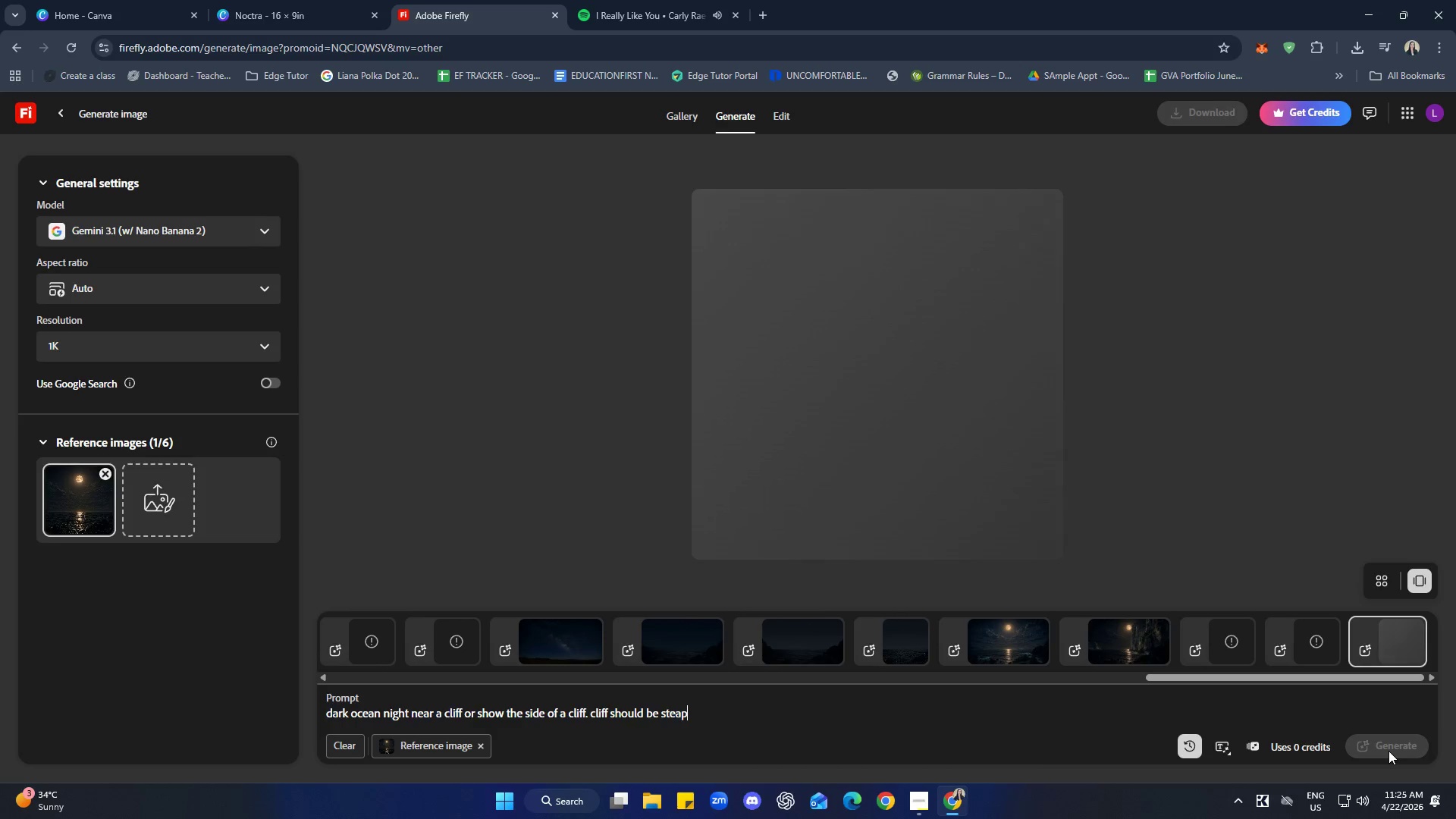 
left_click_drag(start_coordinate=[663, 0], to_coordinate=[667, 0])
 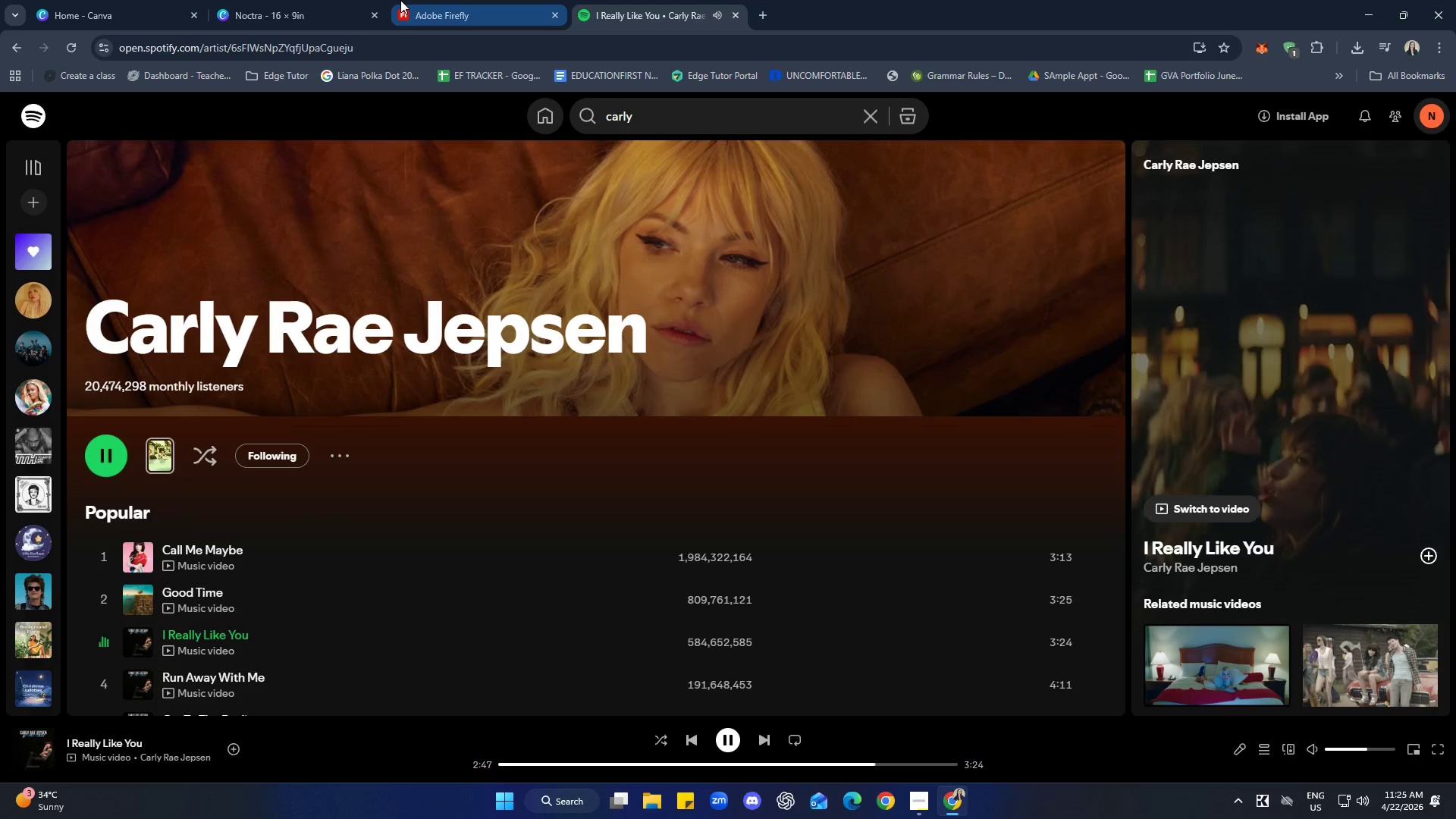 
left_click_drag(start_coordinate=[336, 0], to_coordinate=[331, 0])
 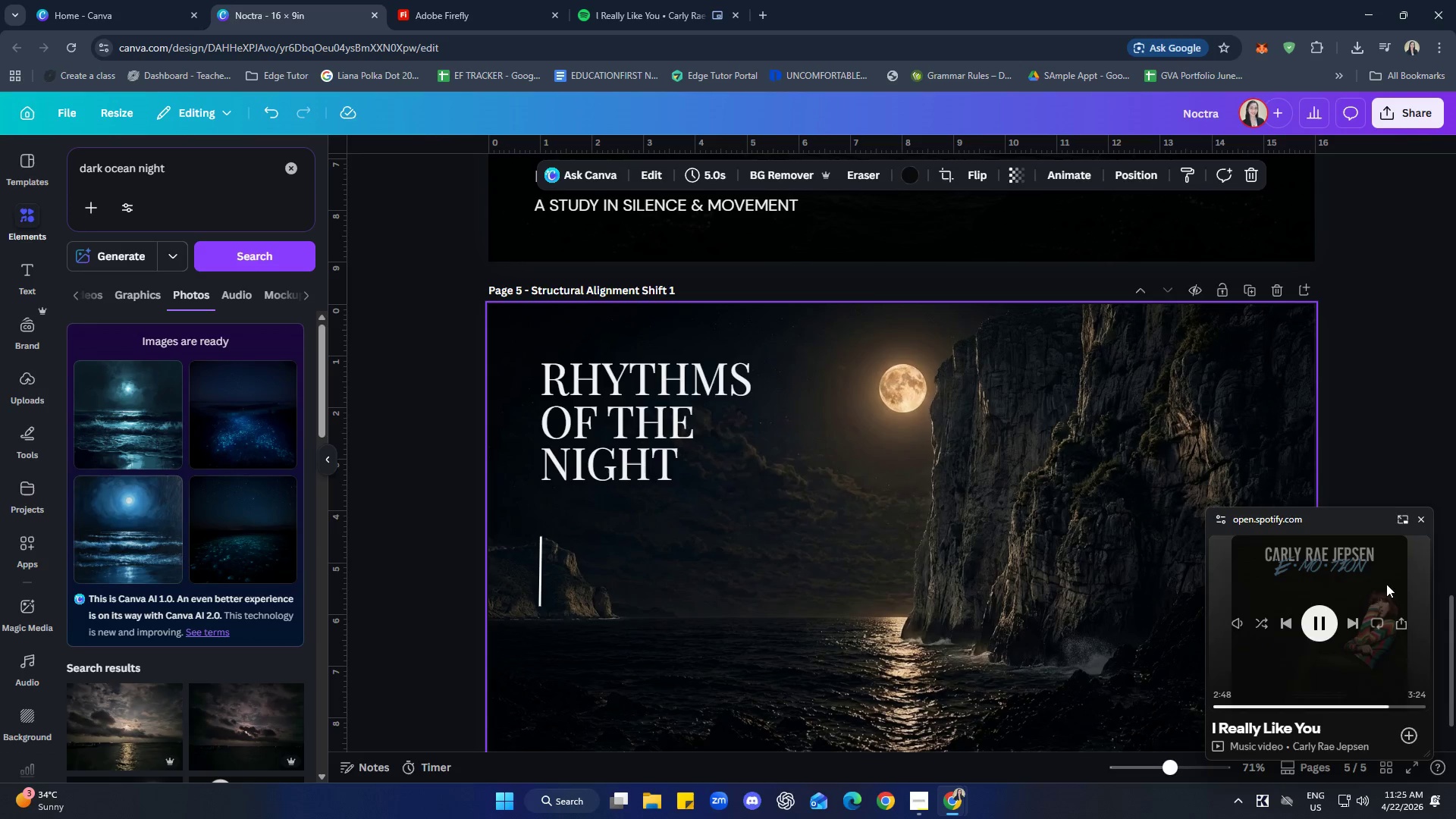 
scroll: coordinate [1060, 449], scroll_direction: down, amount: 3.0
 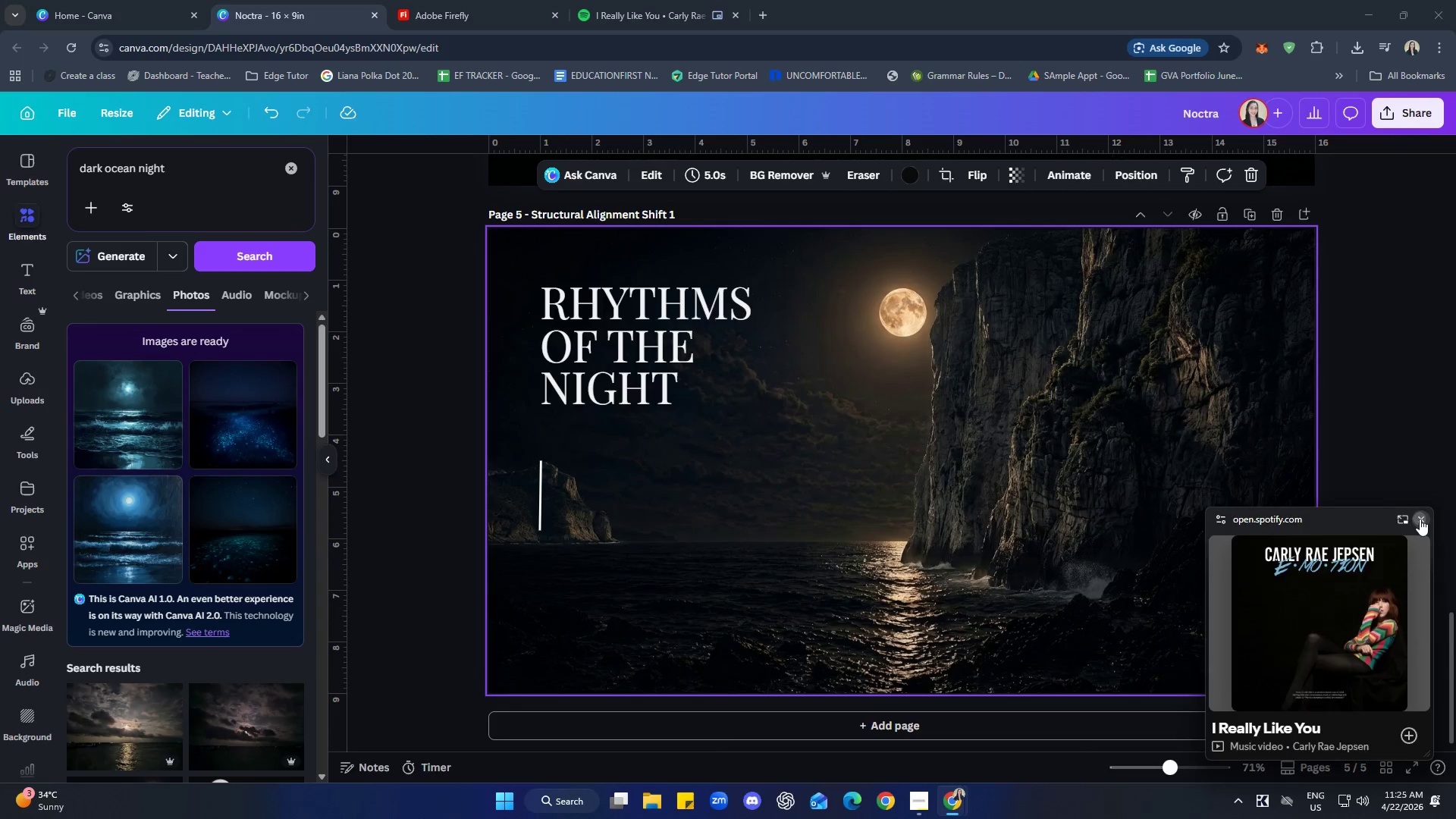 
double_click([1395, 449])
 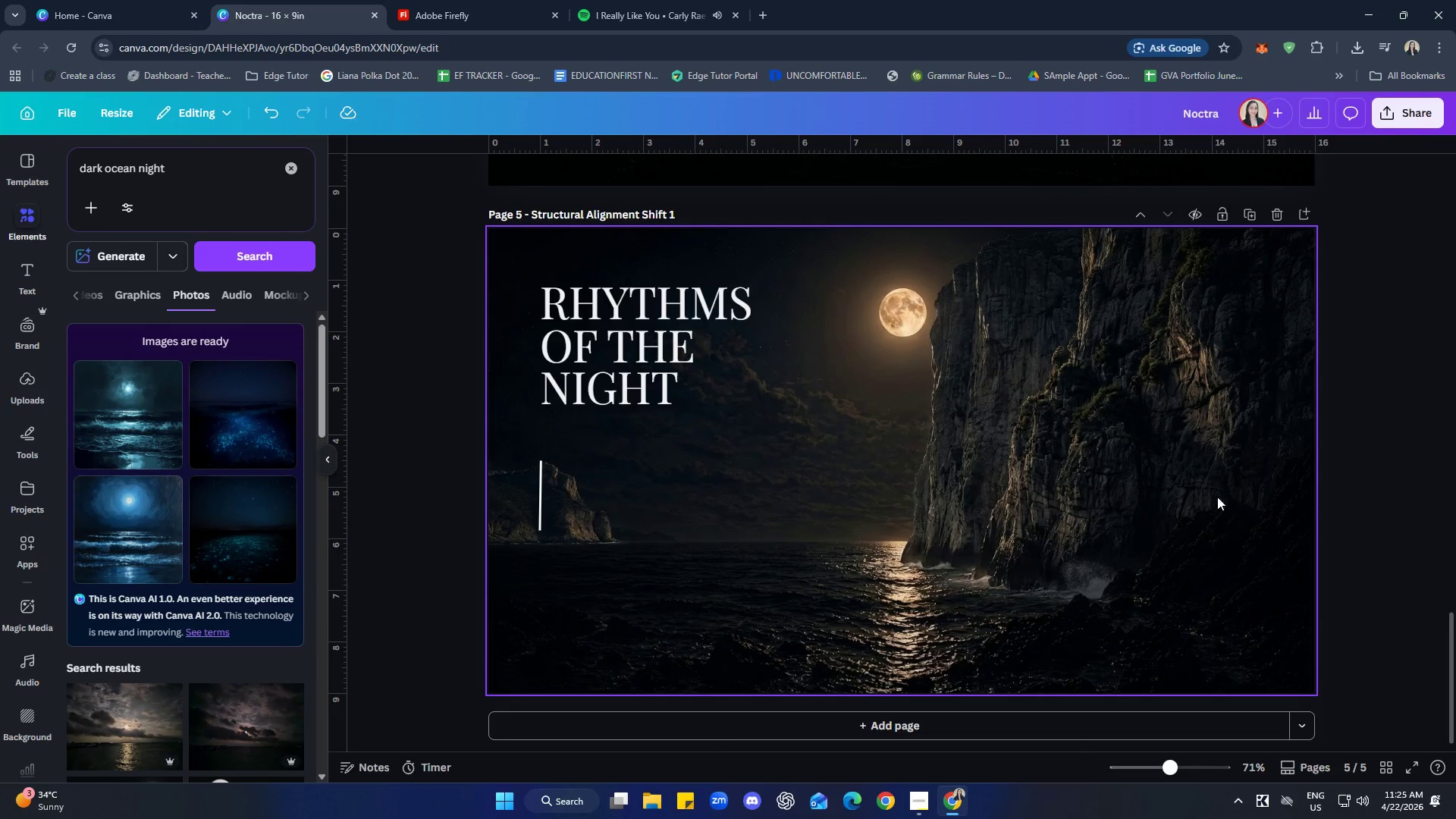 
scroll: coordinate [1210, 475], scroll_direction: down, amount: 3.0
 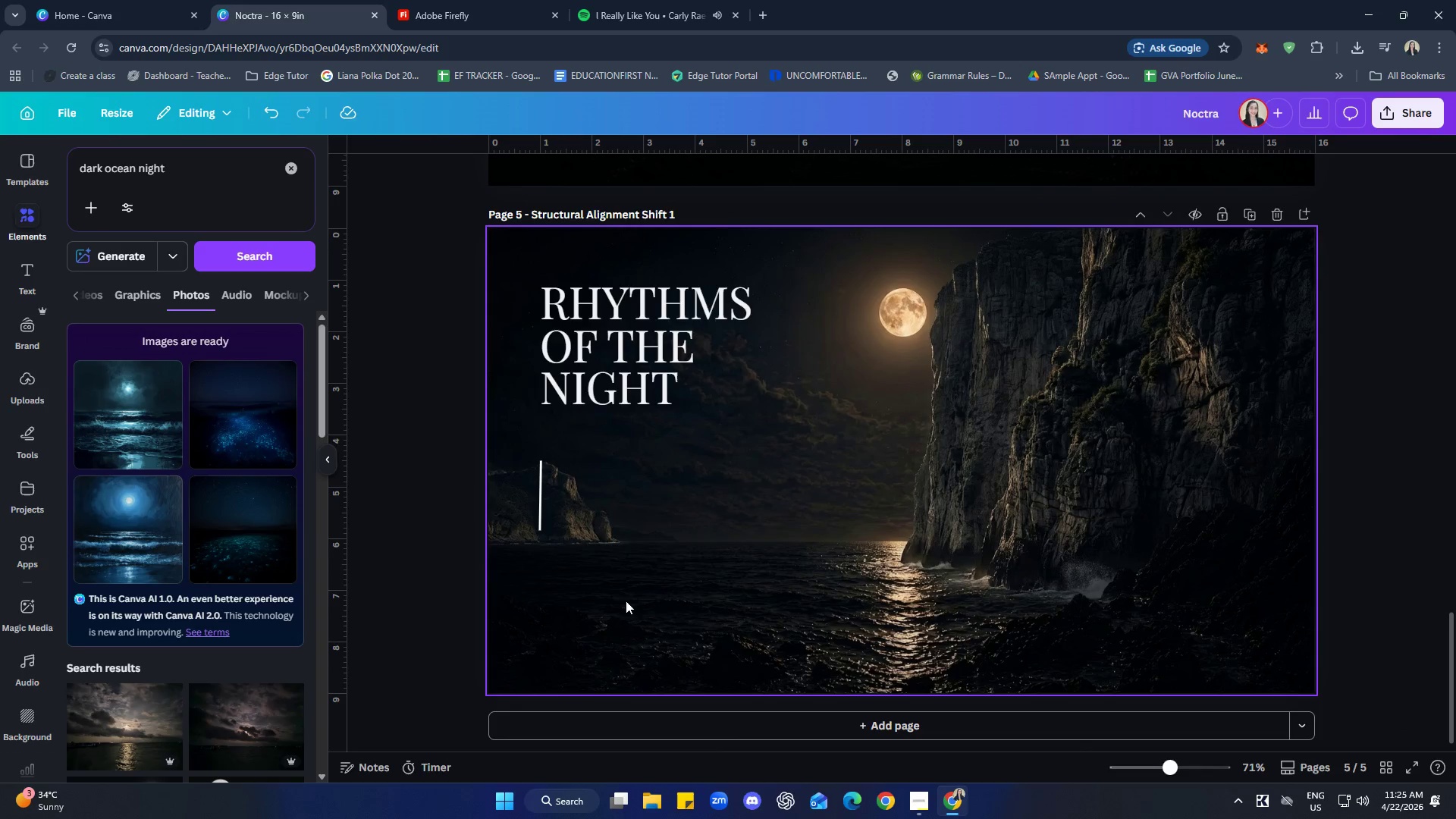 
scroll: coordinate [824, 552], scroll_direction: up, amount: 5.0
 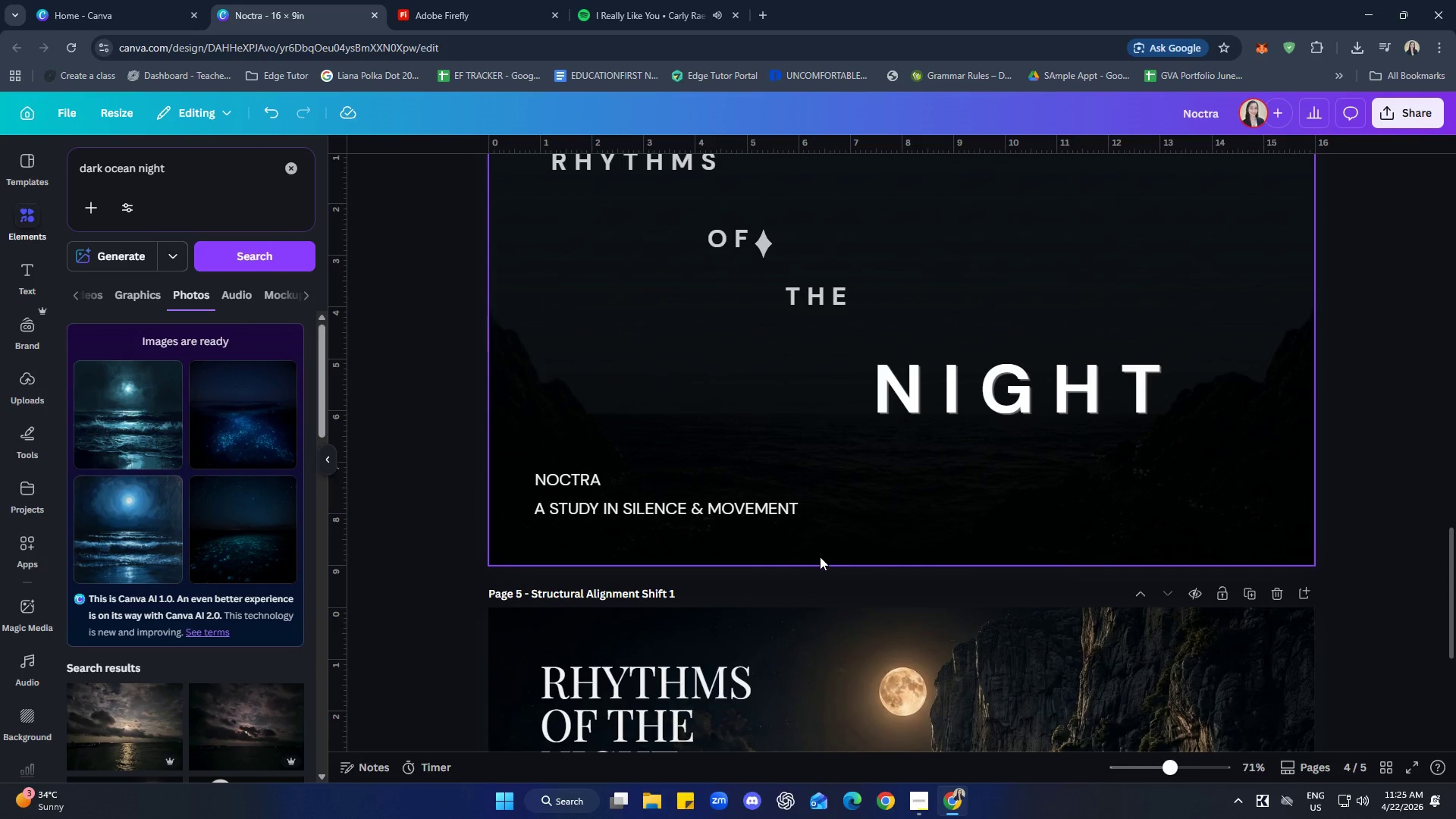 
left_click([713, 513])
 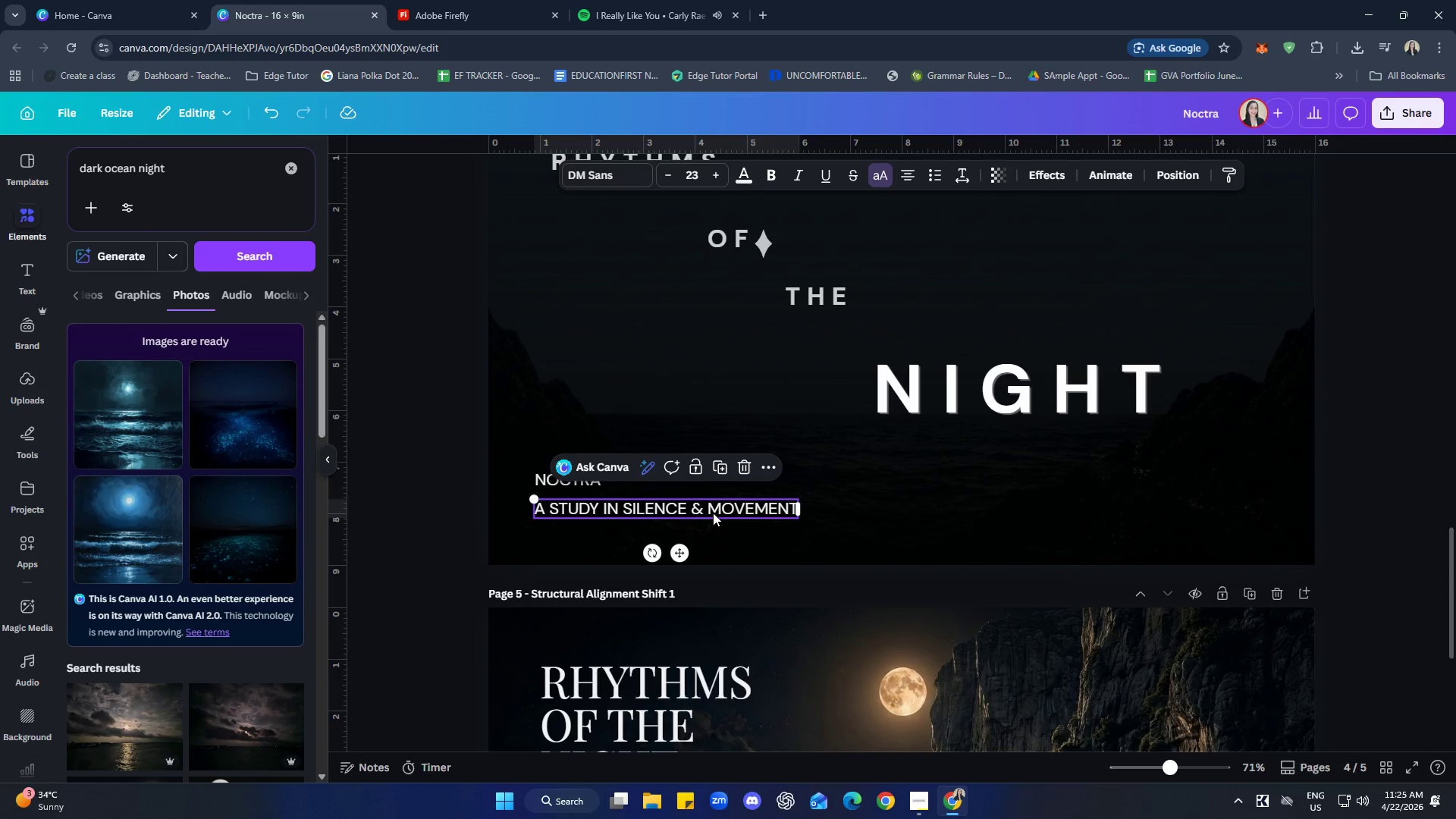 
key(Control+C)
 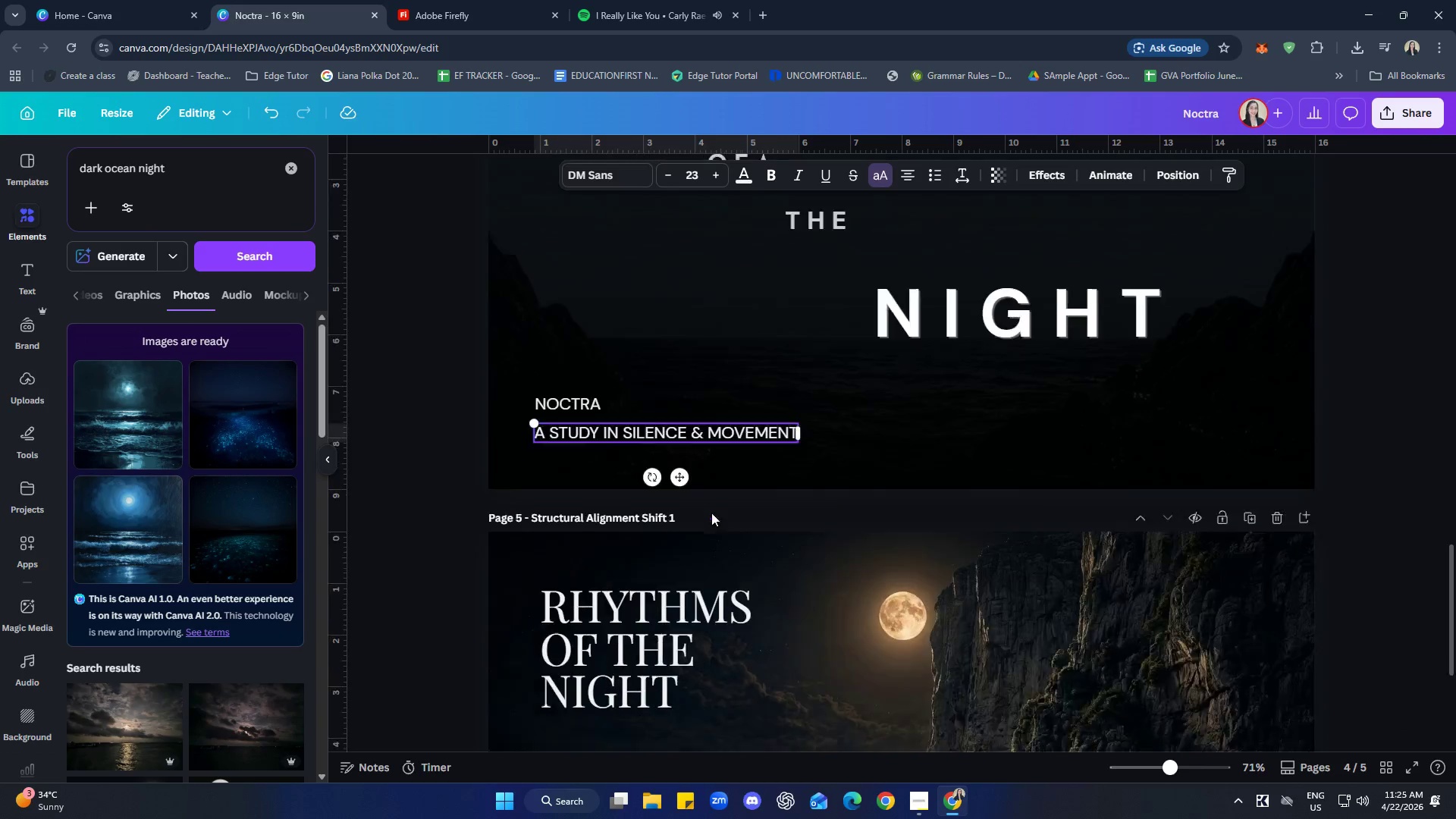 
scroll: coordinate [711, 513], scroll_direction: down, amount: 5.0
 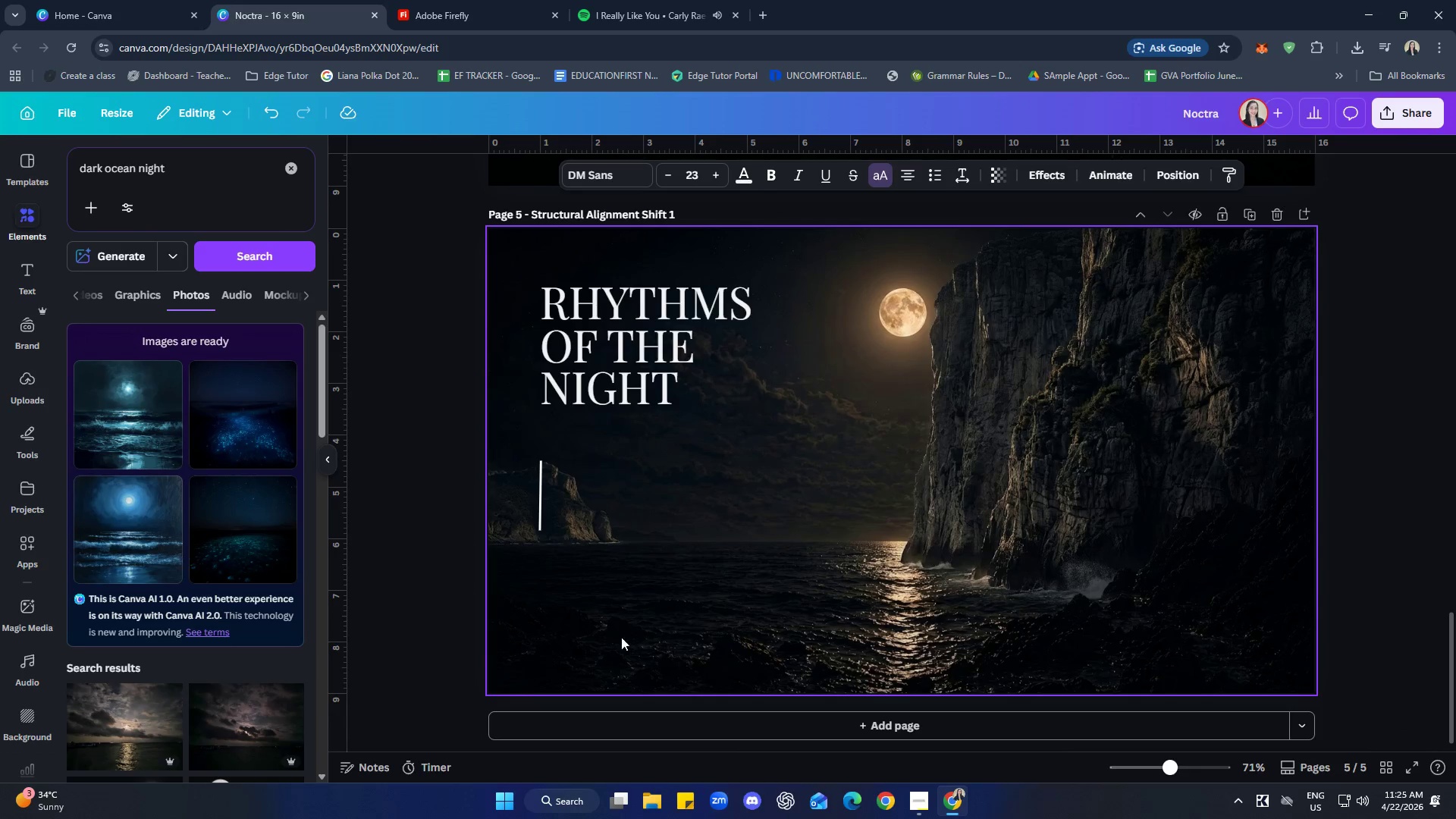 
left_click([588, 538])
 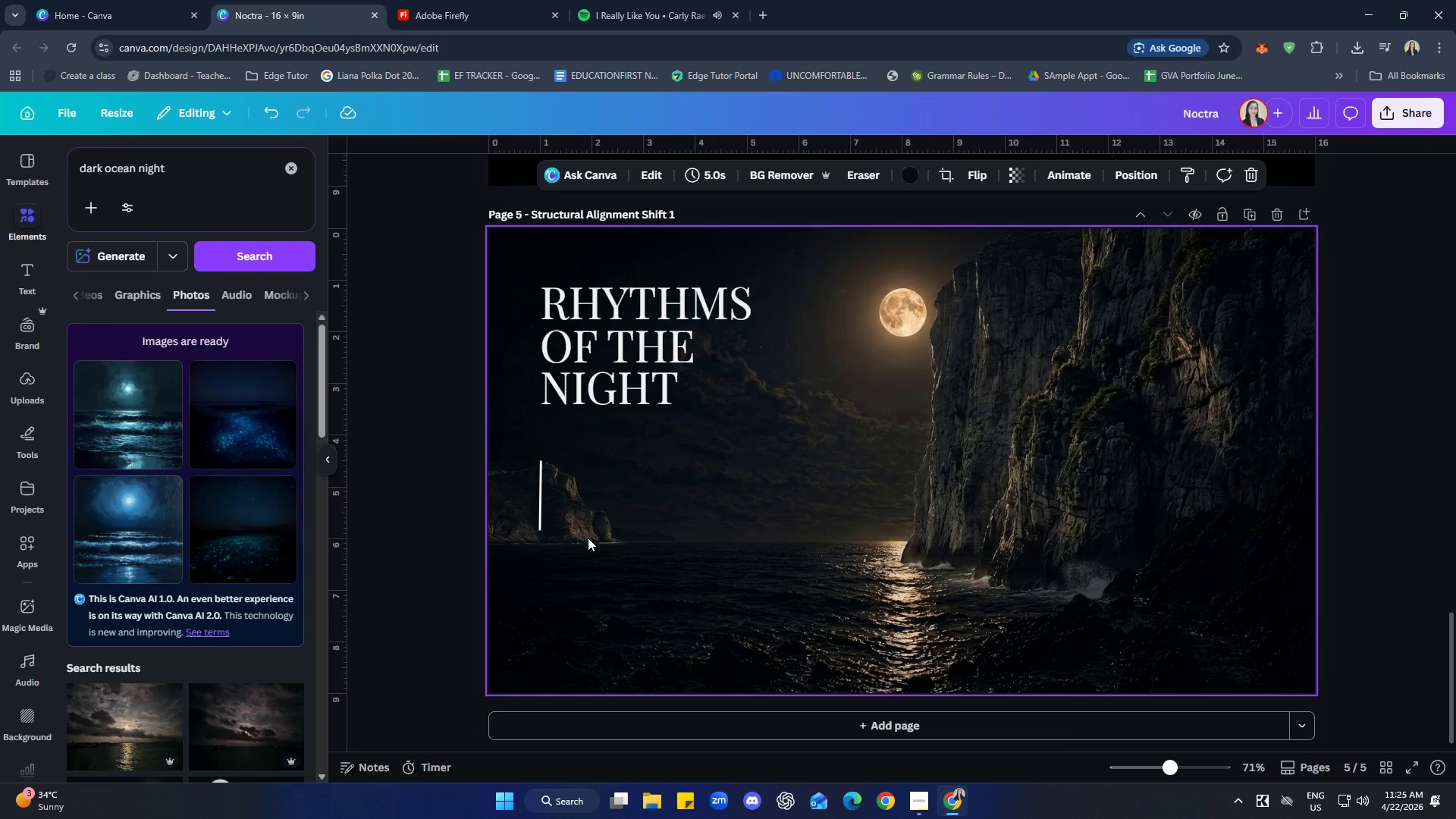 
key(Control+ControlLeft)
 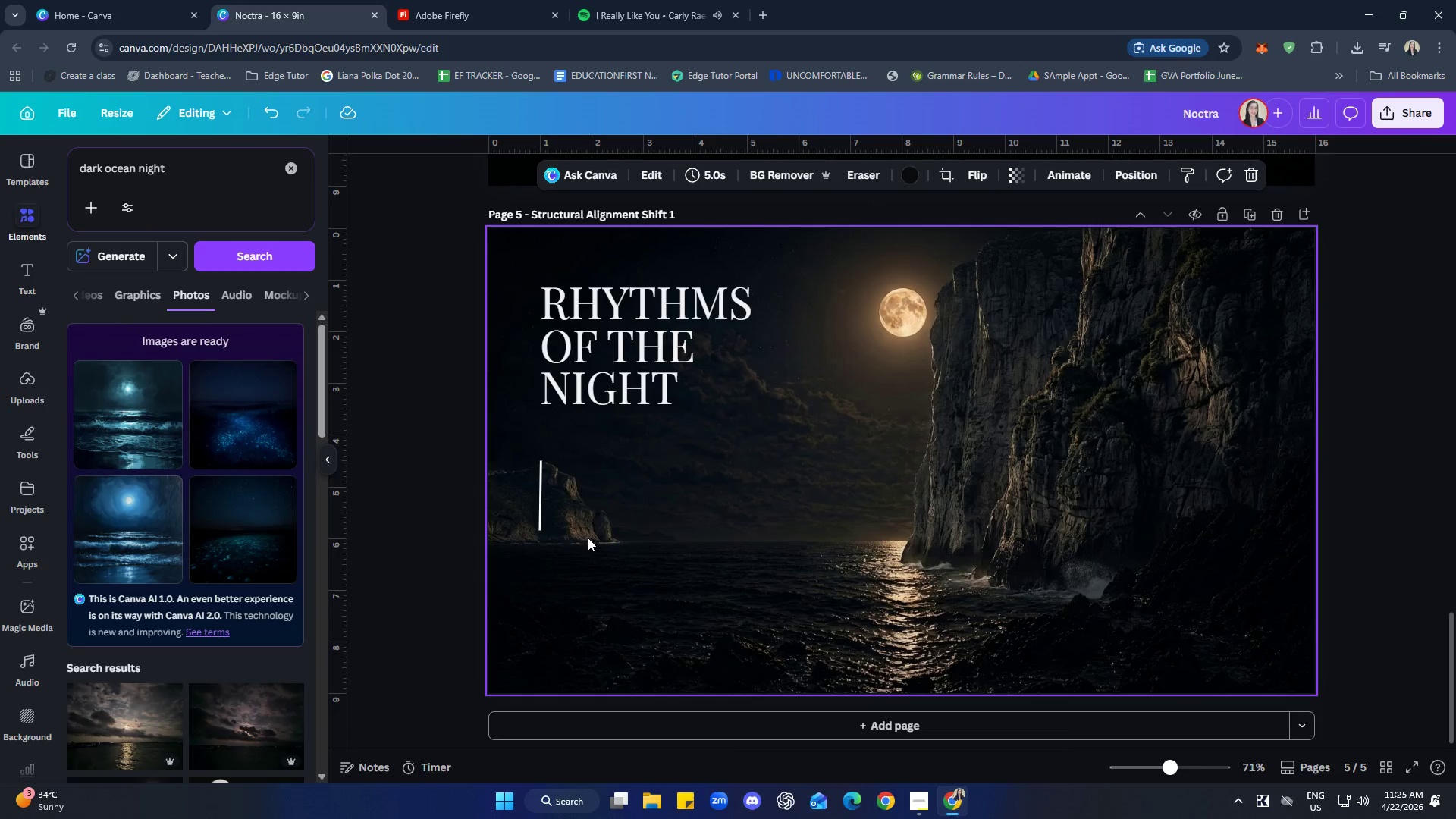 
key(Control+V)
 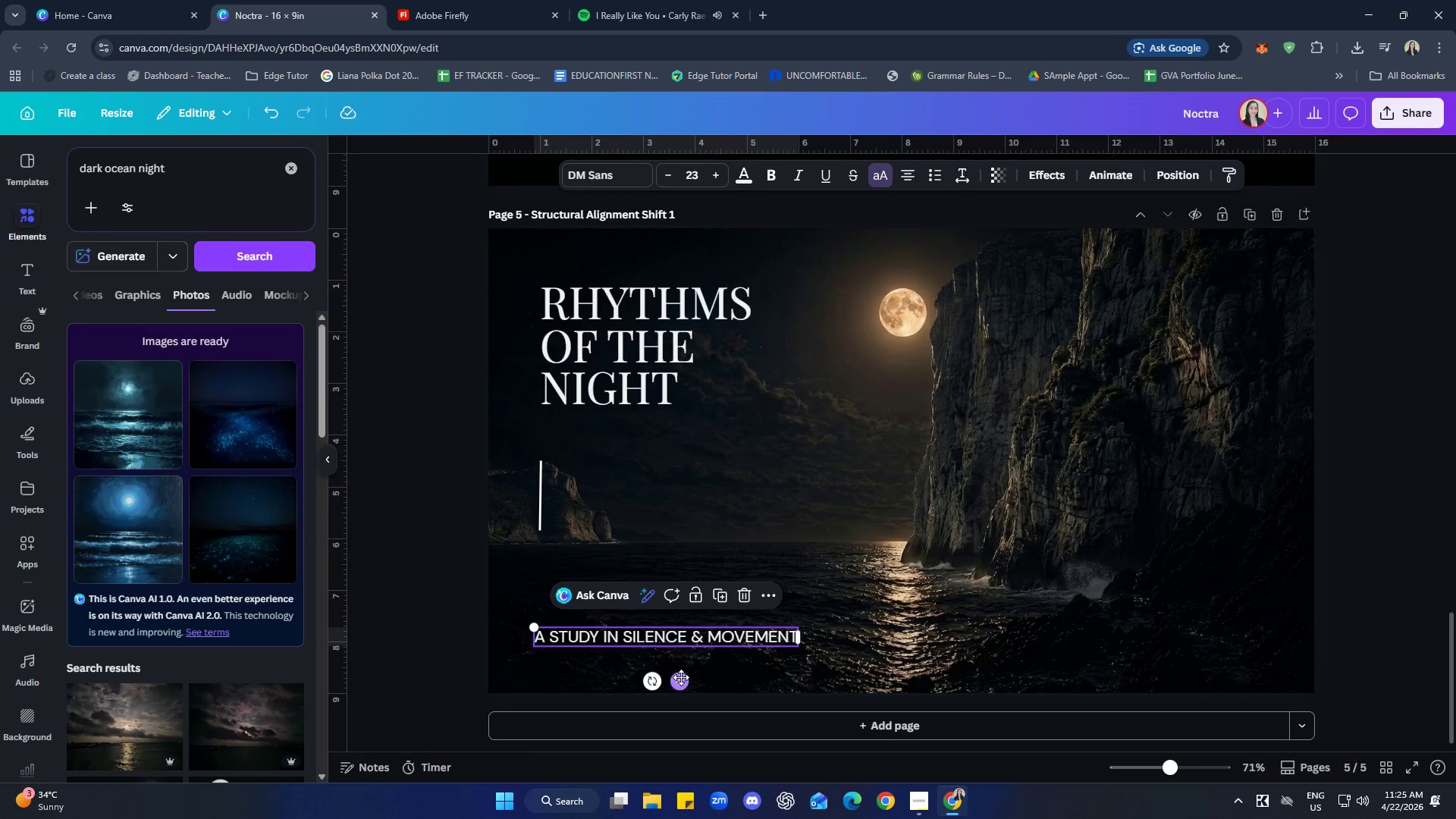 
left_click_drag(start_coordinate=[682, 678], to_coordinate=[679, 605])
 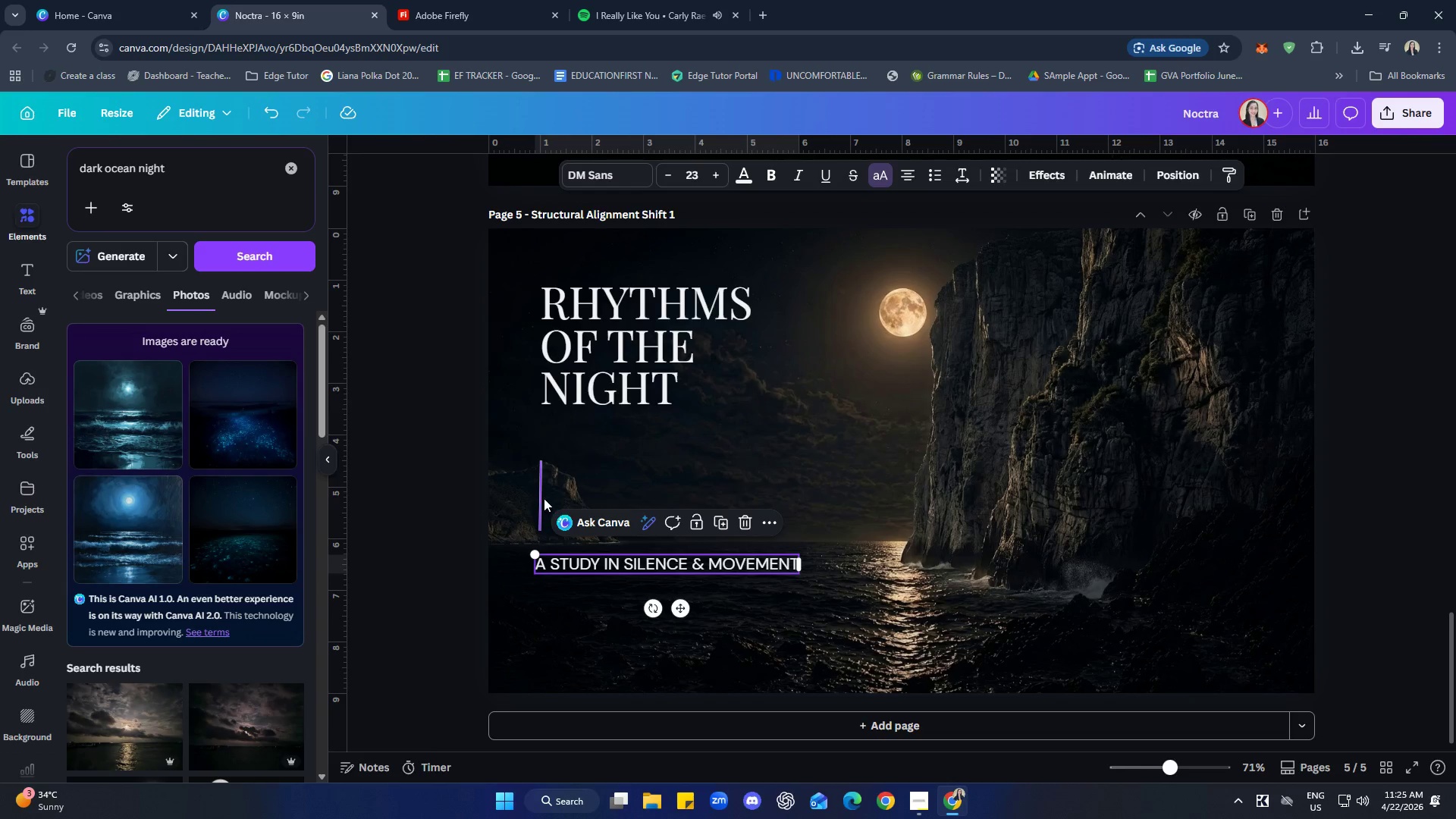 
left_click([542, 497])
 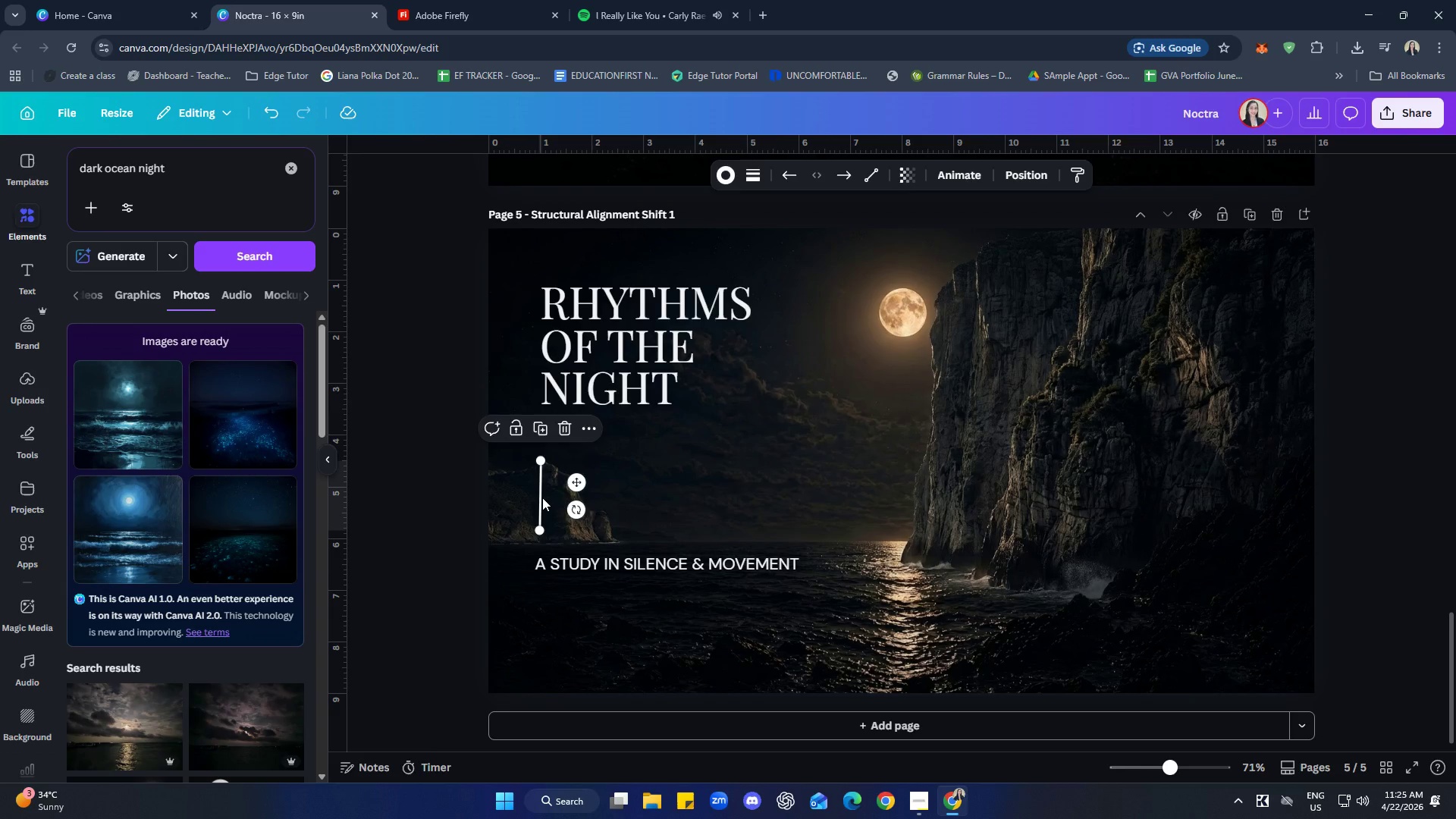 
key(ArrowUp)
 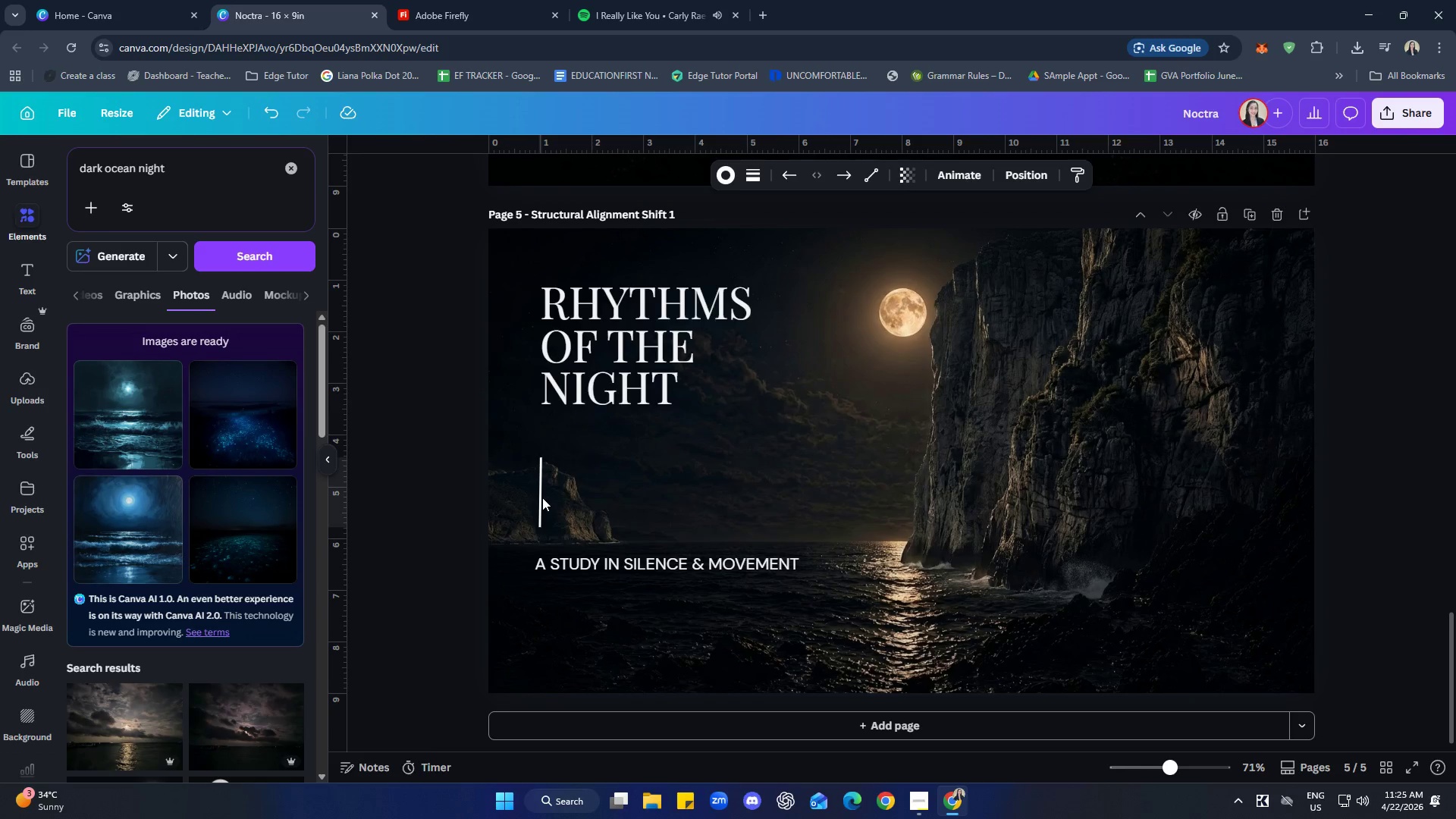 
key(ArrowUp)
 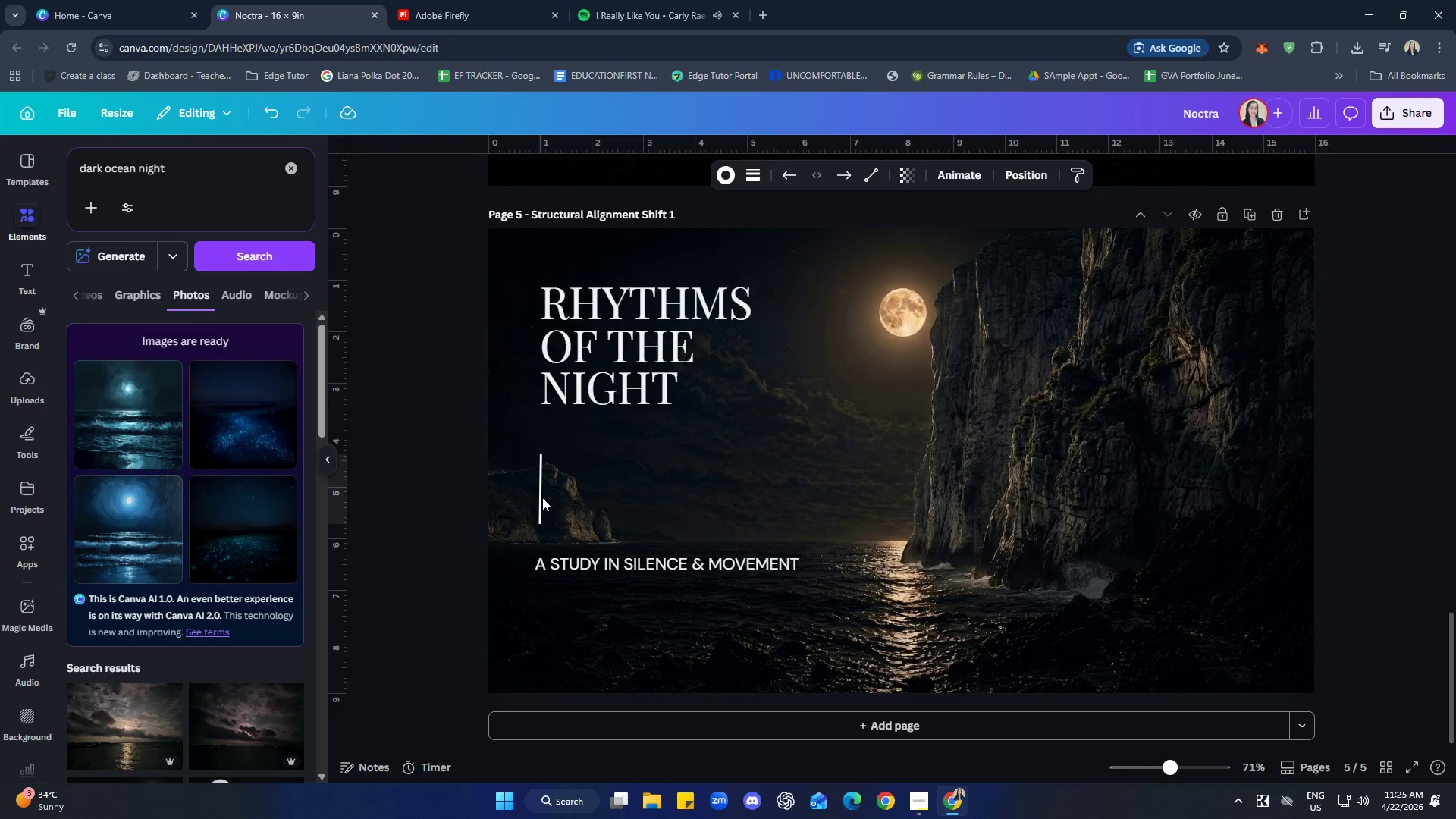 
key(ArrowUp)
 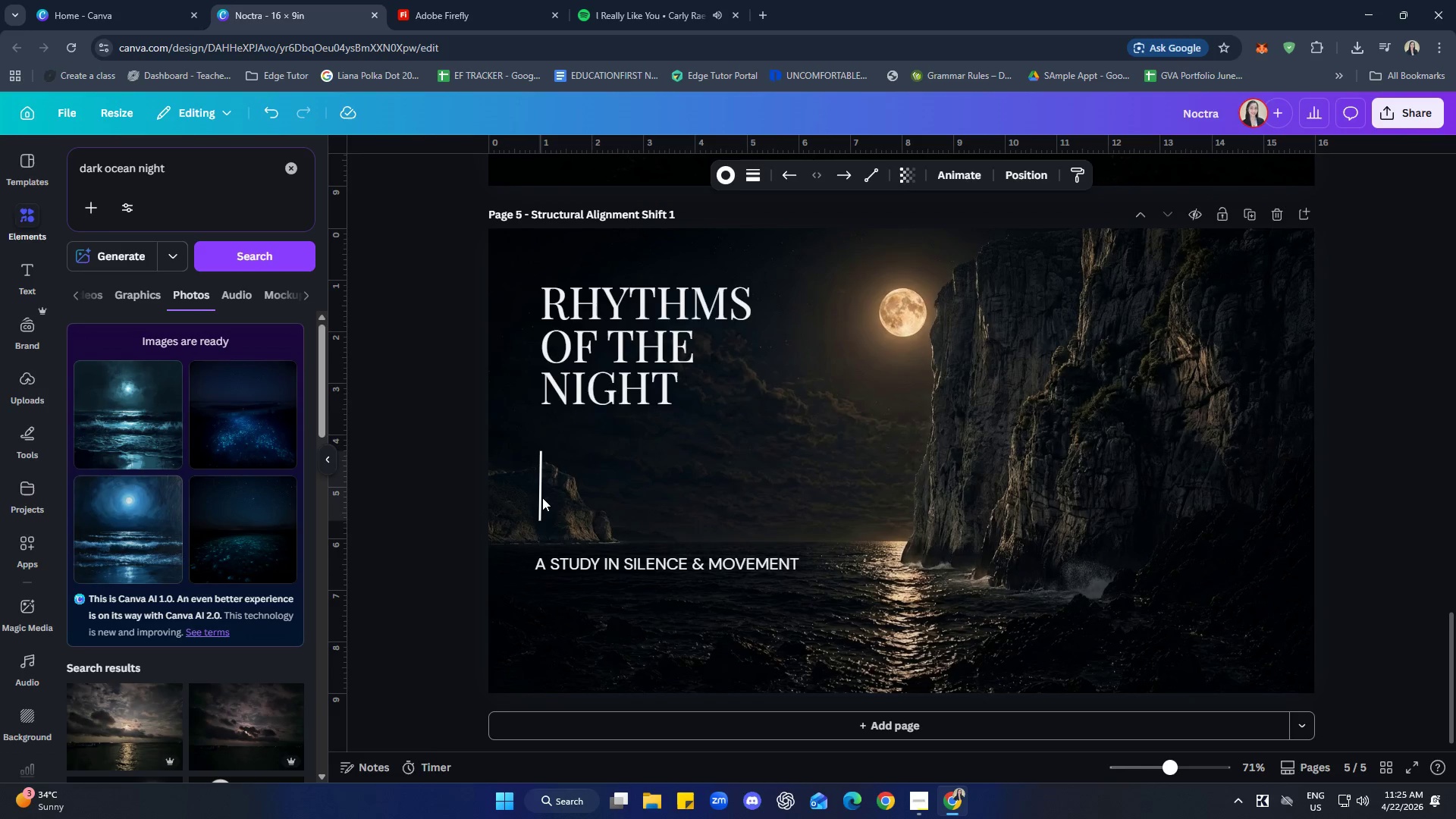 
key(ArrowUp)
 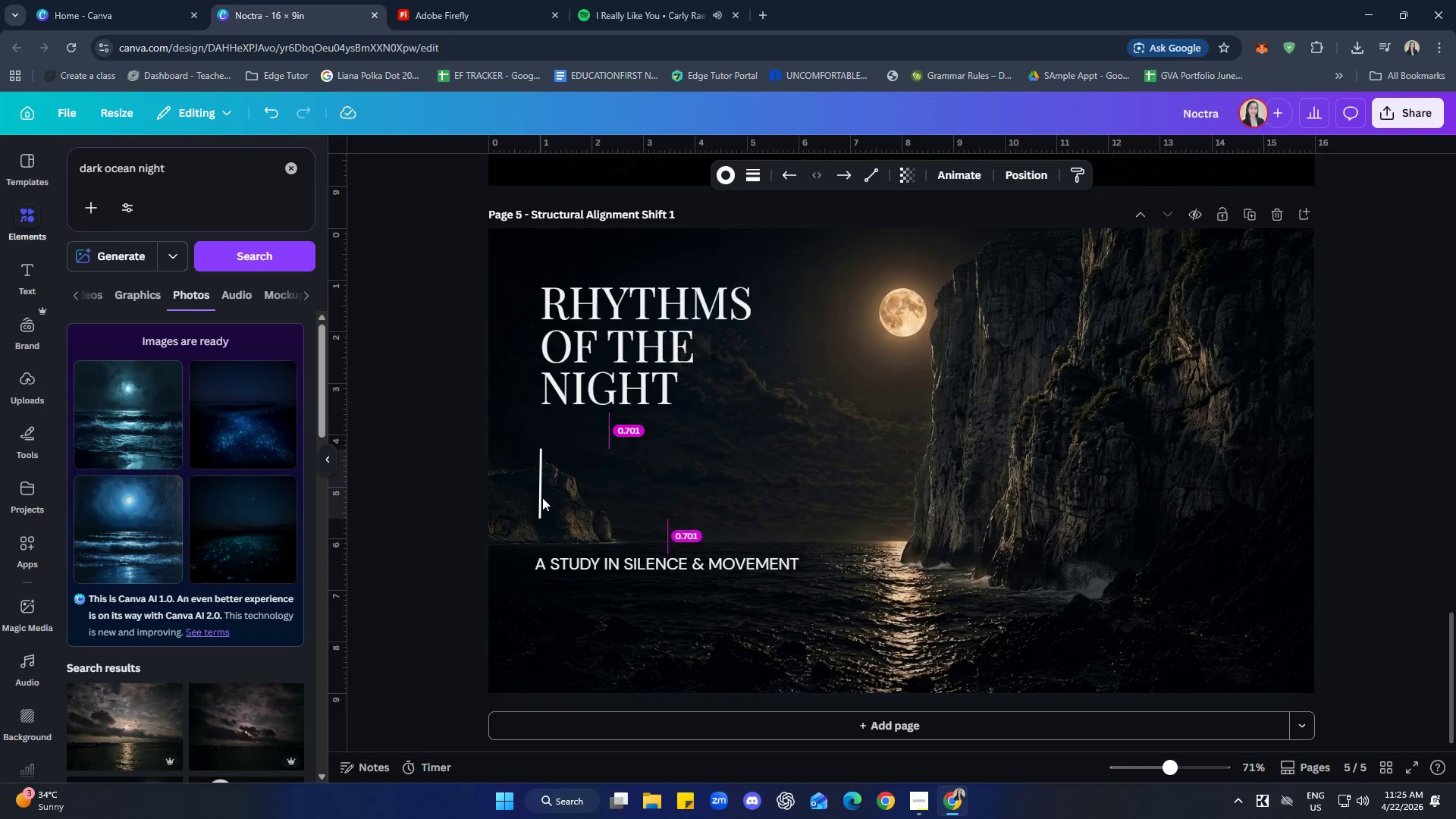 
key(ArrowUp)
 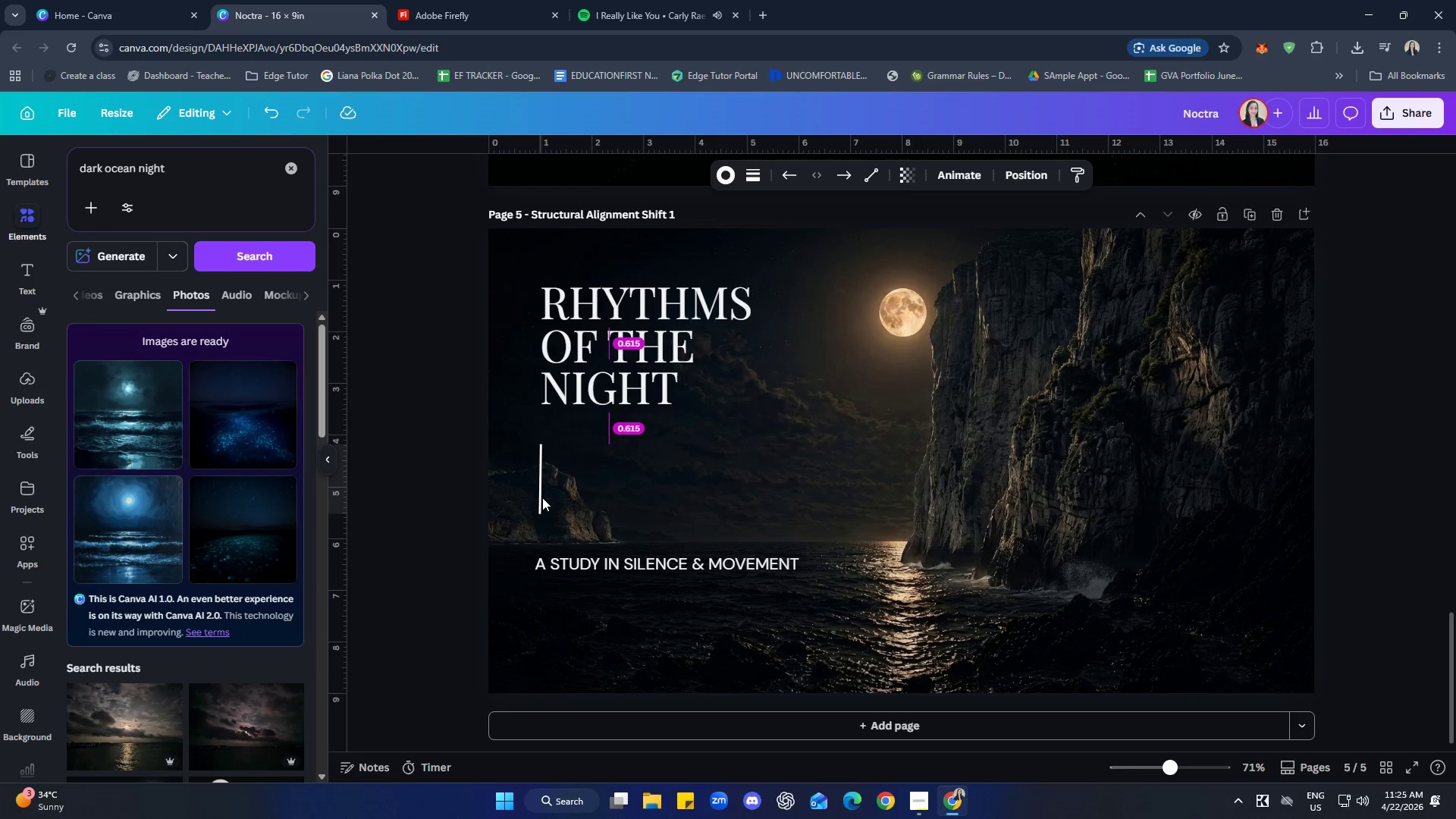 
key(ArrowUp)
 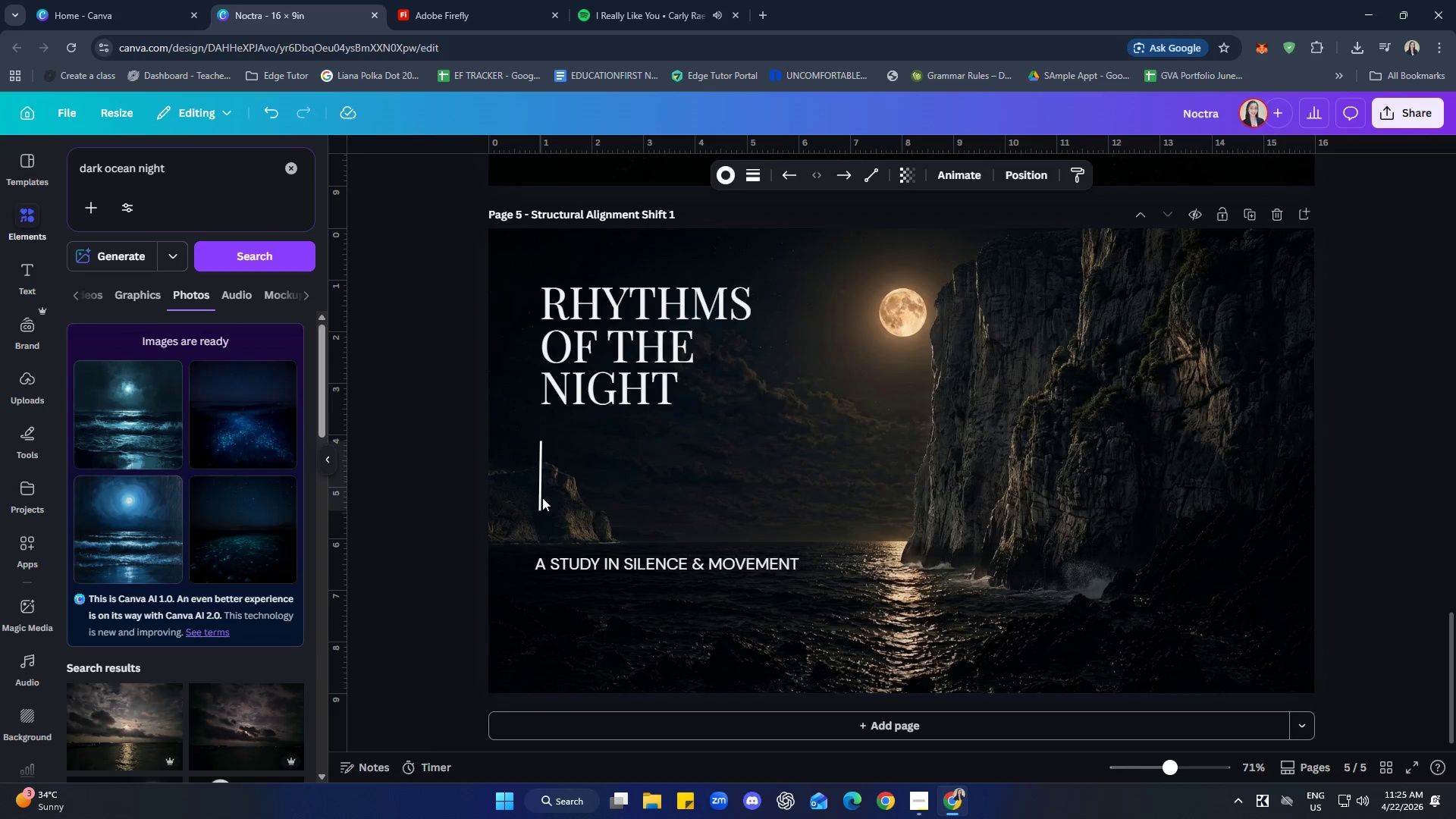 
key(ArrowUp)
 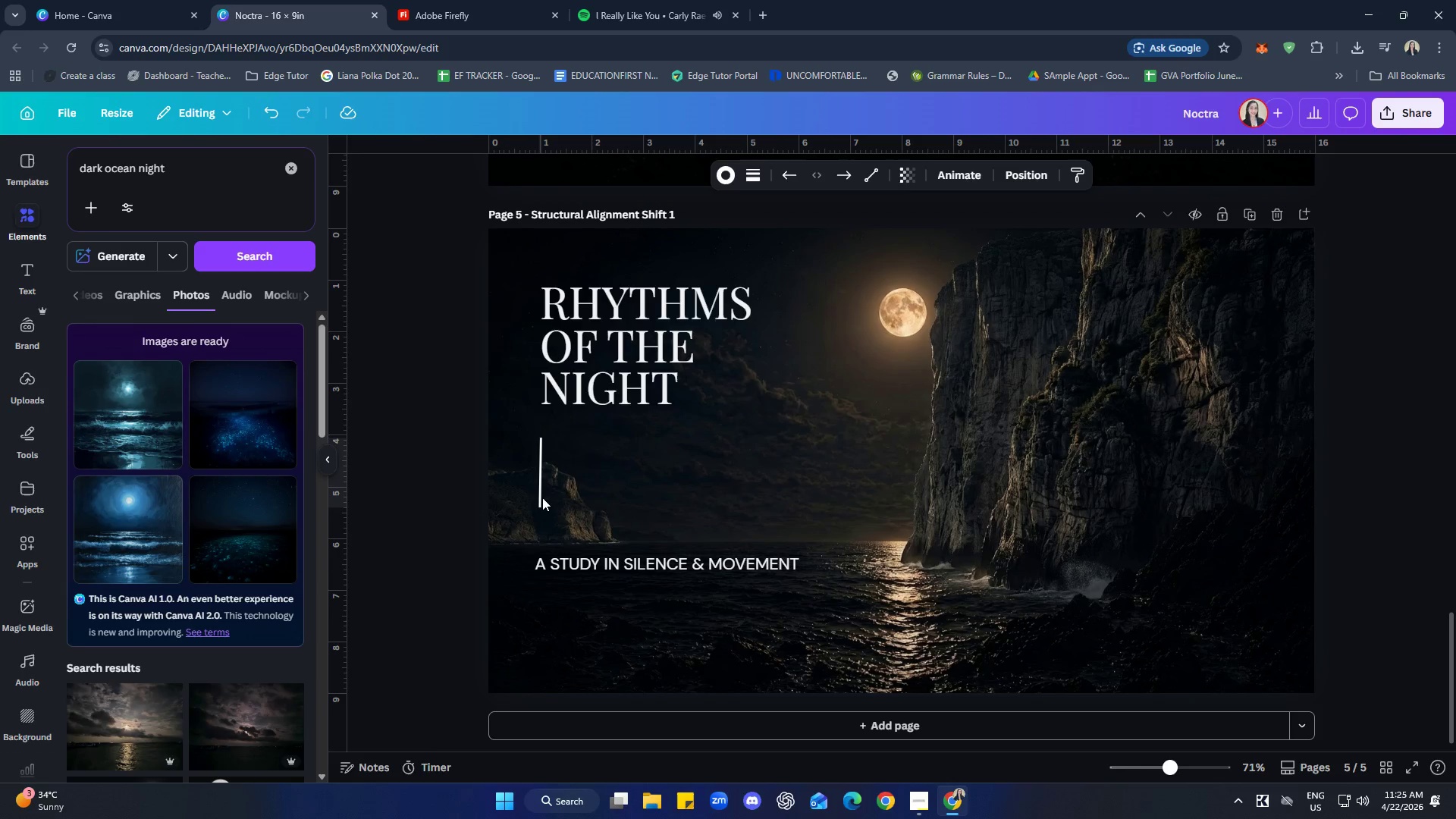 
key(ArrowUp)
 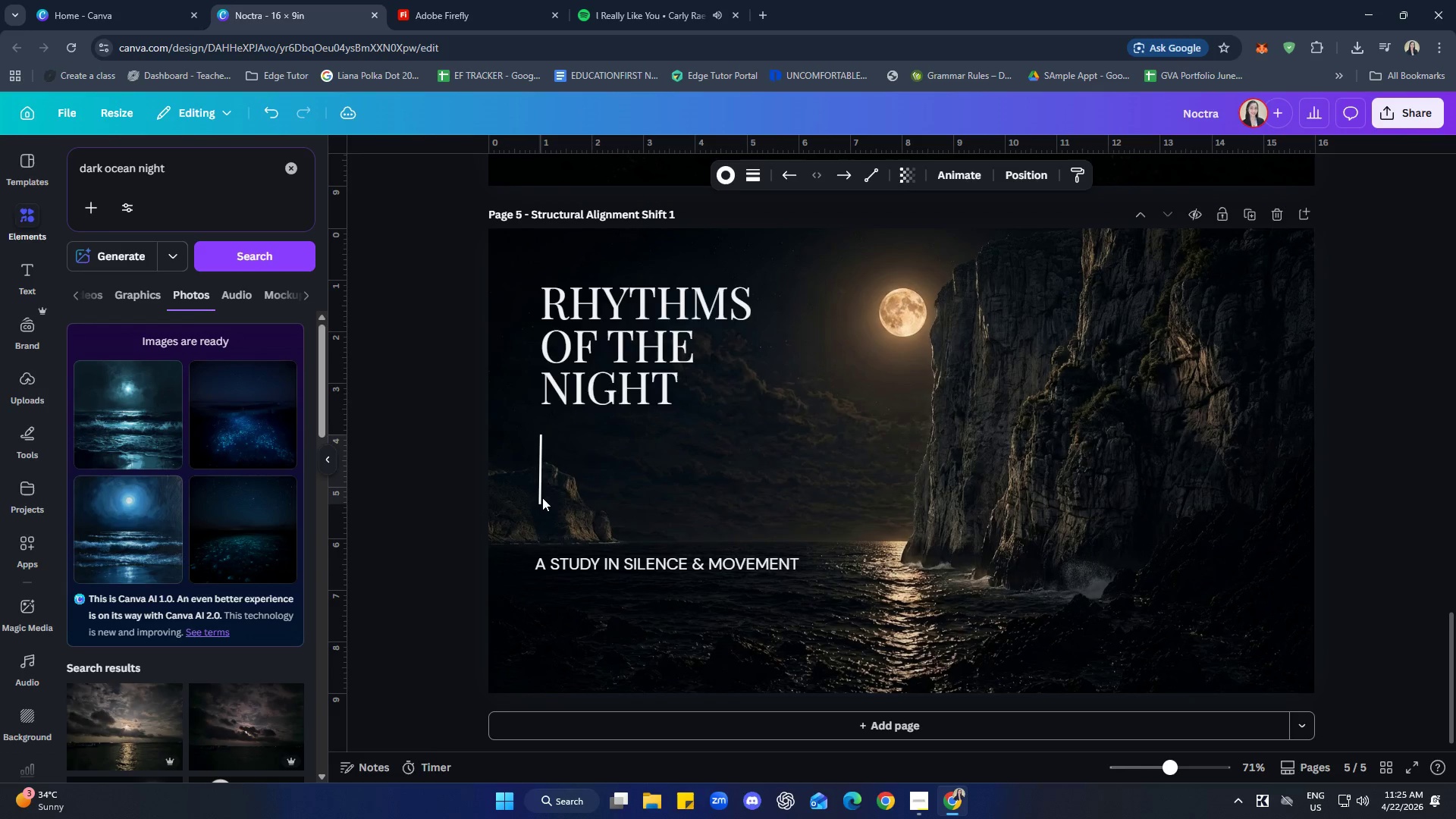 
key(ArrowUp)
 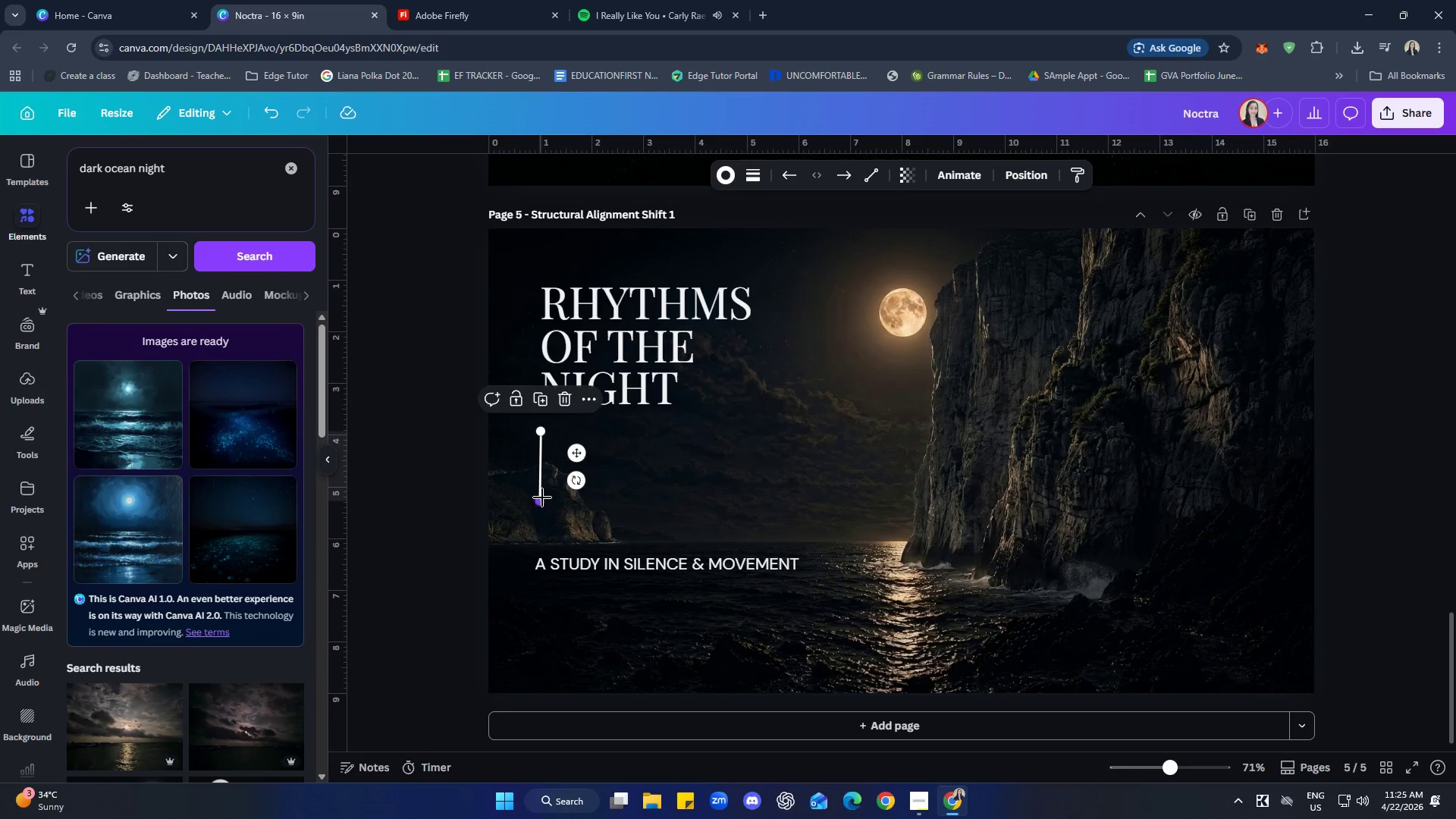 
key(ArrowUp)
 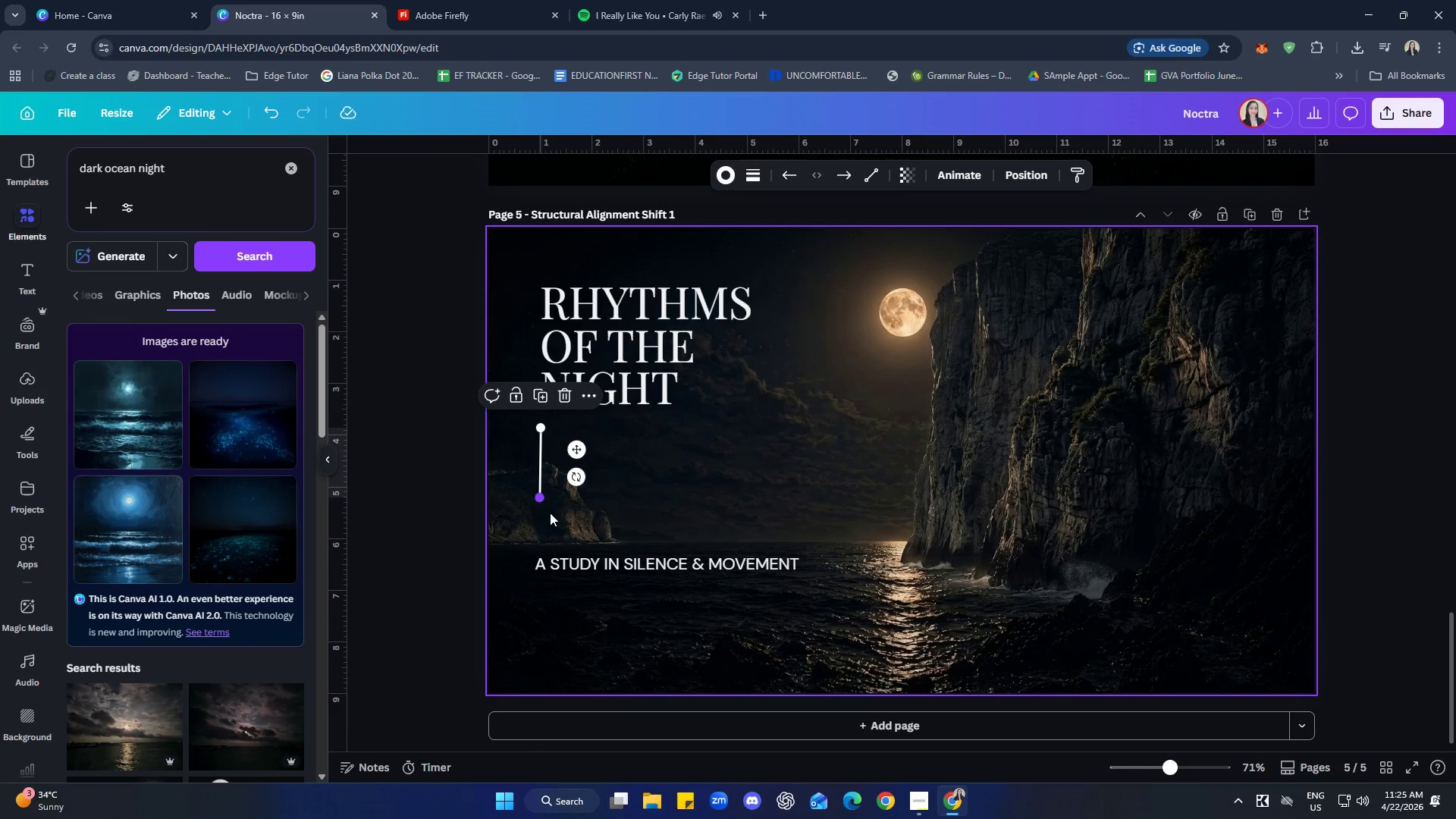 
left_click([614, 563])
 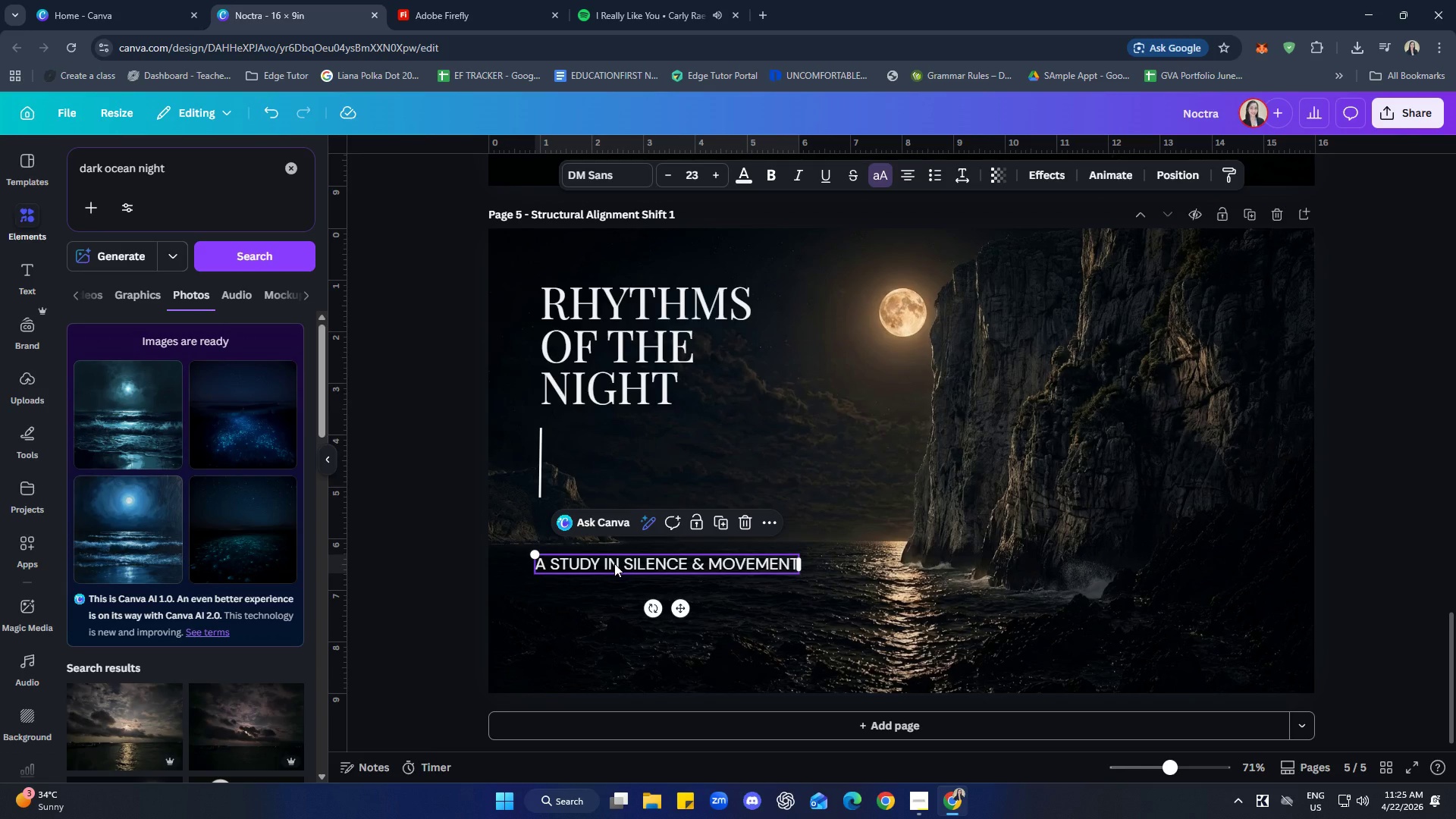 
key(ArrowUp)
 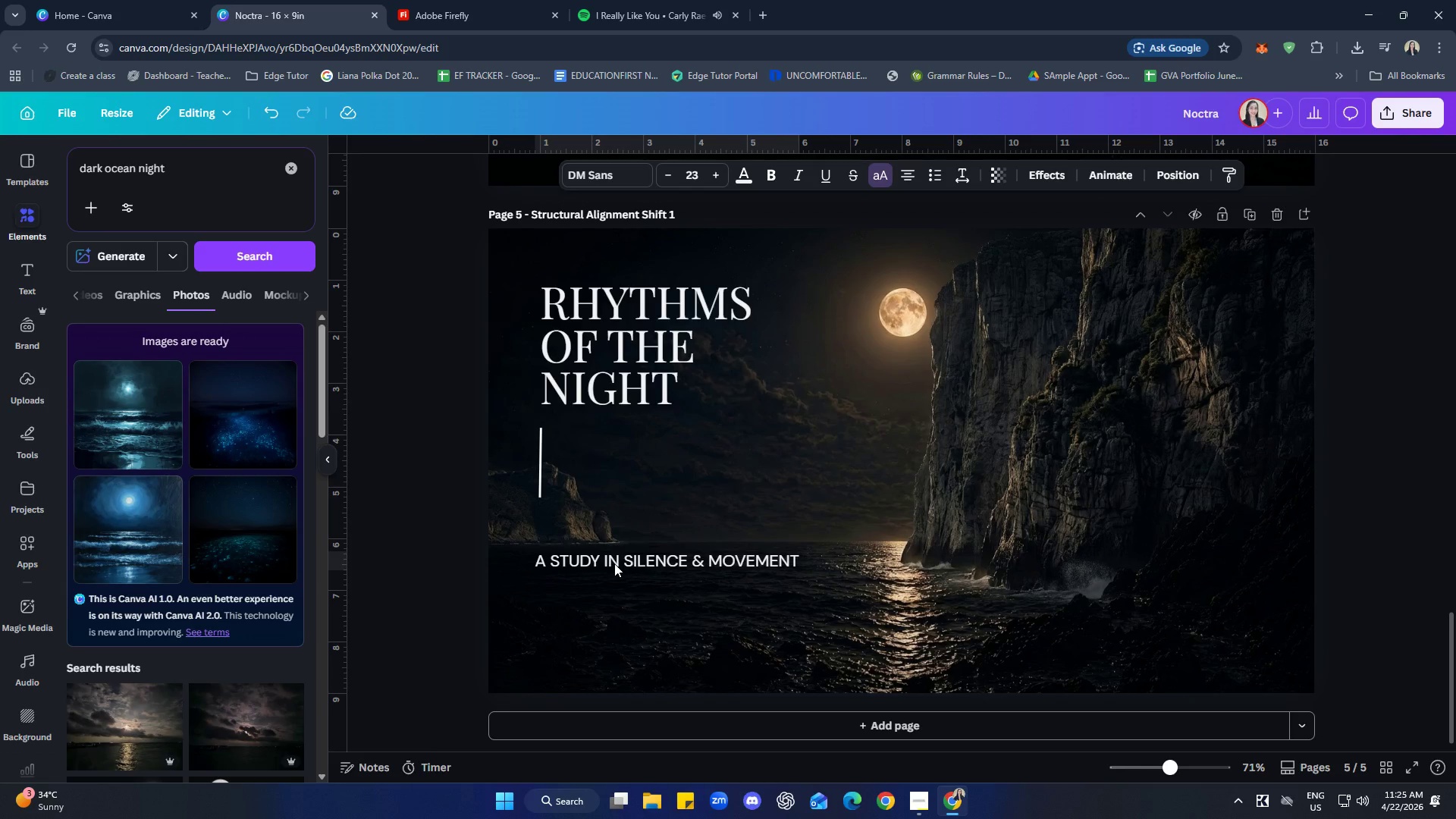 
key(ArrowUp)
 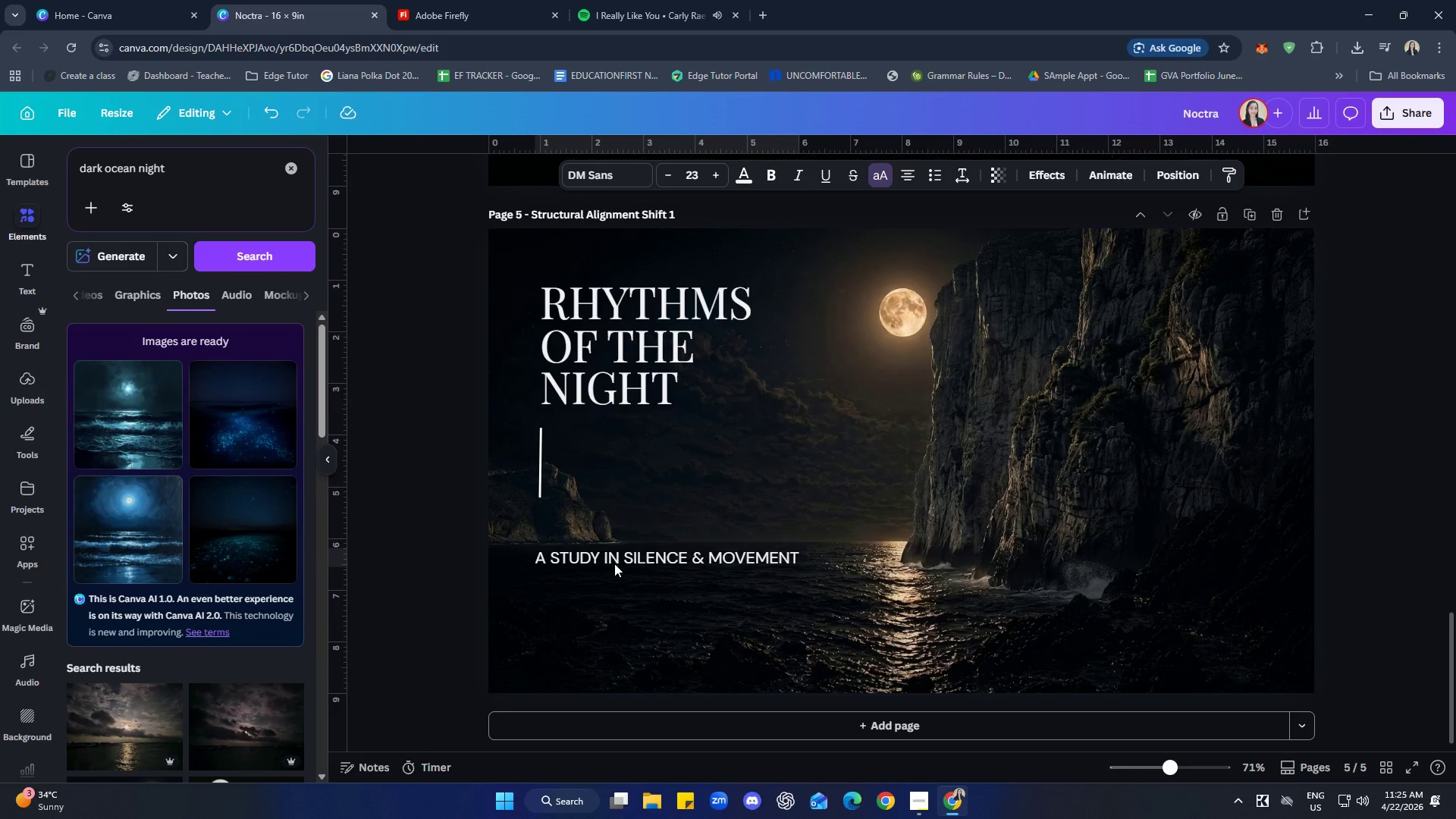 
key(ArrowUp)
 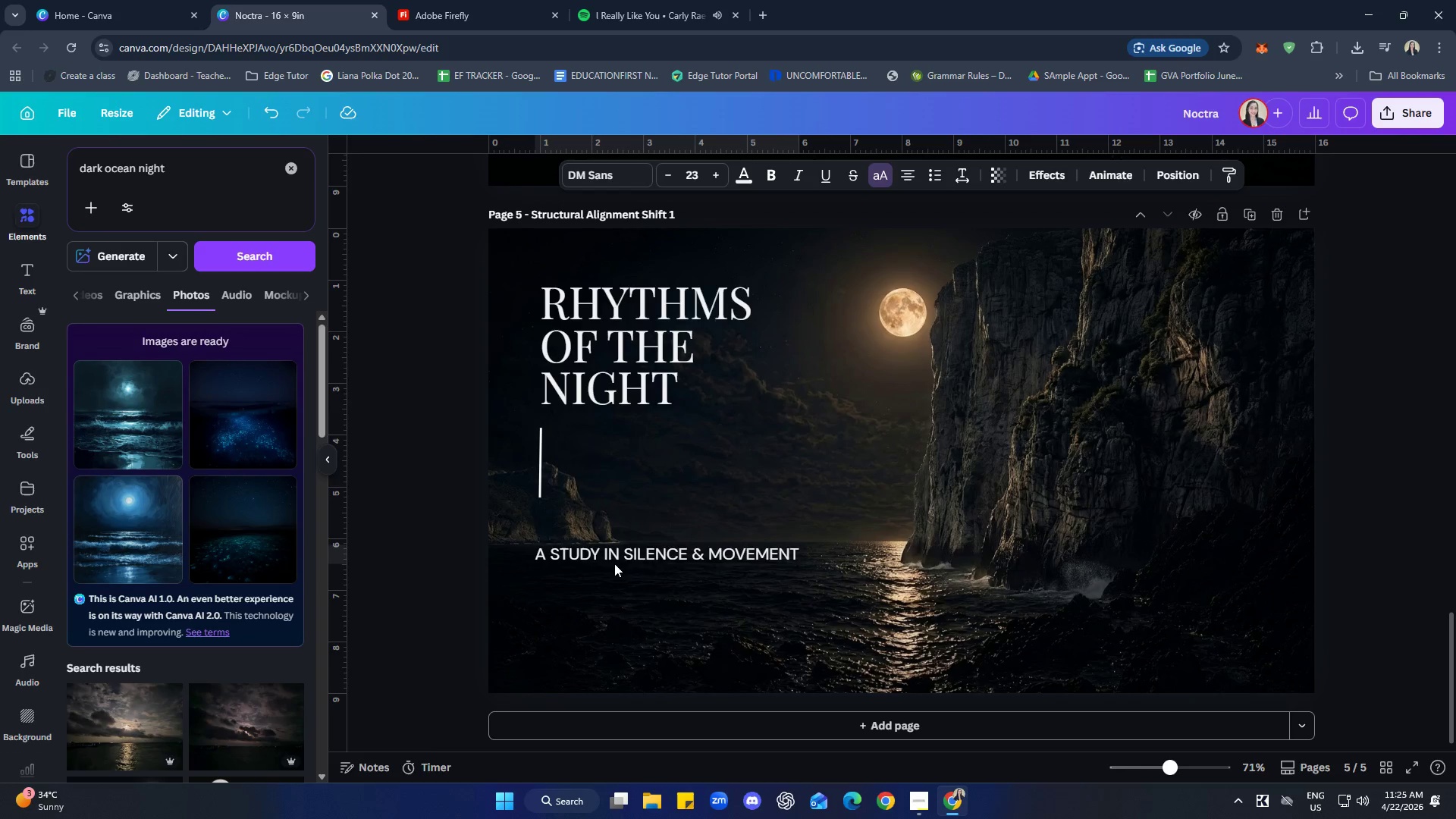 
key(ArrowUp)
 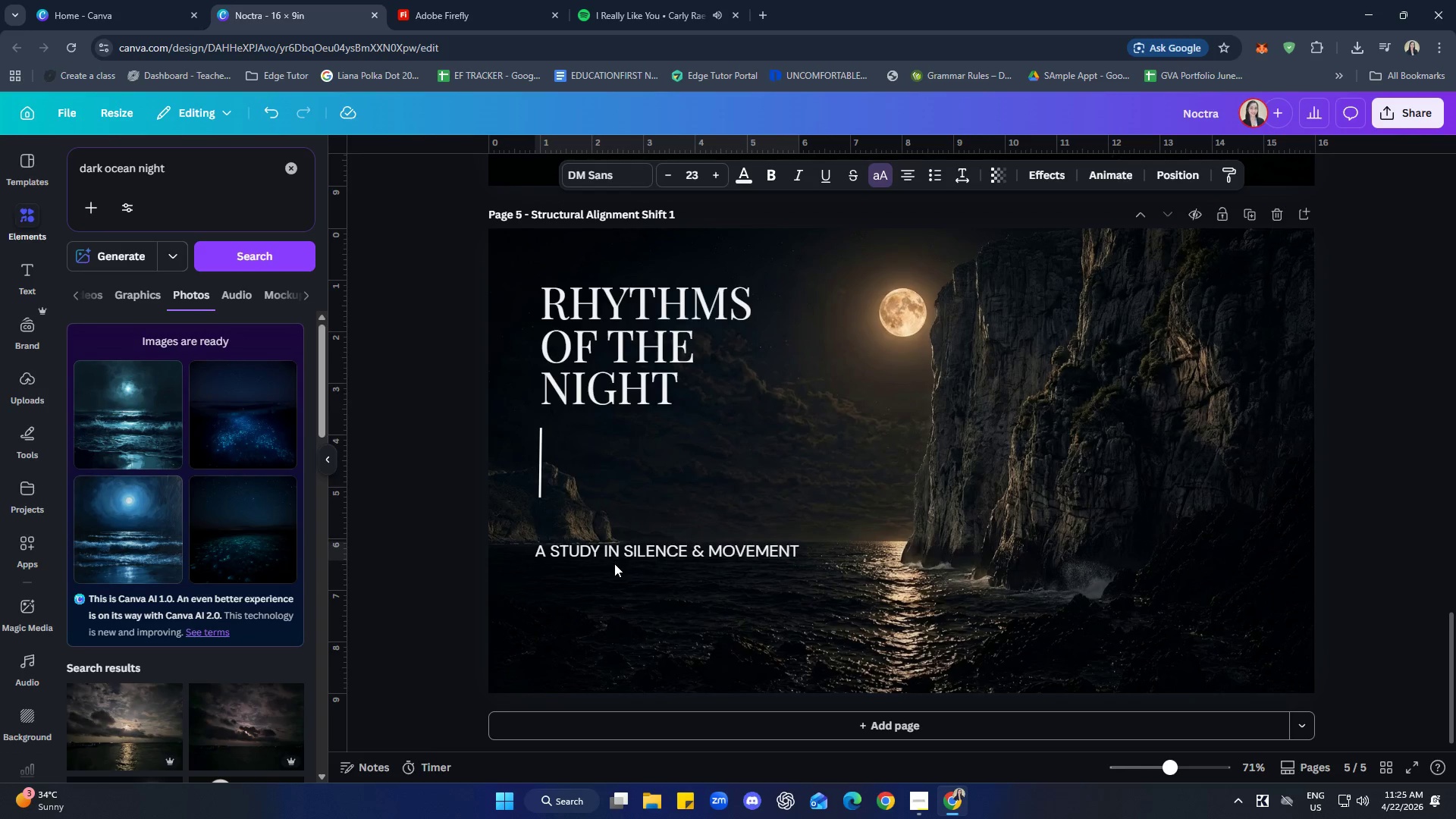 
key(ArrowUp)
 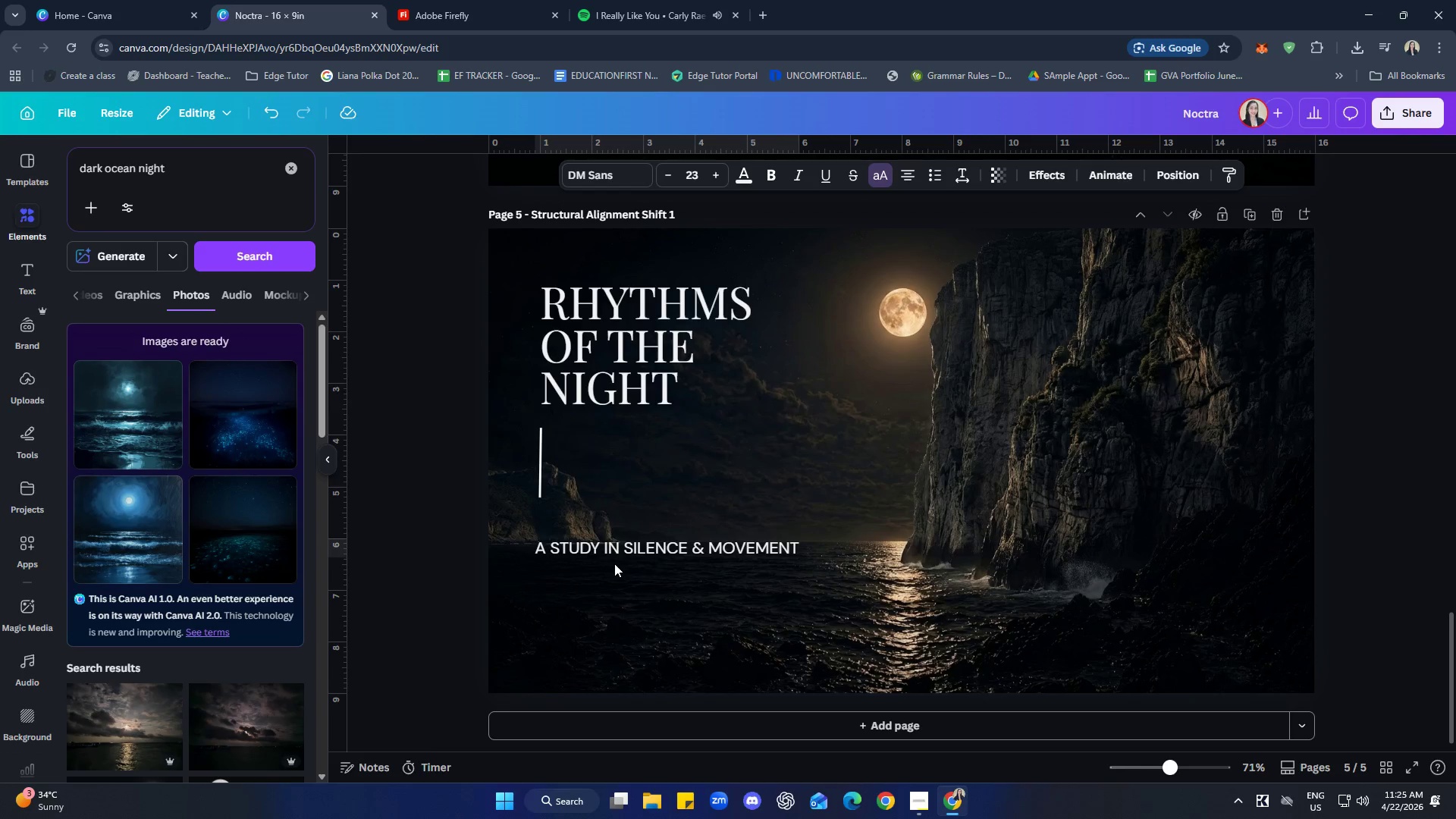 
key(ArrowUp)
 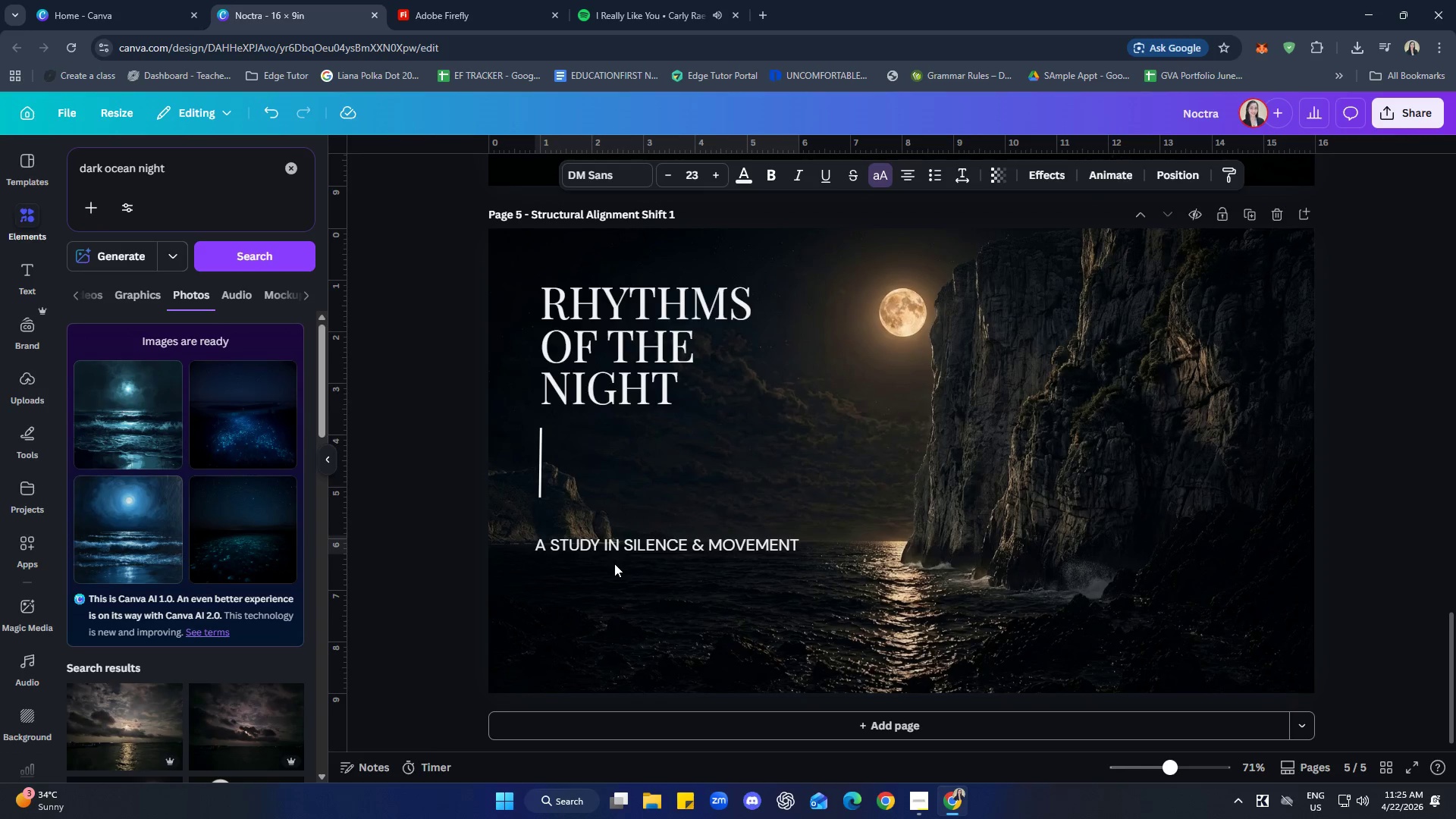 
key(ArrowUp)
 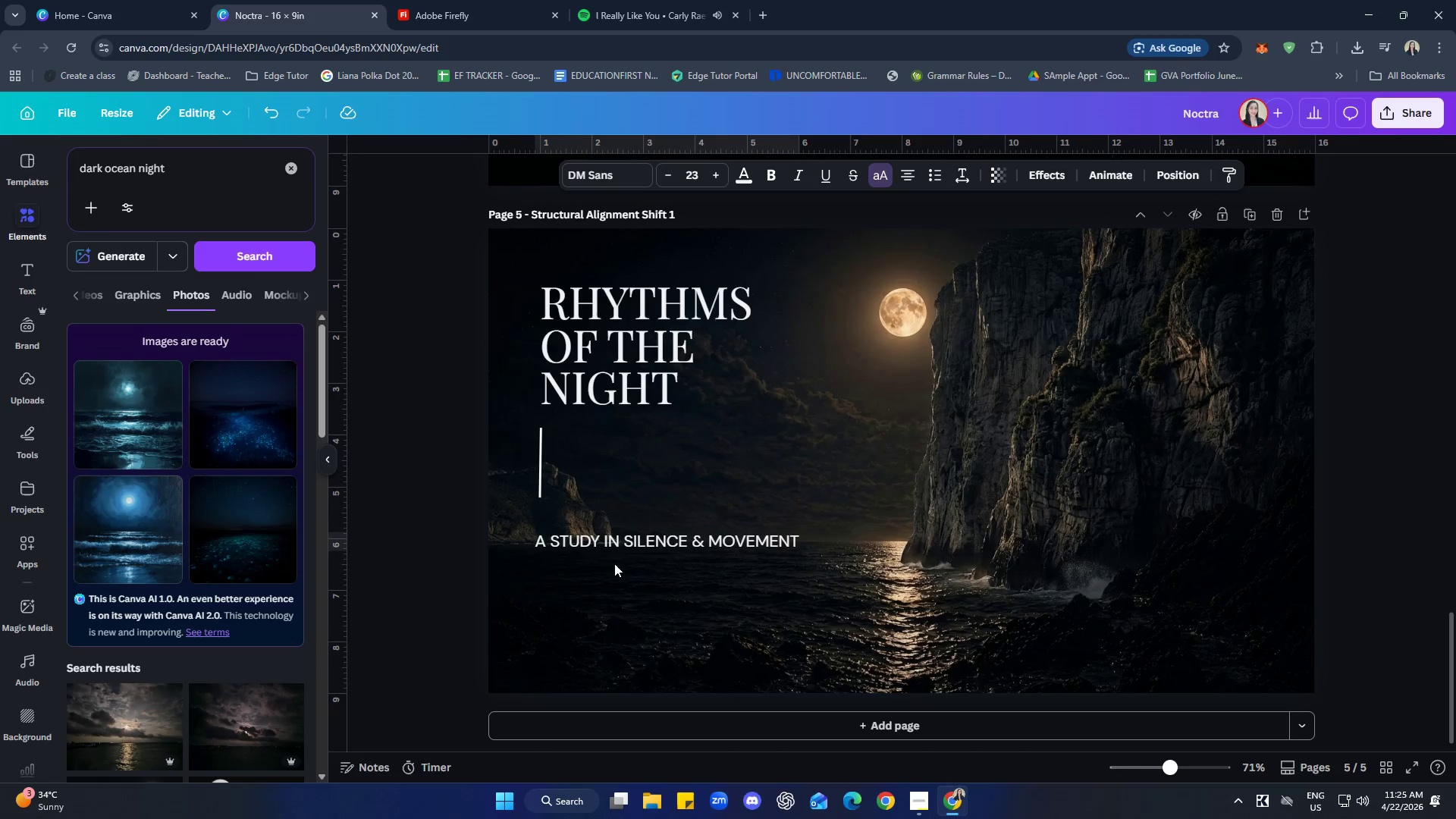 
key(ArrowUp)
 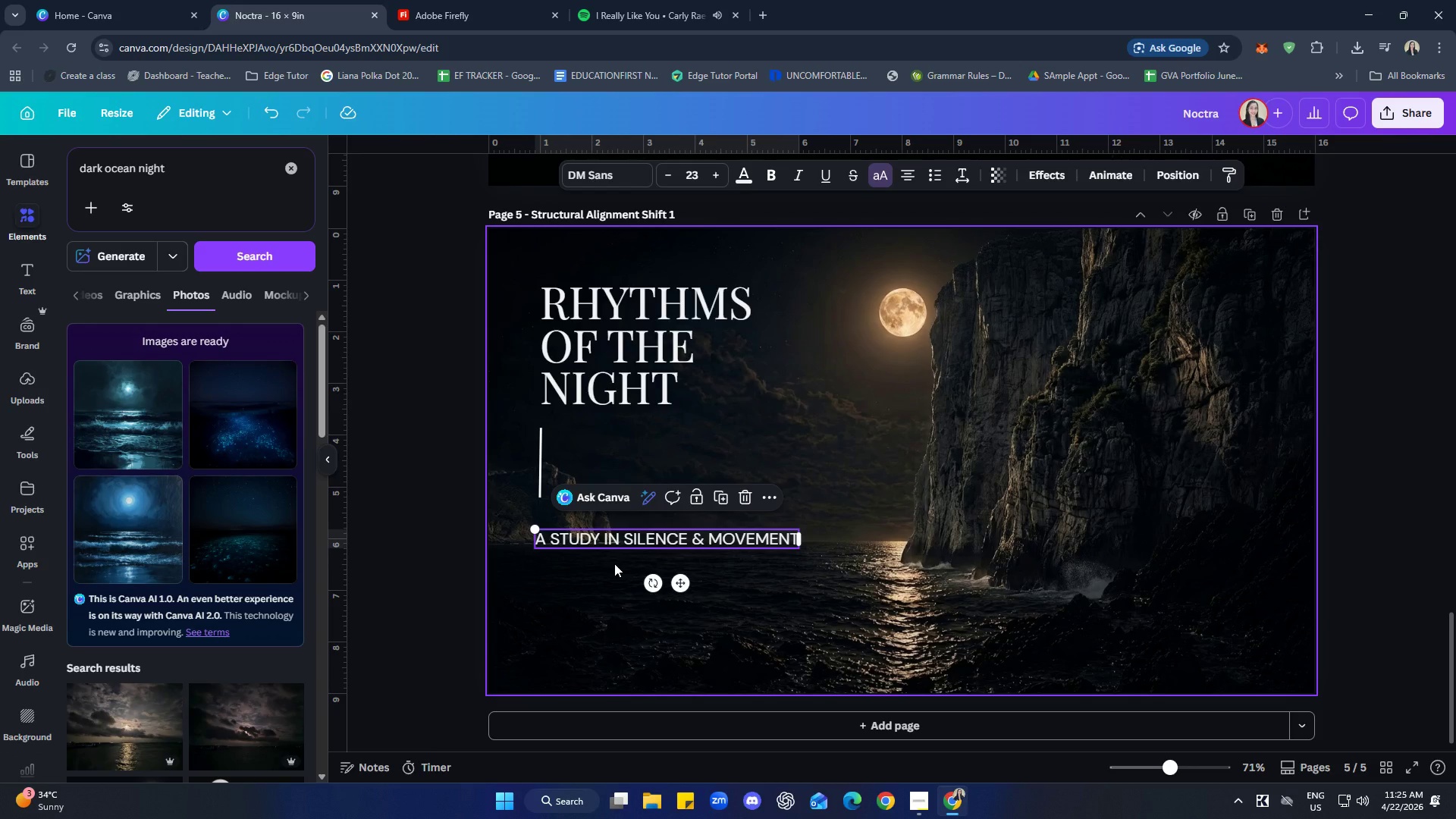 
key(ArrowUp)
 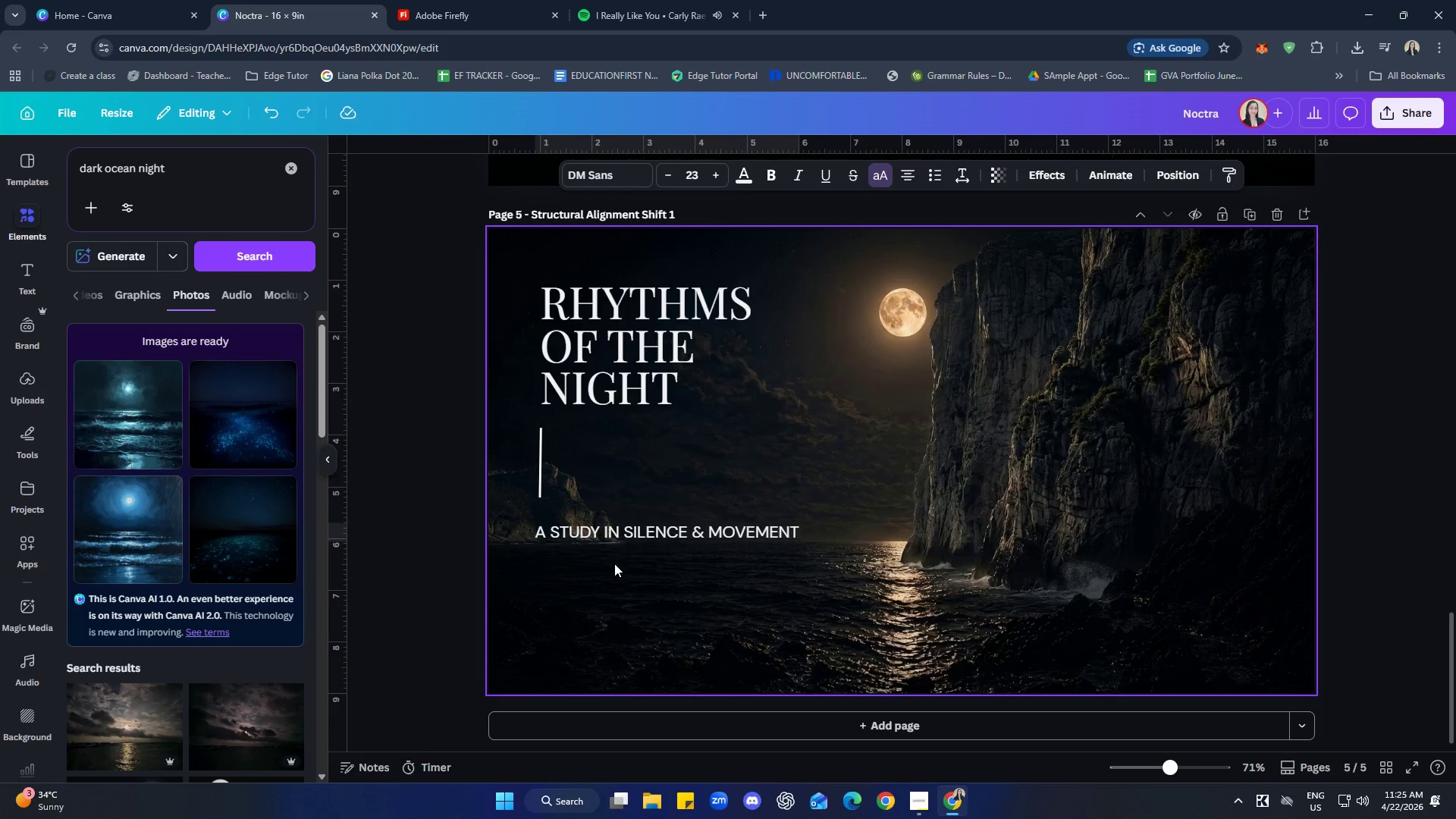 
key(ArrowUp)
 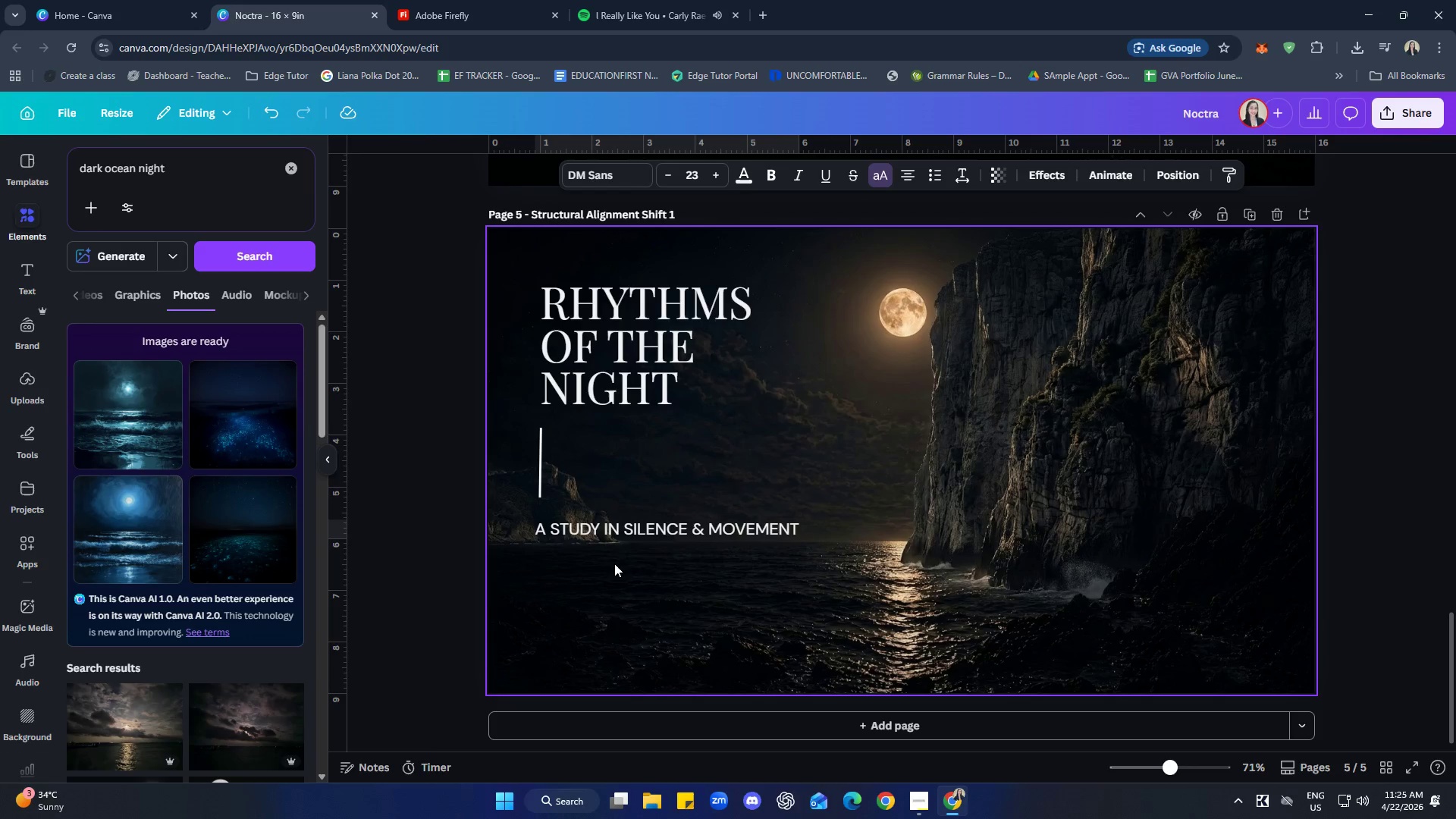 
key(ArrowUp)
 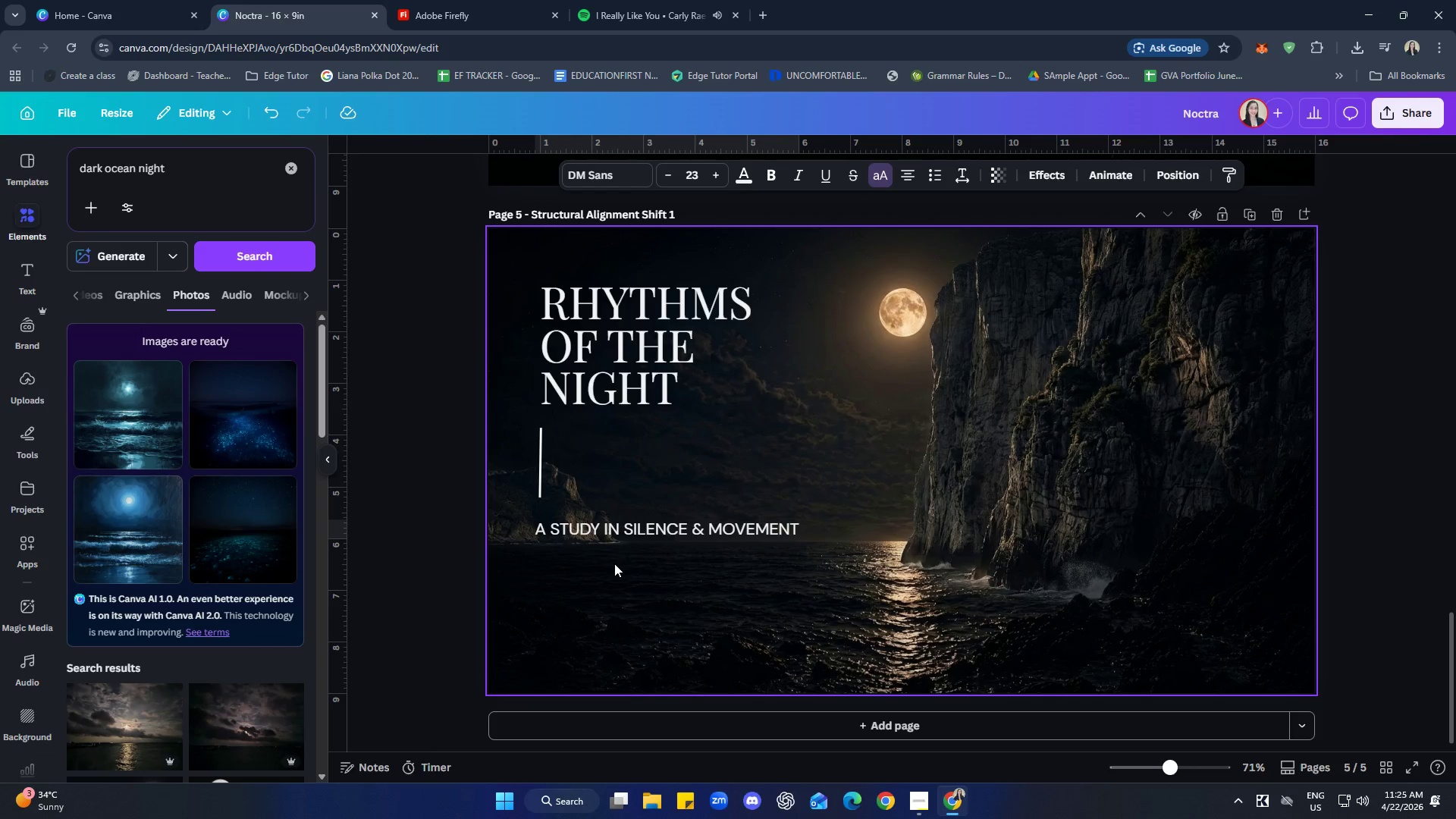 
key(ArrowUp)
 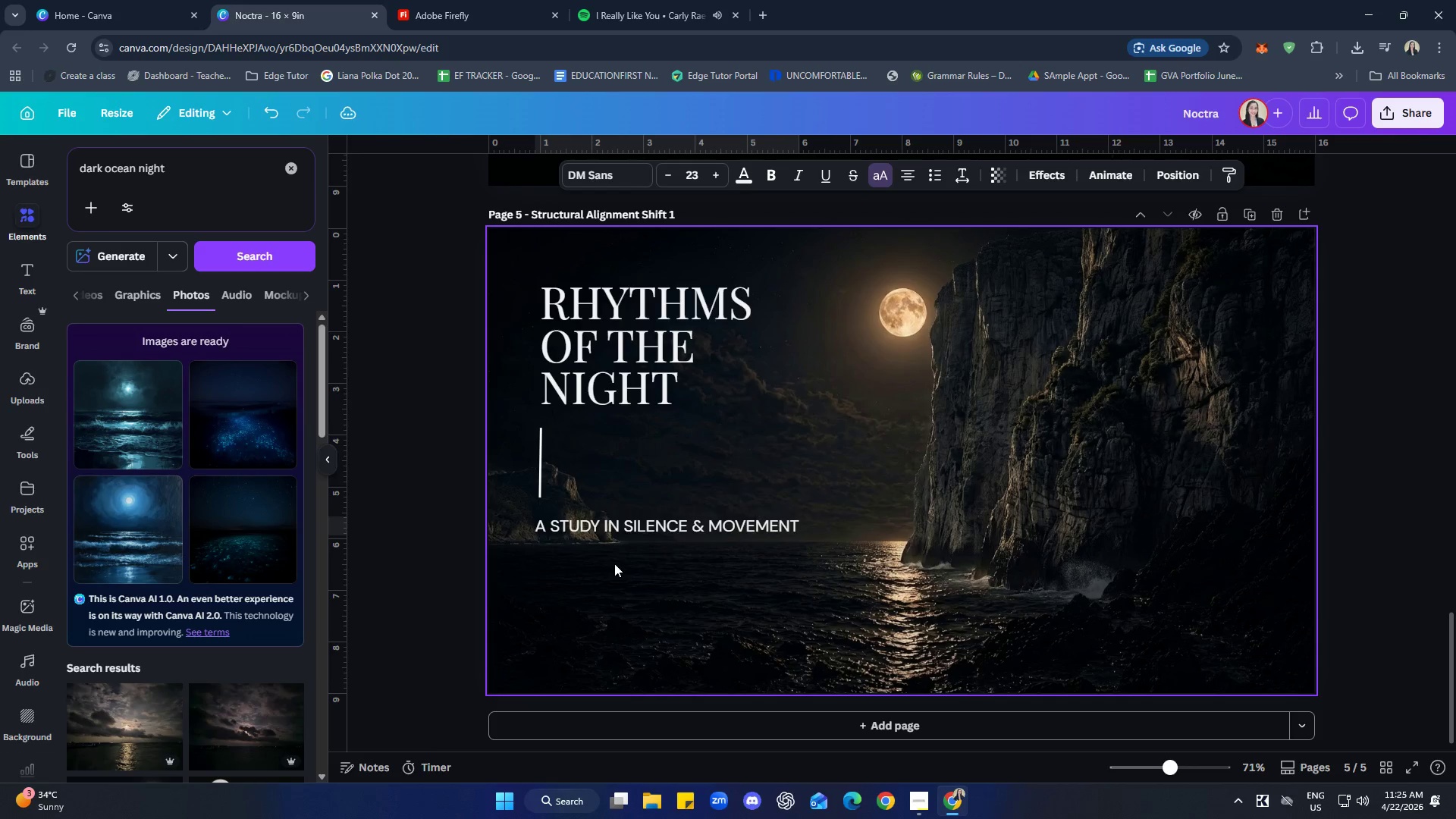 
key(ArrowDown)
 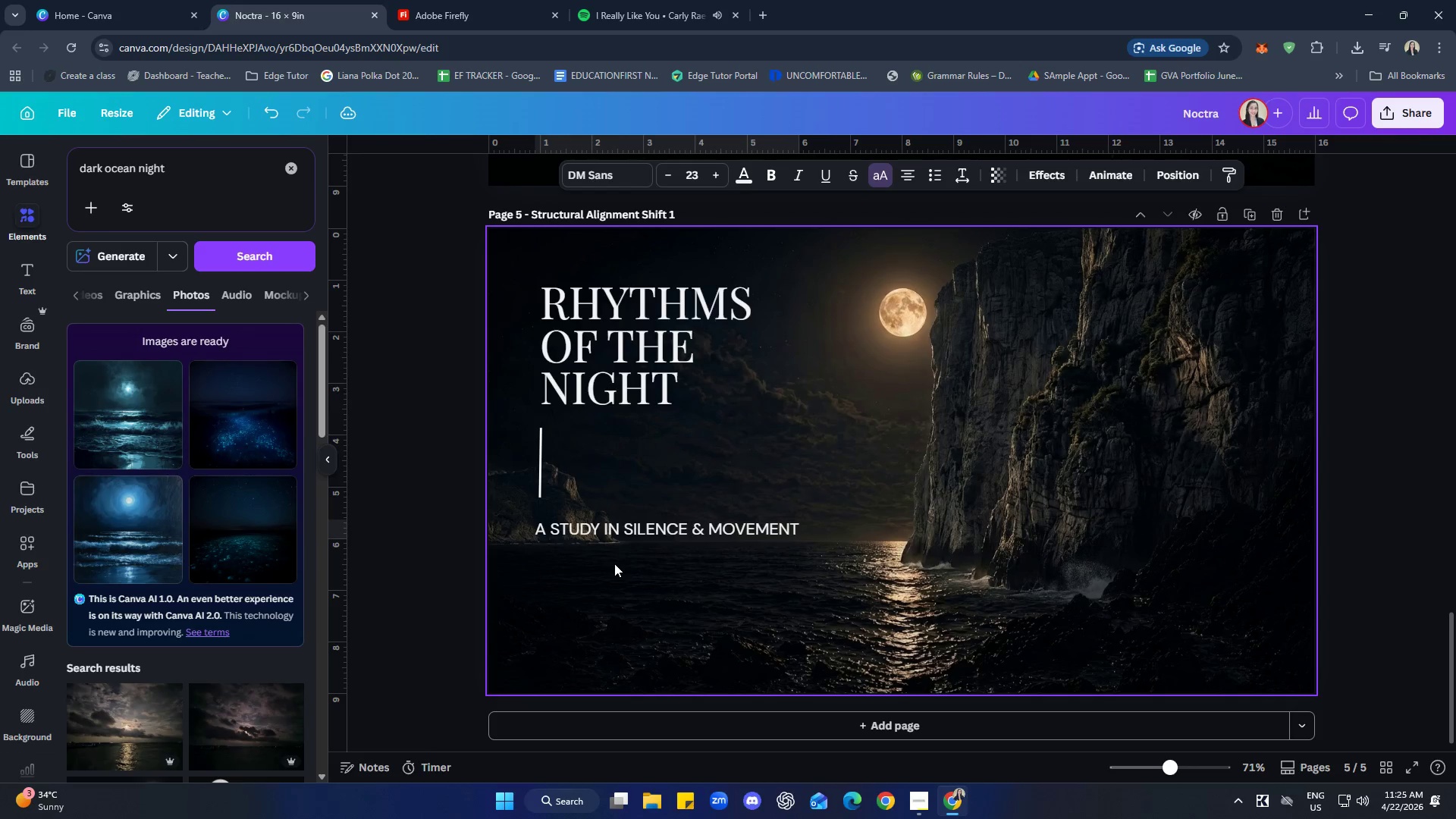 
key(ArrowDown)
 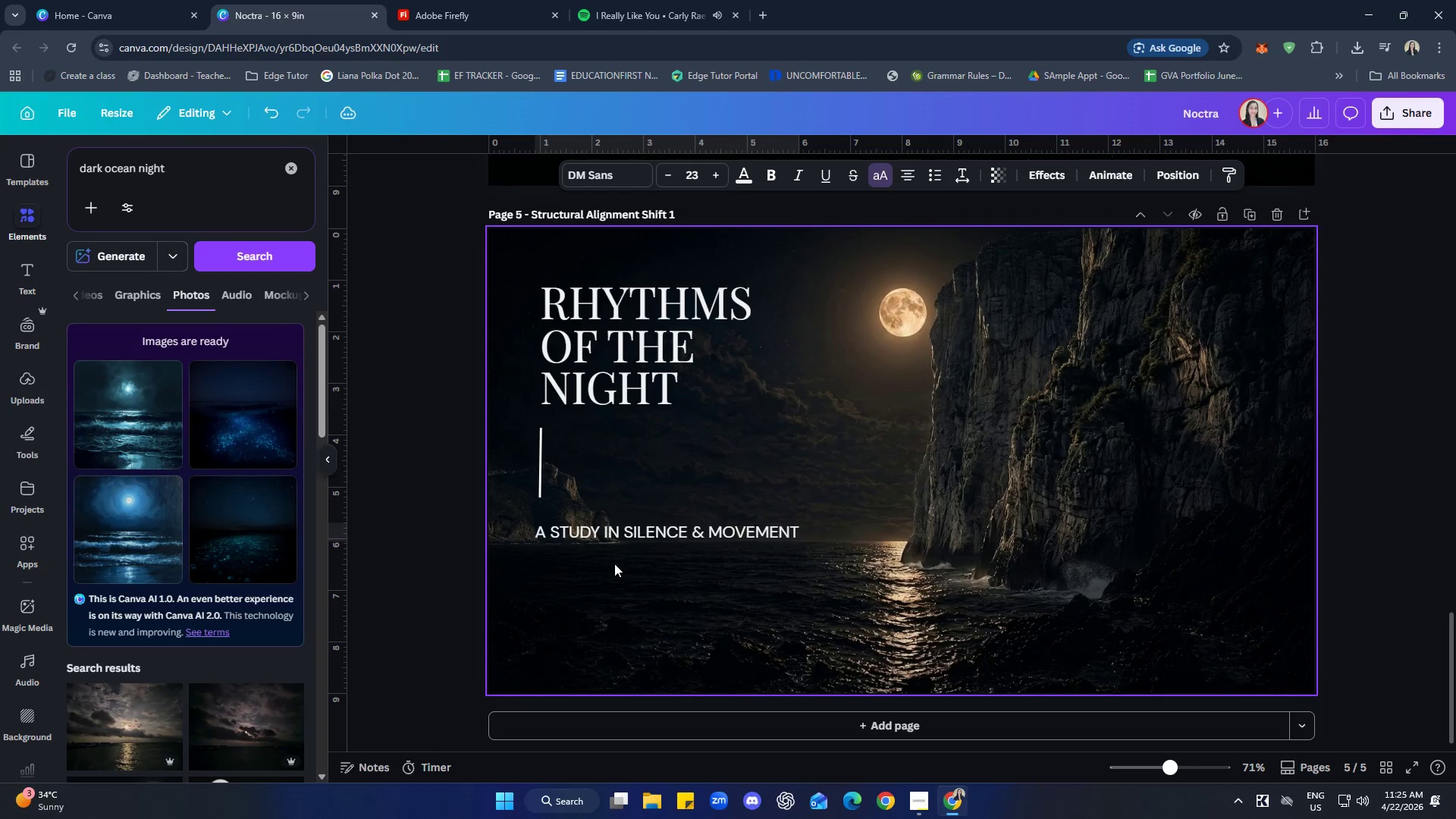 
key(ArrowDown)
 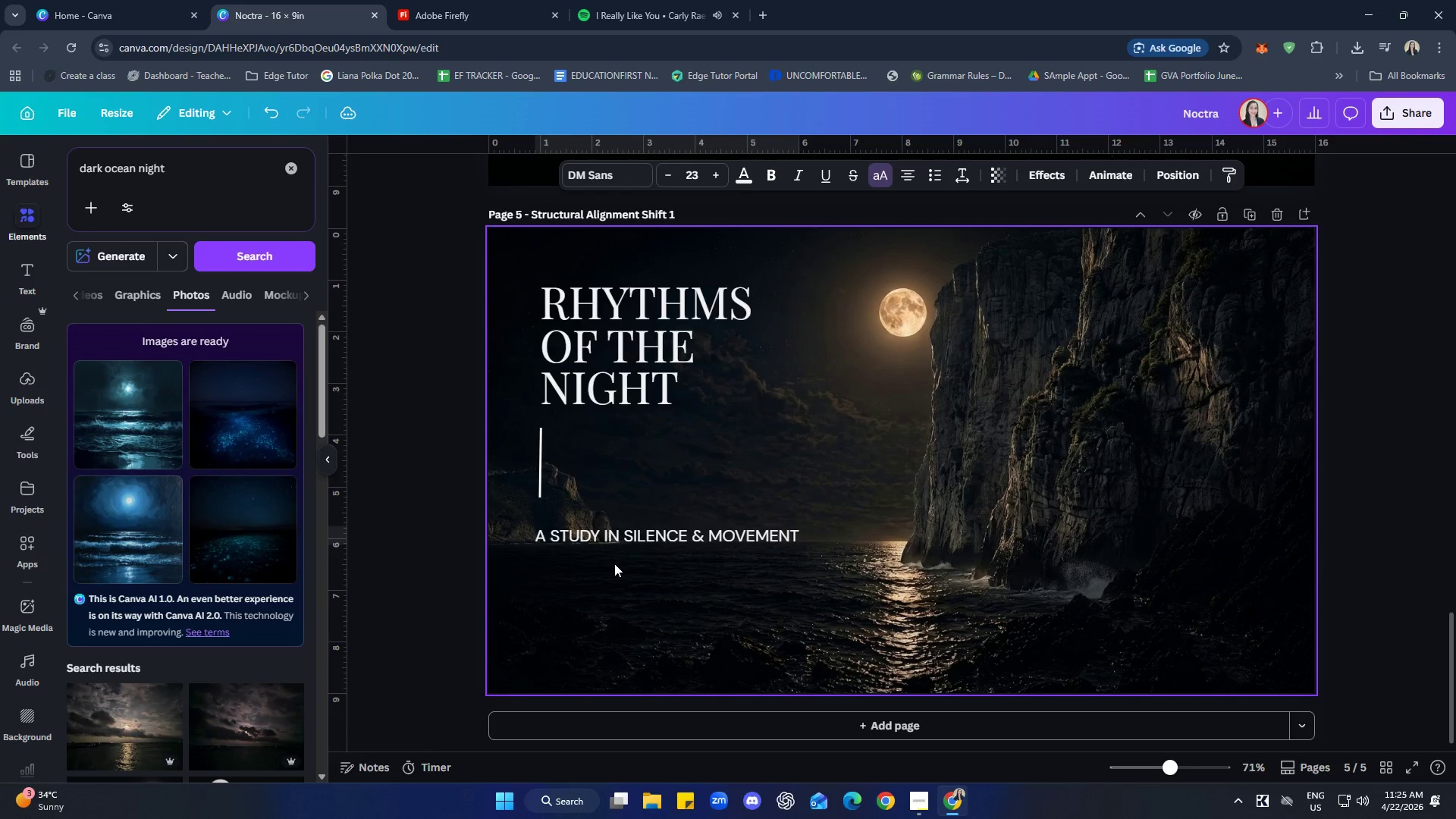 
key(ArrowDown)
 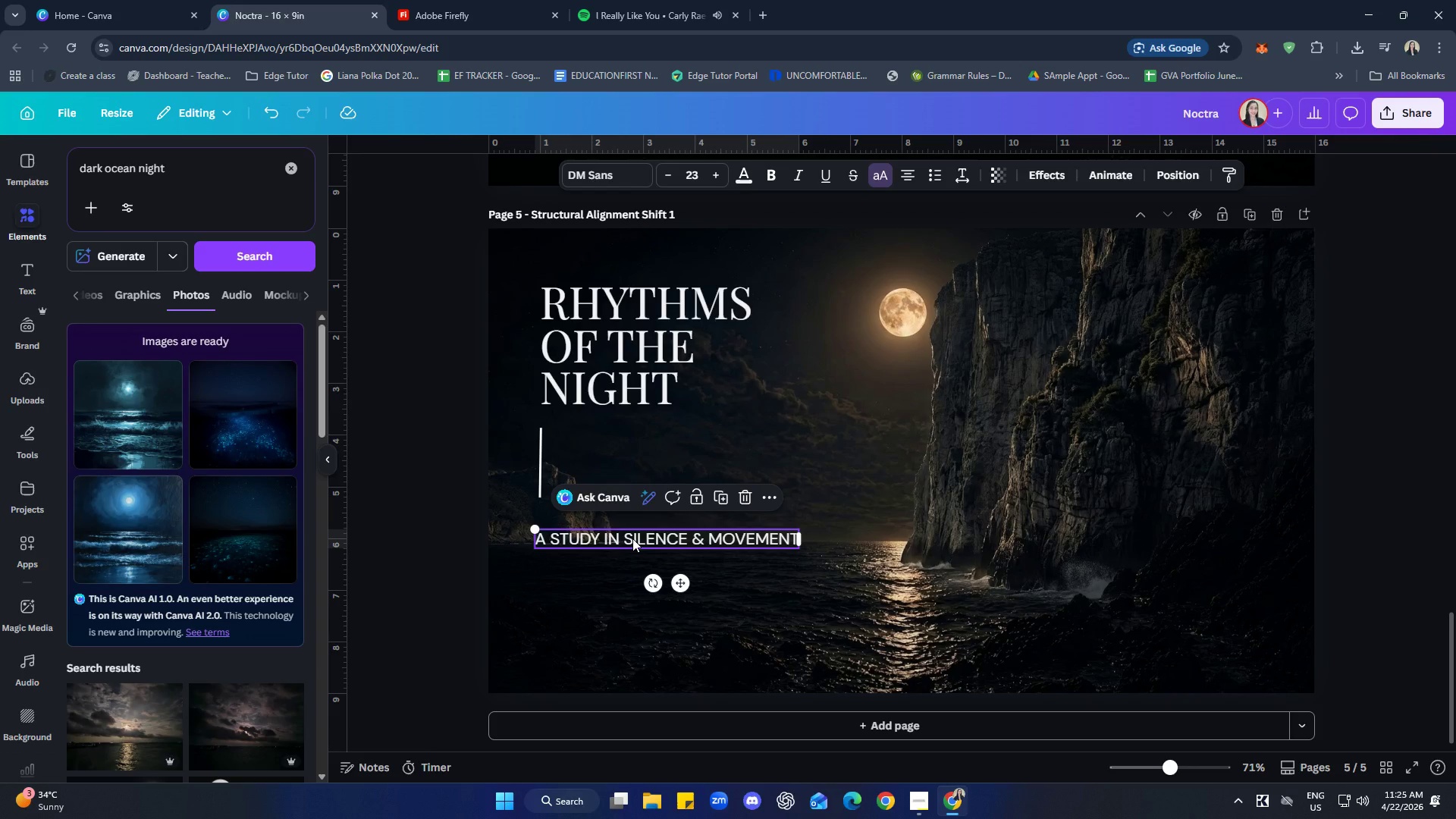 
left_click([654, 531])
 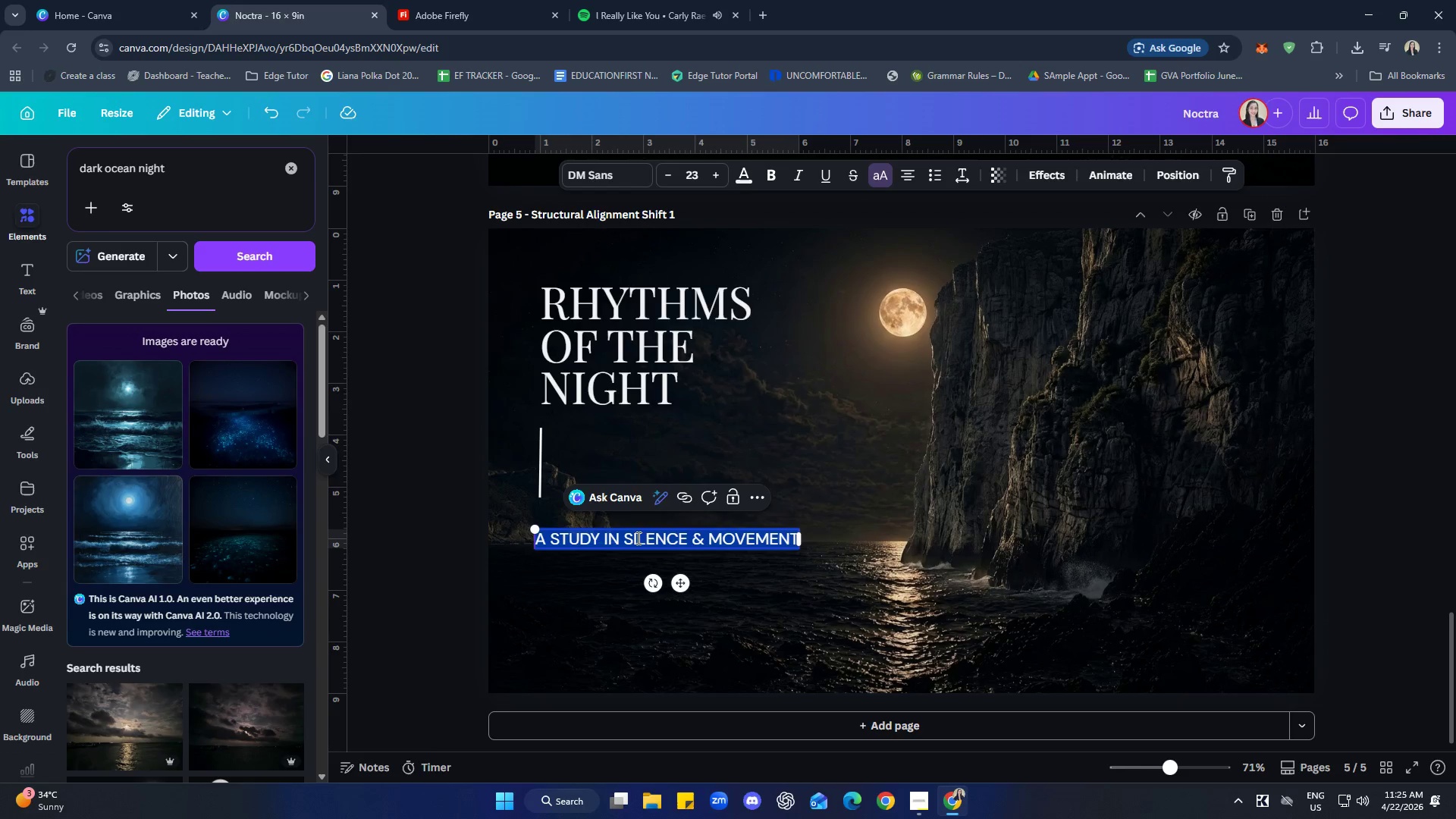 
left_click([632, 539])
 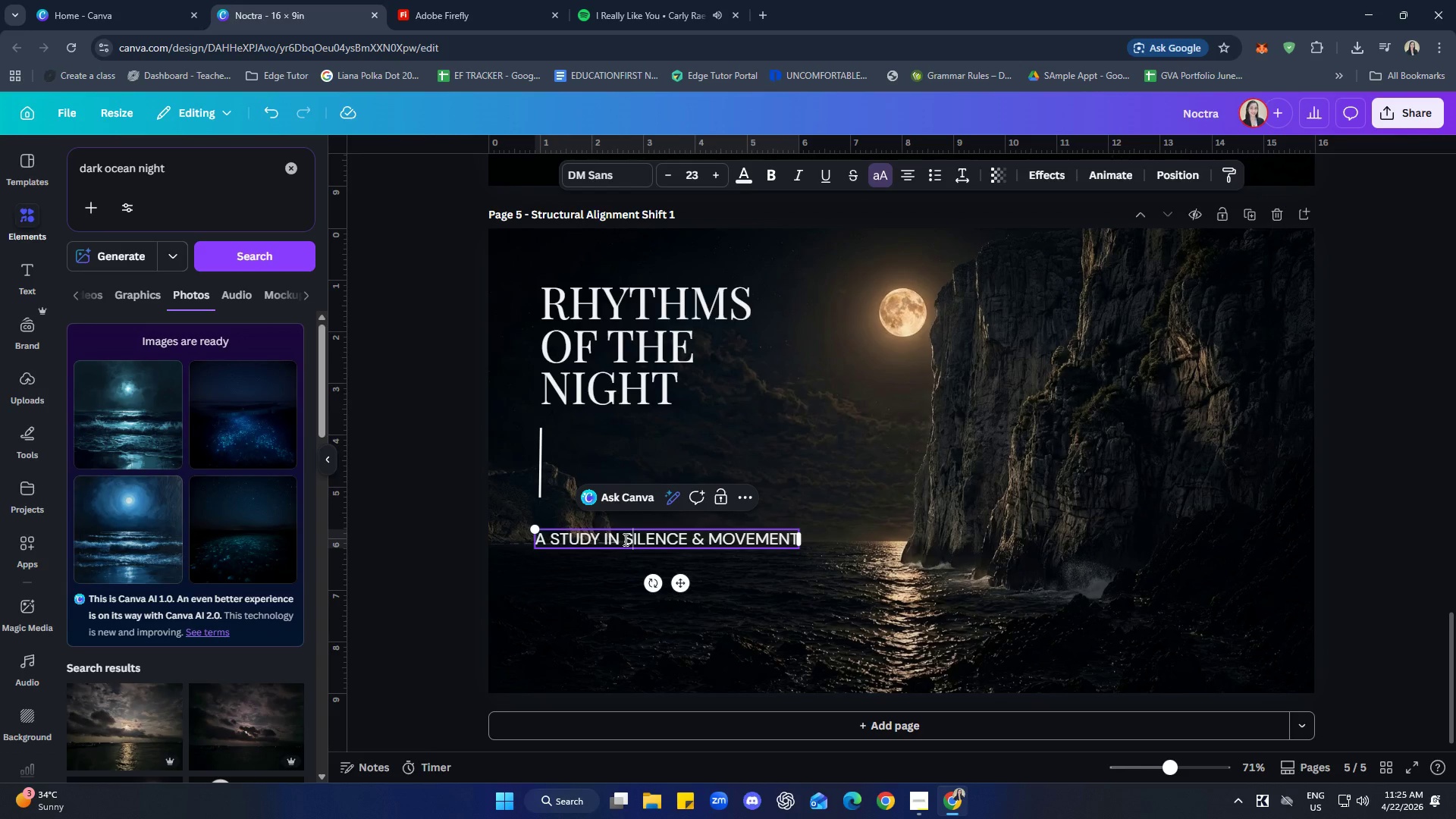 
left_click([624, 539])
 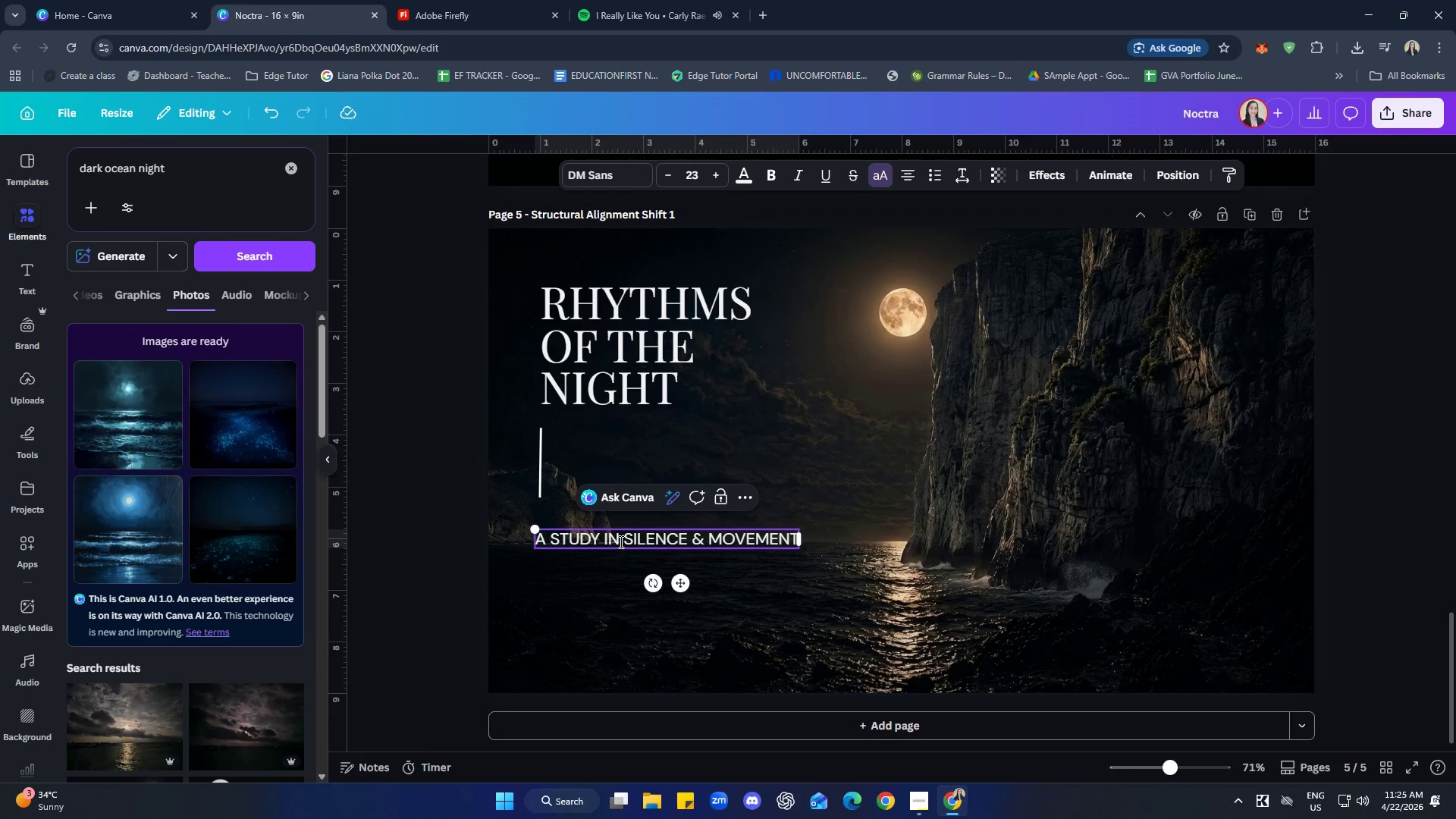 
key(Enter)
 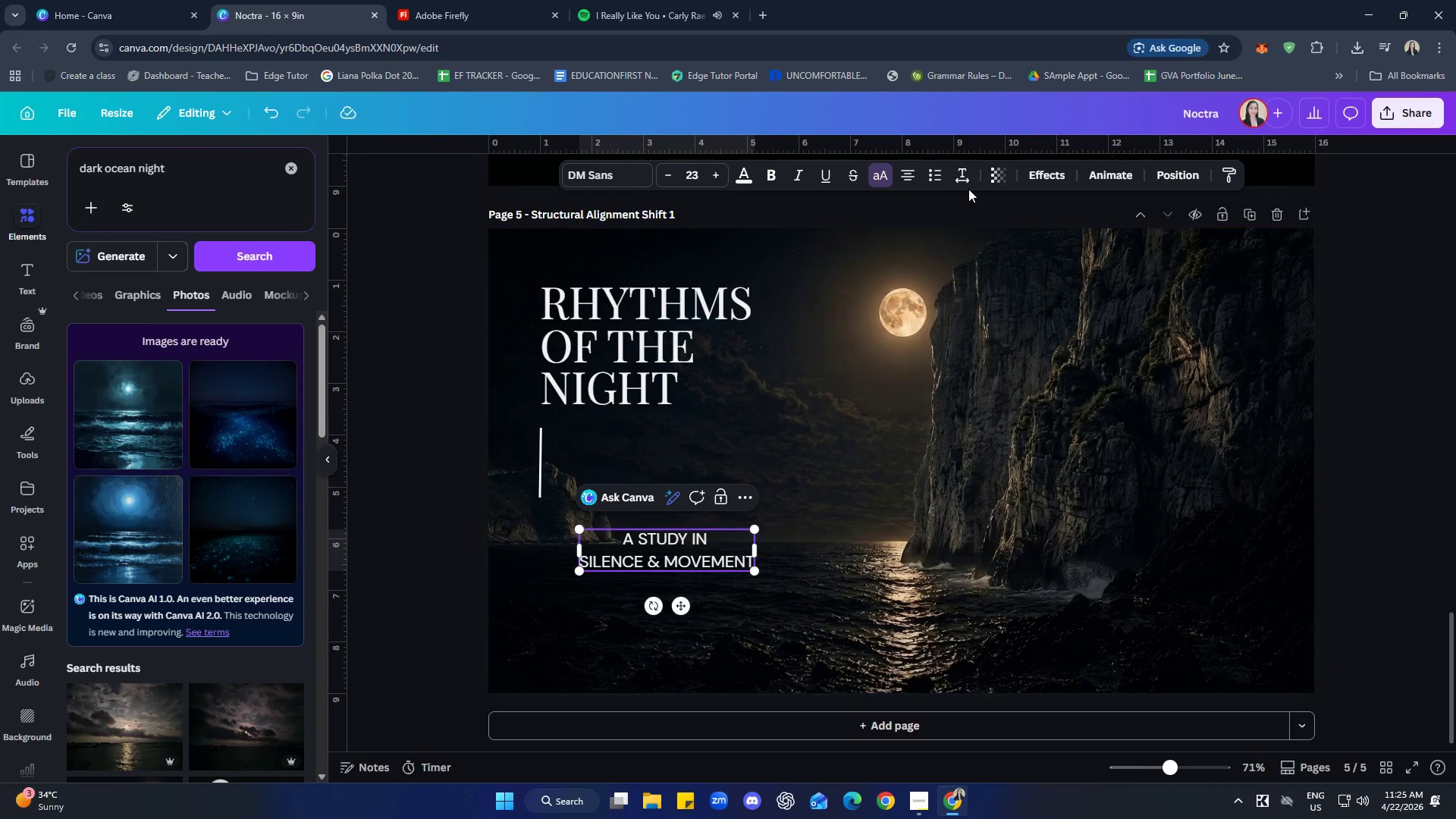 
left_click([908, 168])
 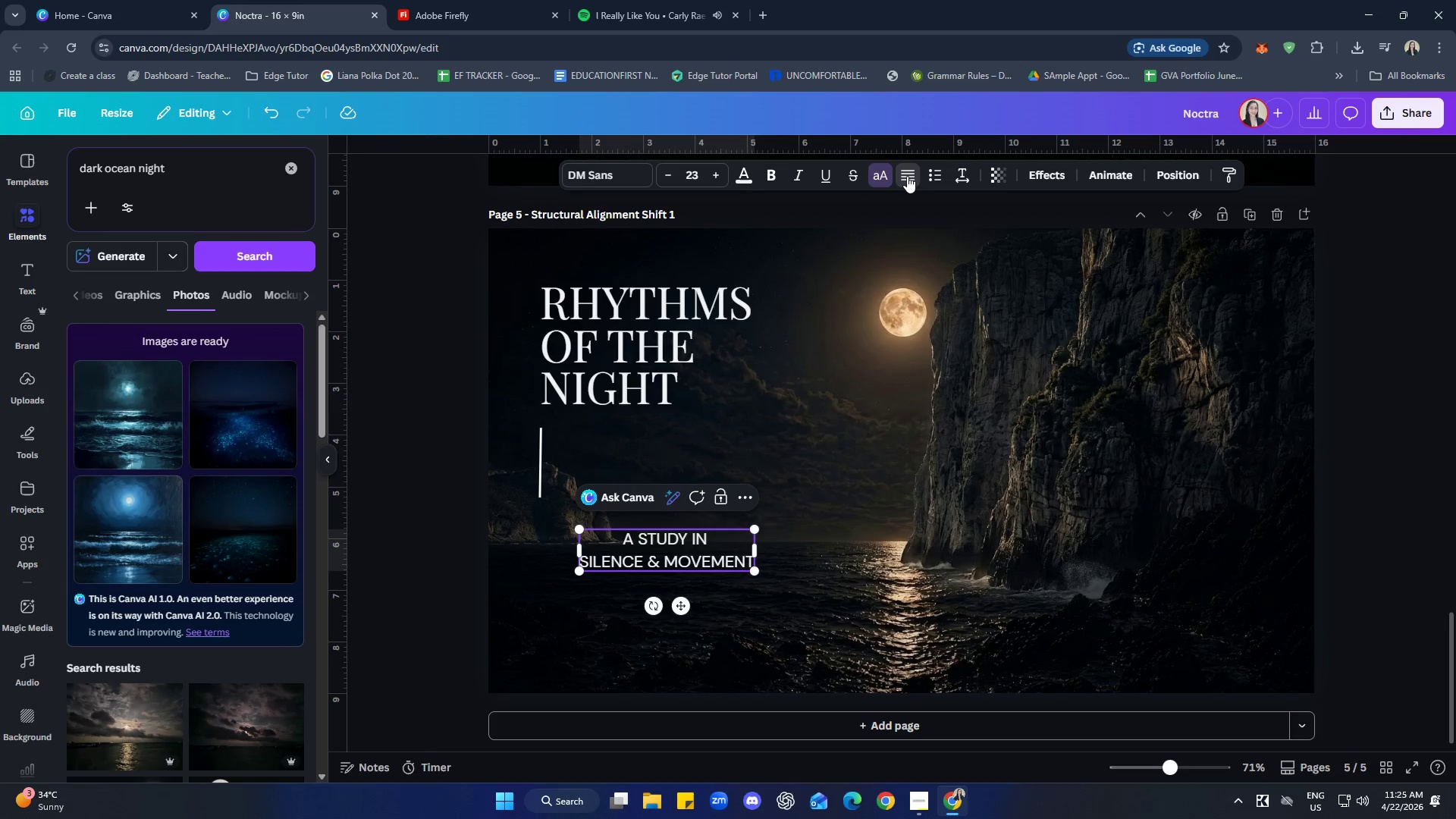 
double_click([907, 176])
 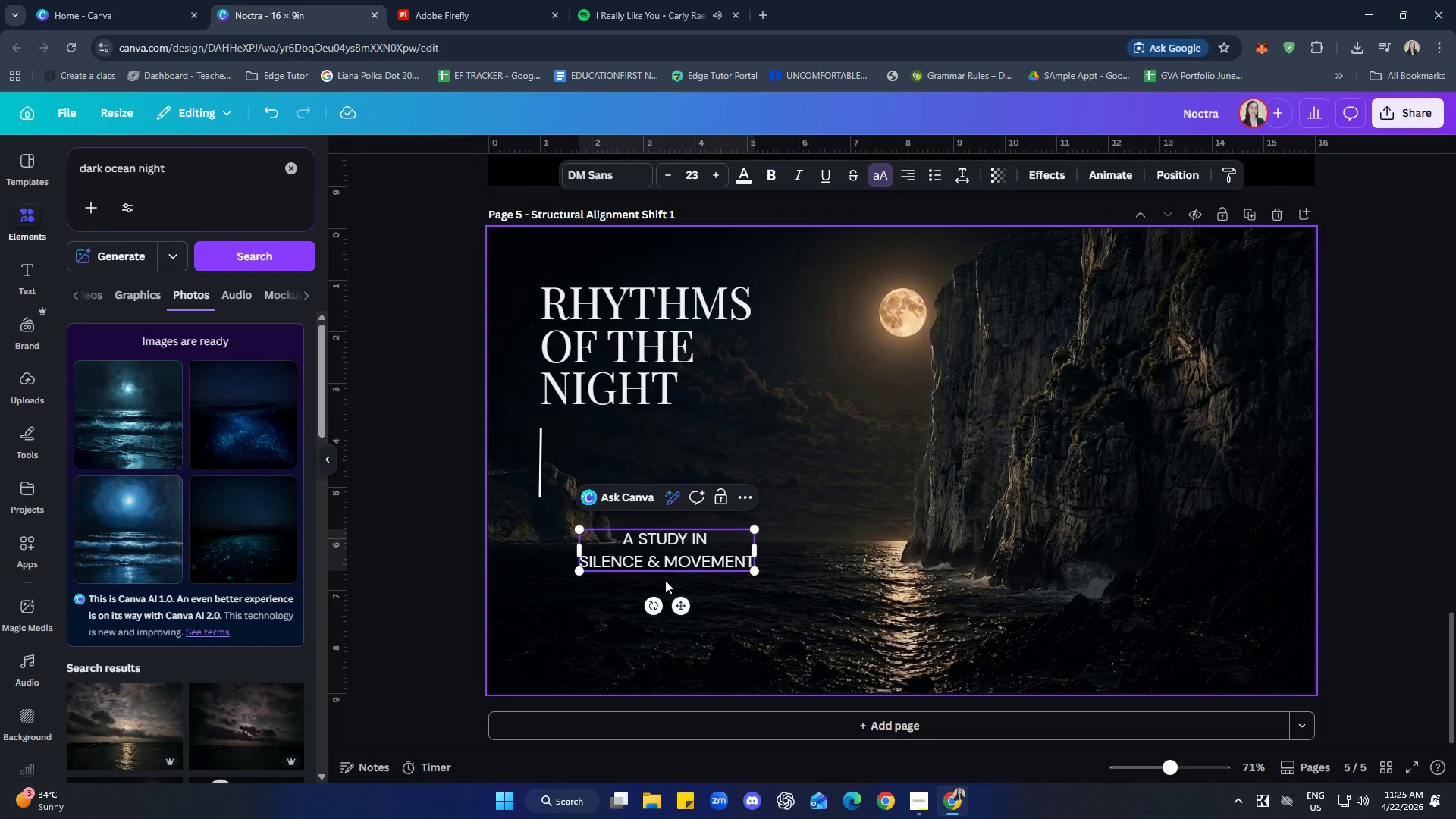 
double_click([680, 559])
 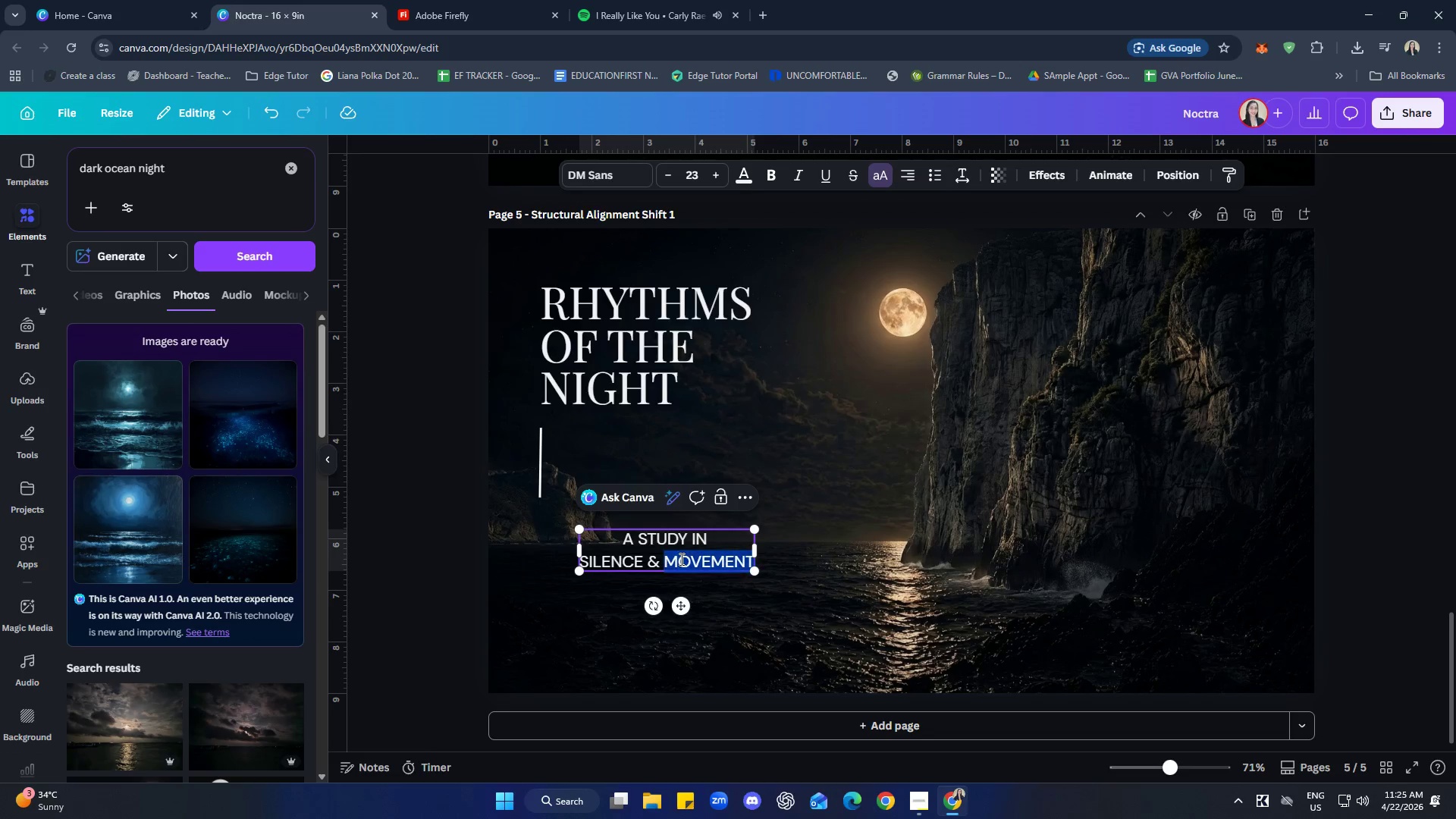 
triple_click([680, 559])
 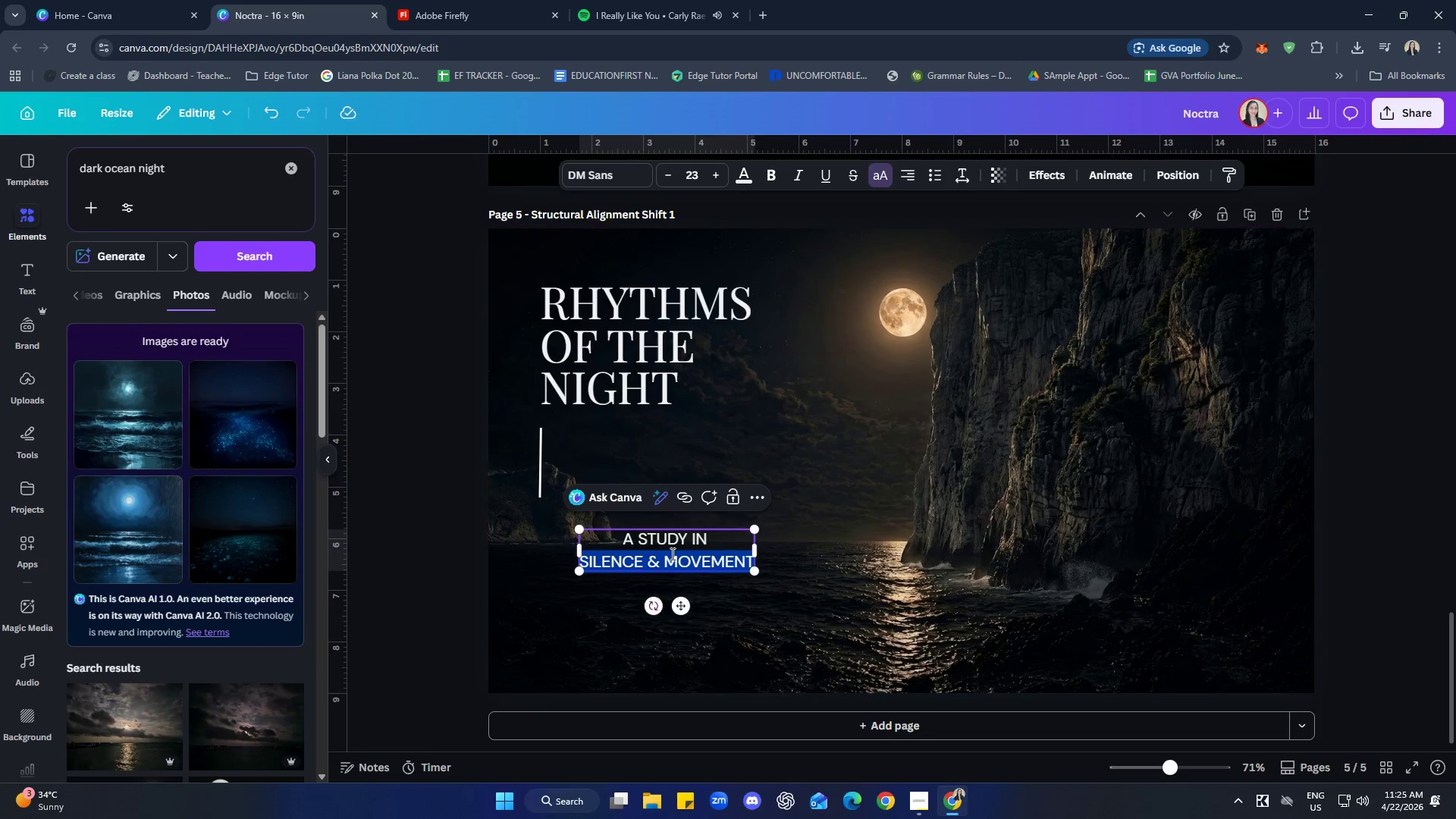 
left_click([671, 553])
 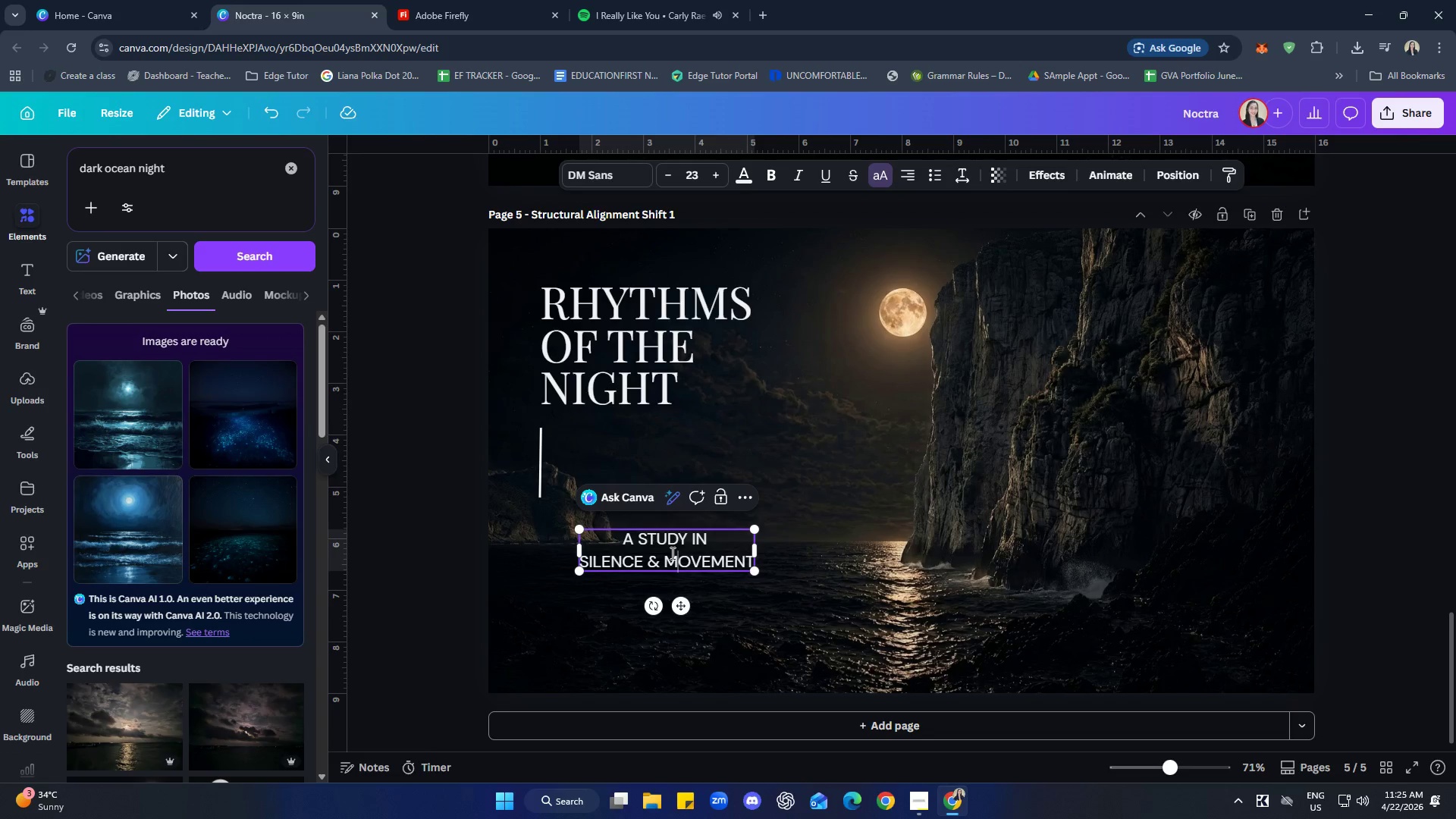 
key(Control+A)
 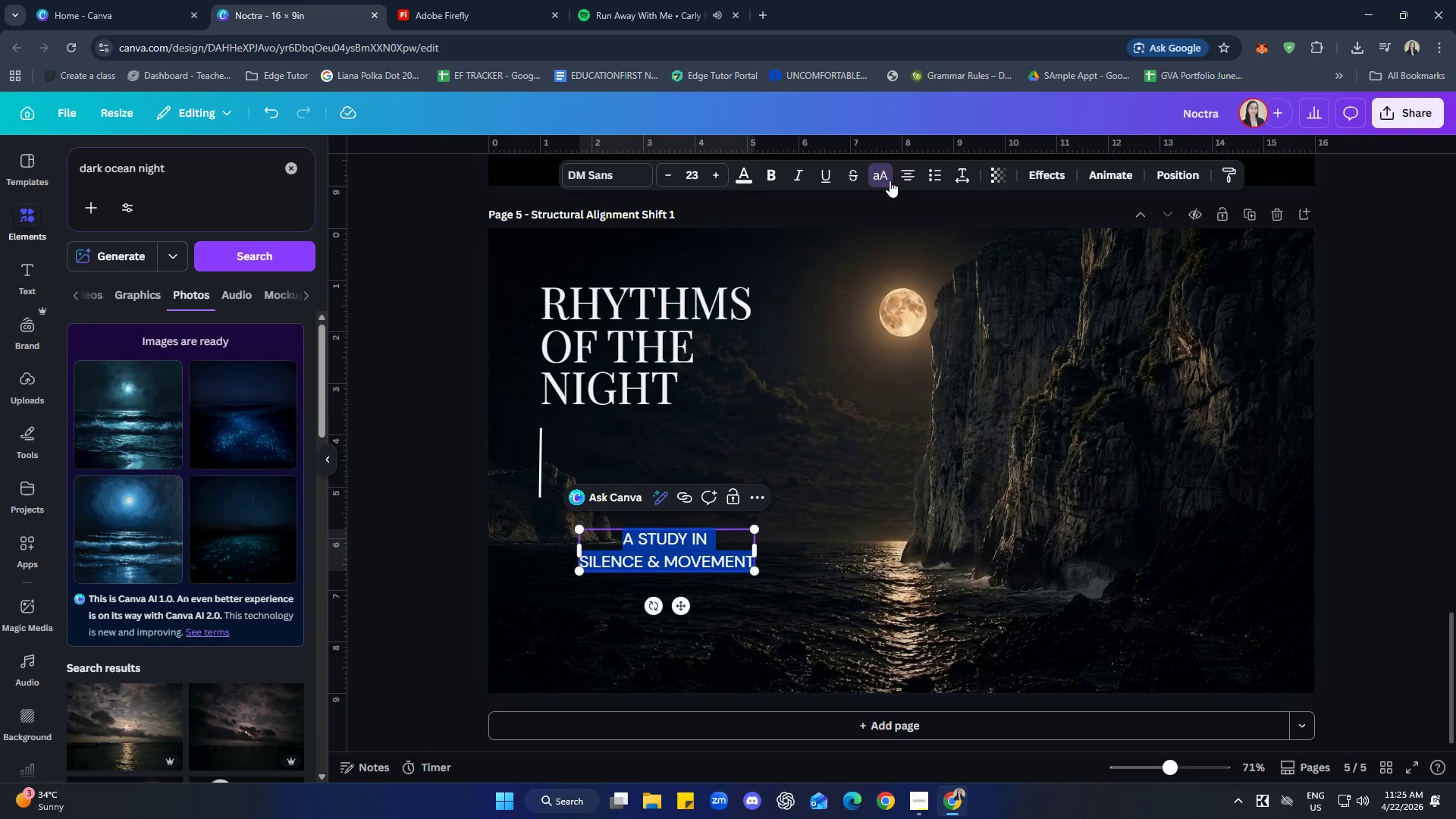 
left_click([908, 172])
 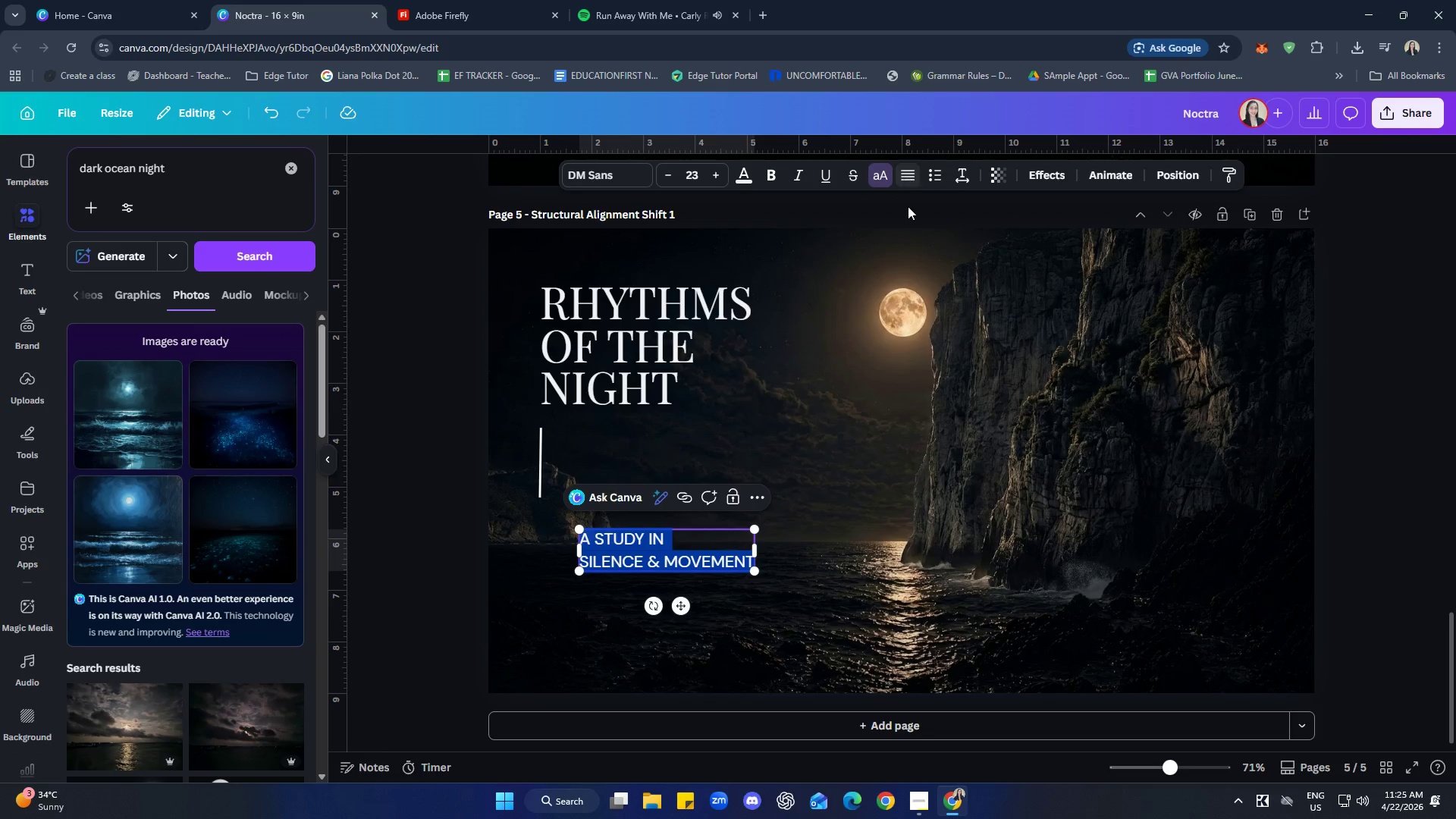 
left_click([850, 541])
 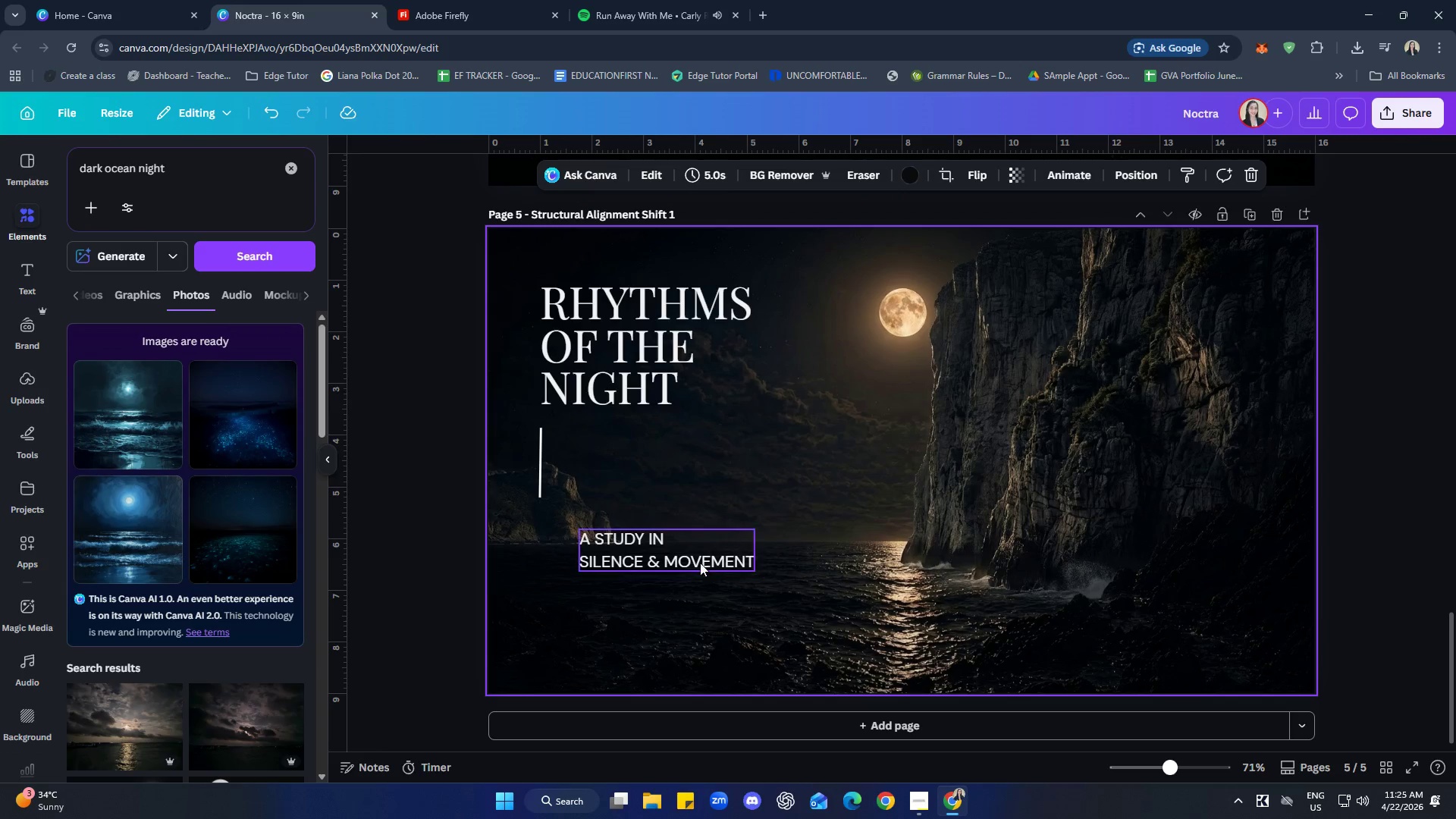 
left_click_drag(start_coordinate=[695, 554], to_coordinate=[649, 553])
 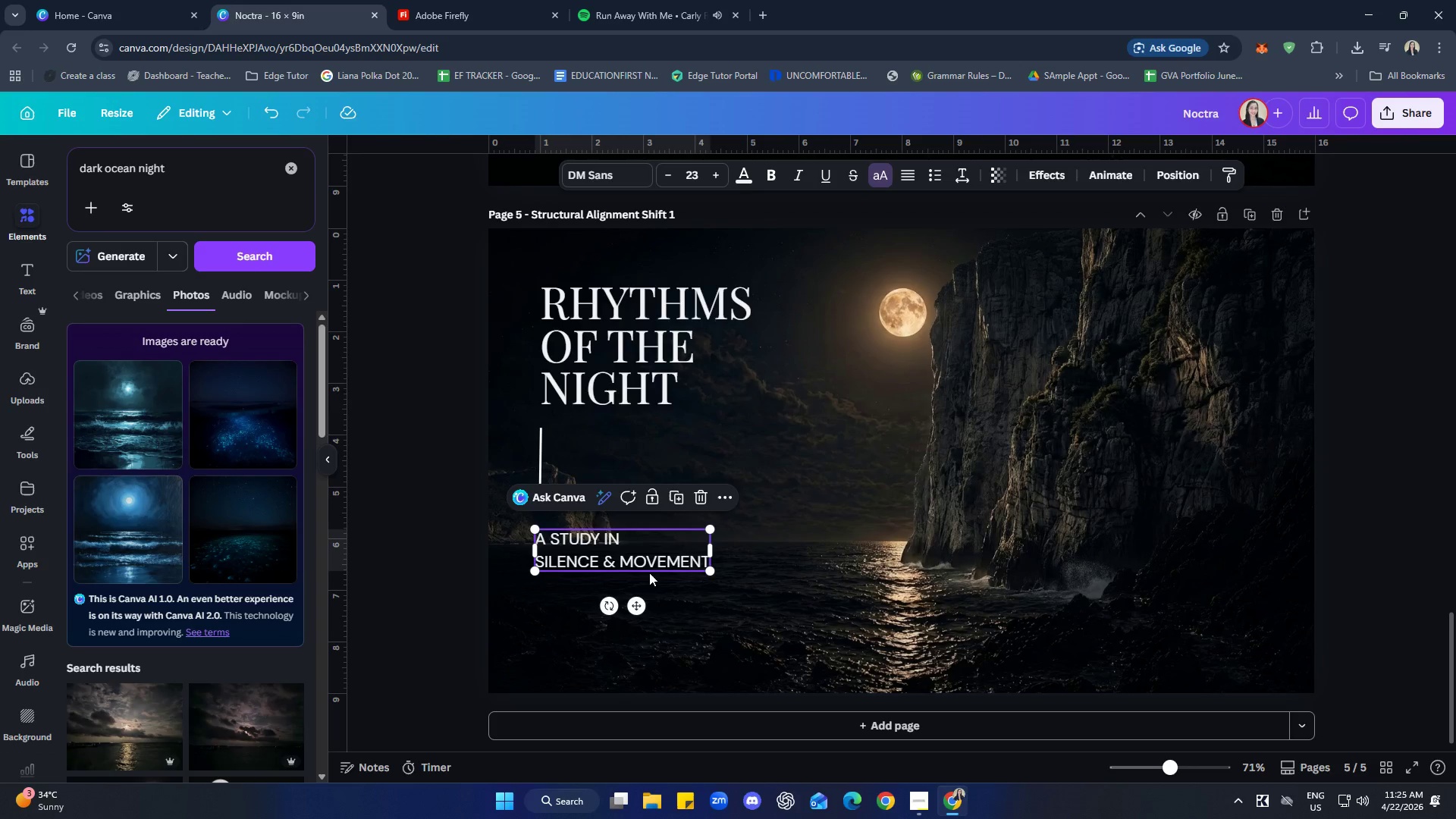 
left_click([626, 559])
 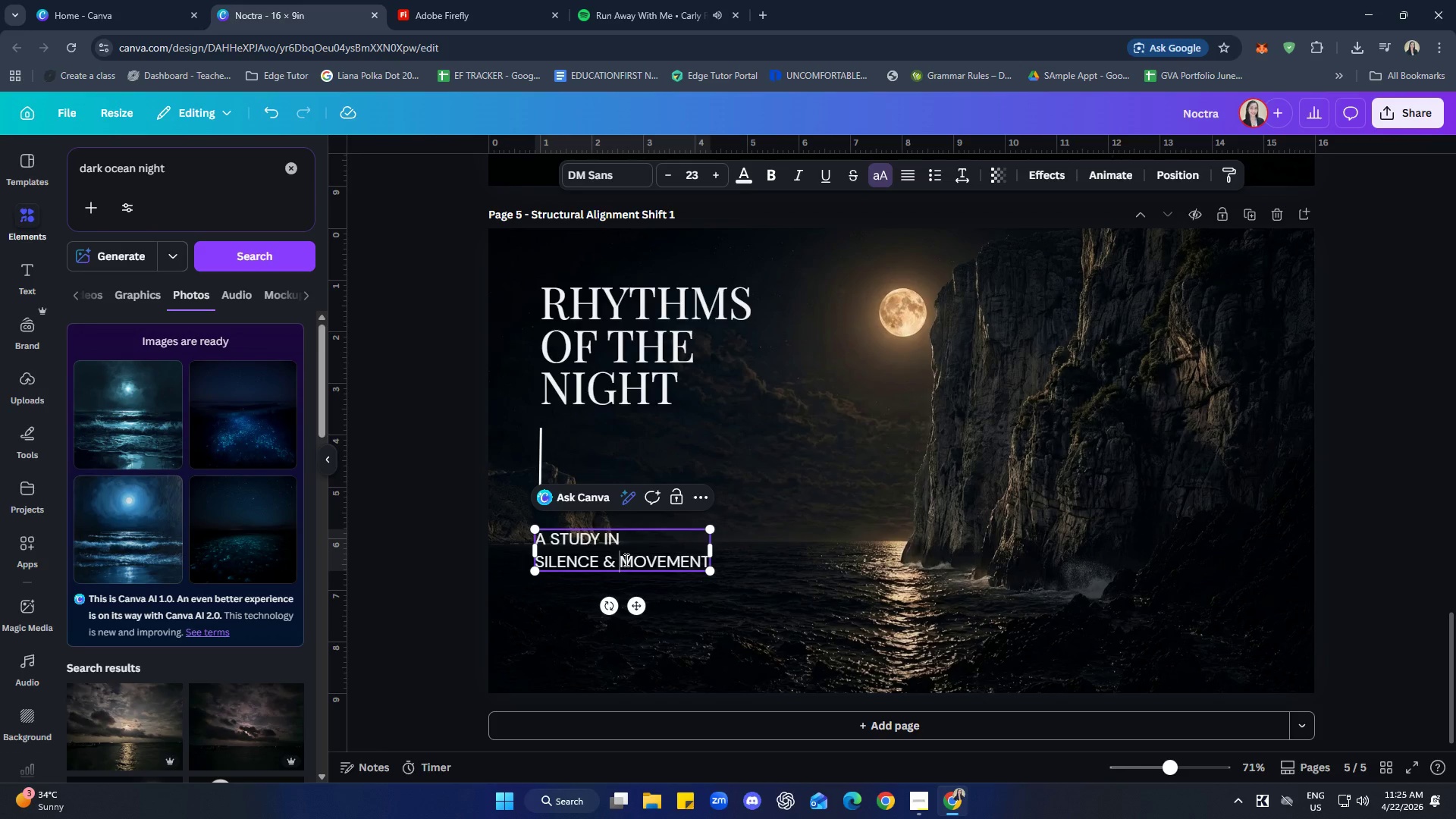 
key(ArrowLeft)
 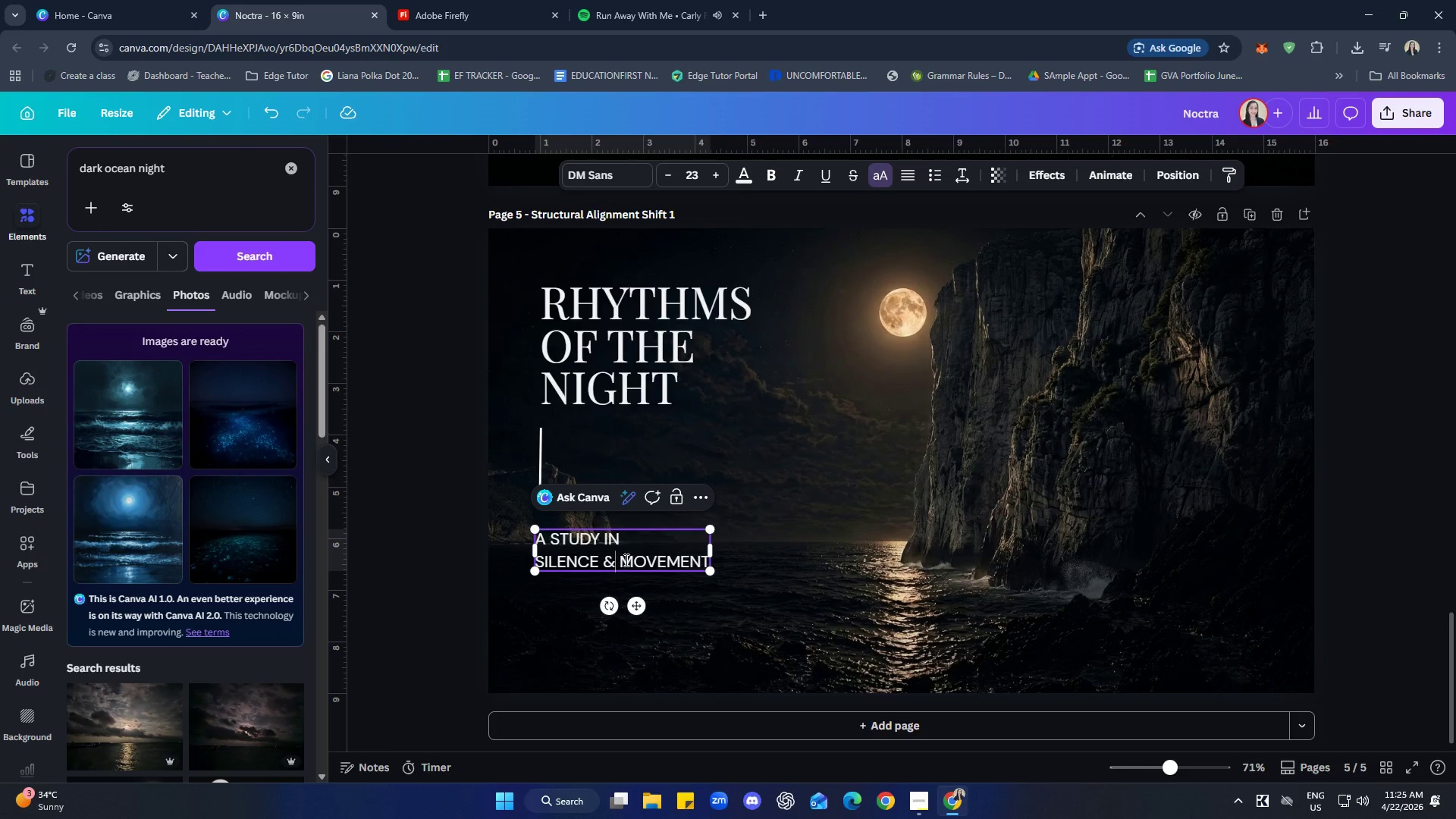 
key(Backspace)
type(and)
 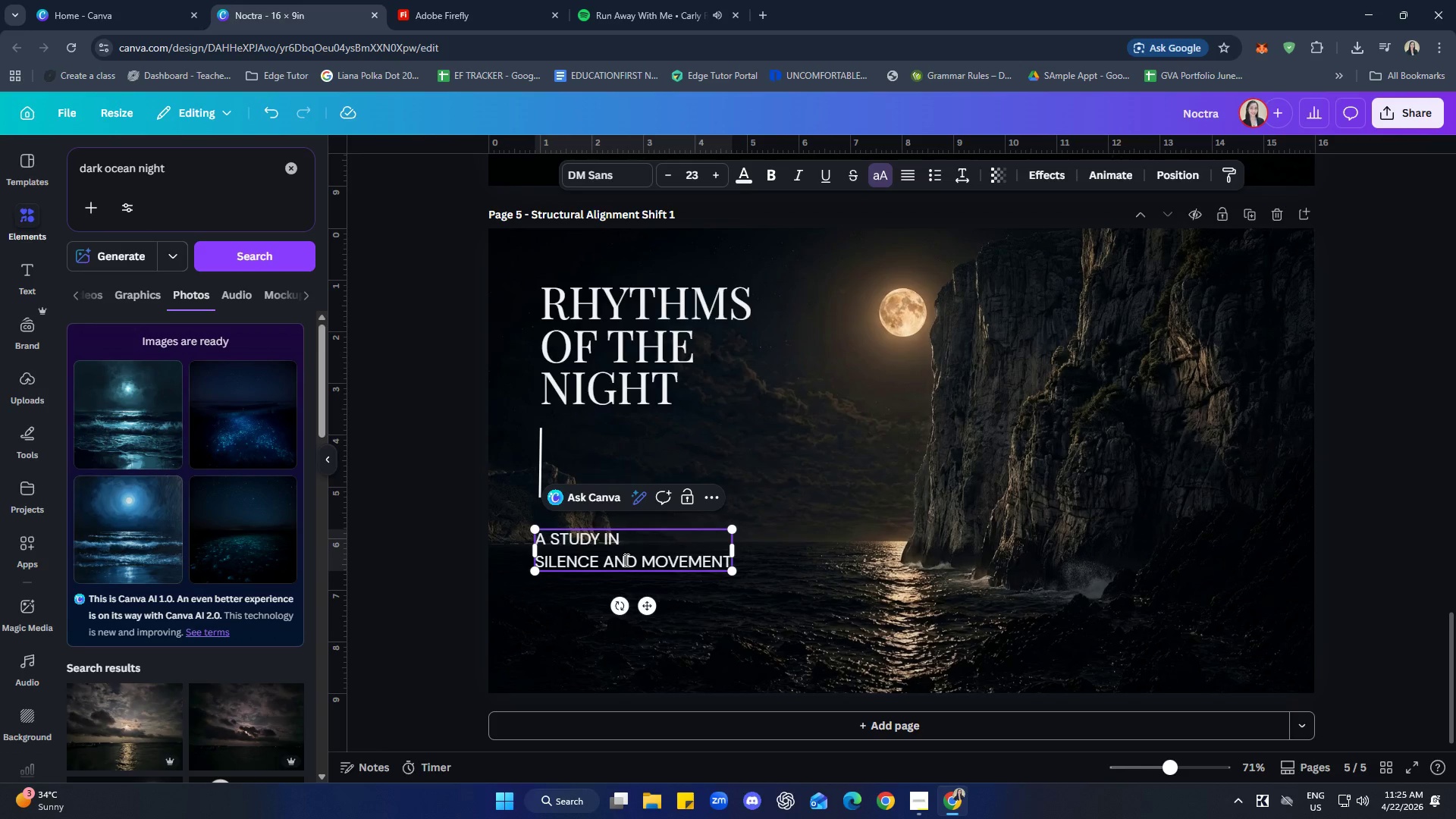 
key(Enter)
 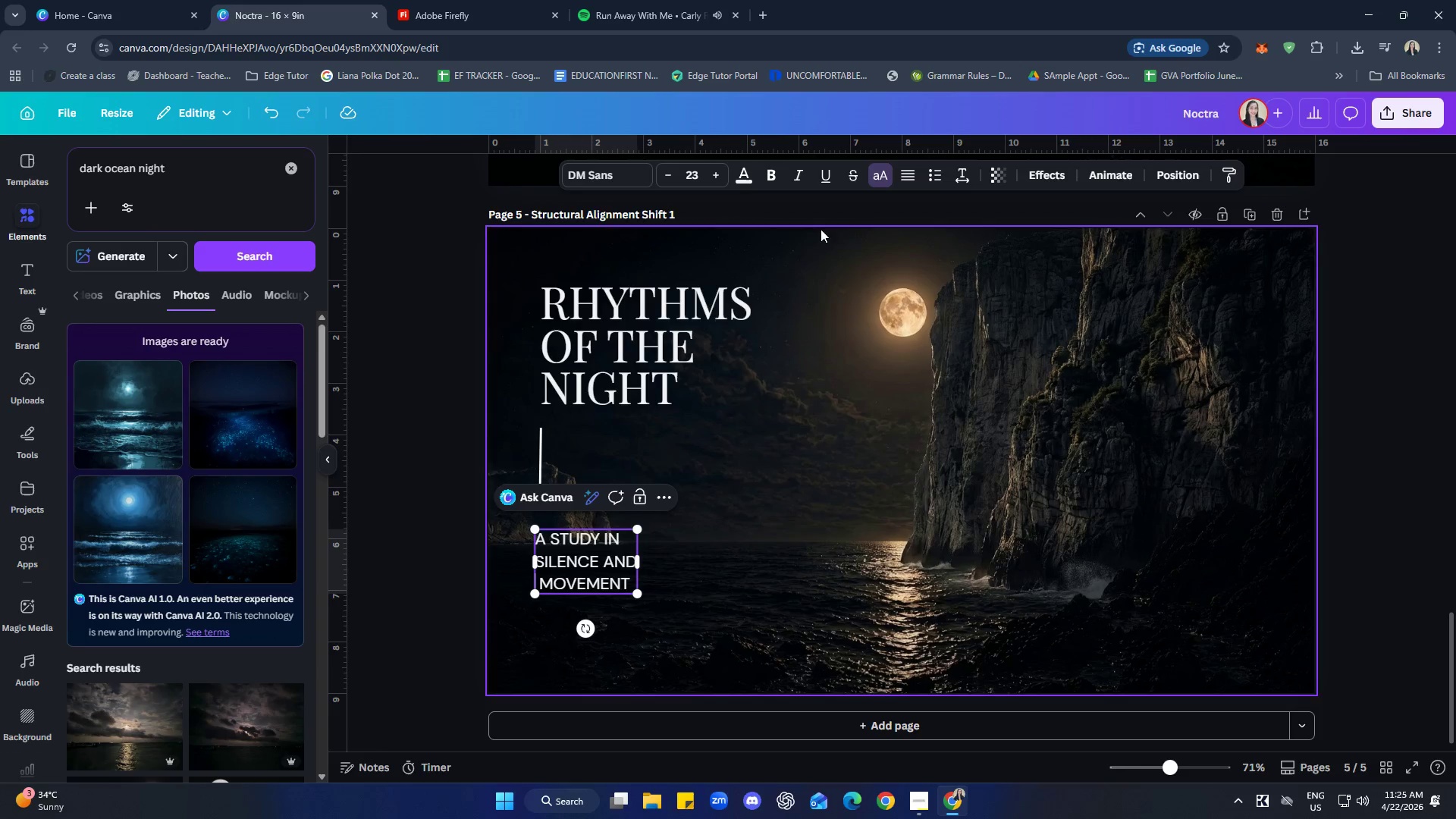 
left_click([915, 170])
 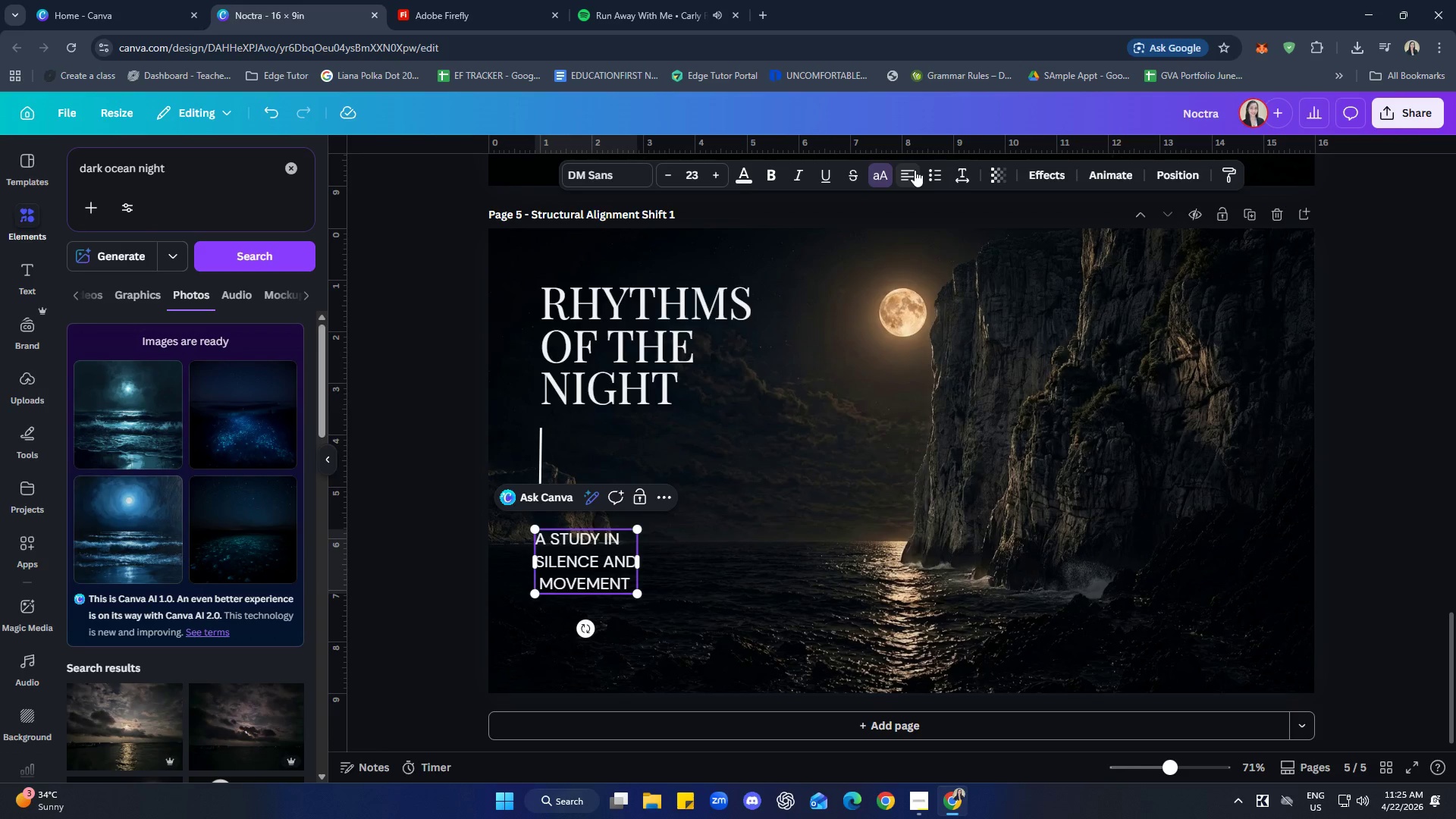 
left_click([915, 170])
 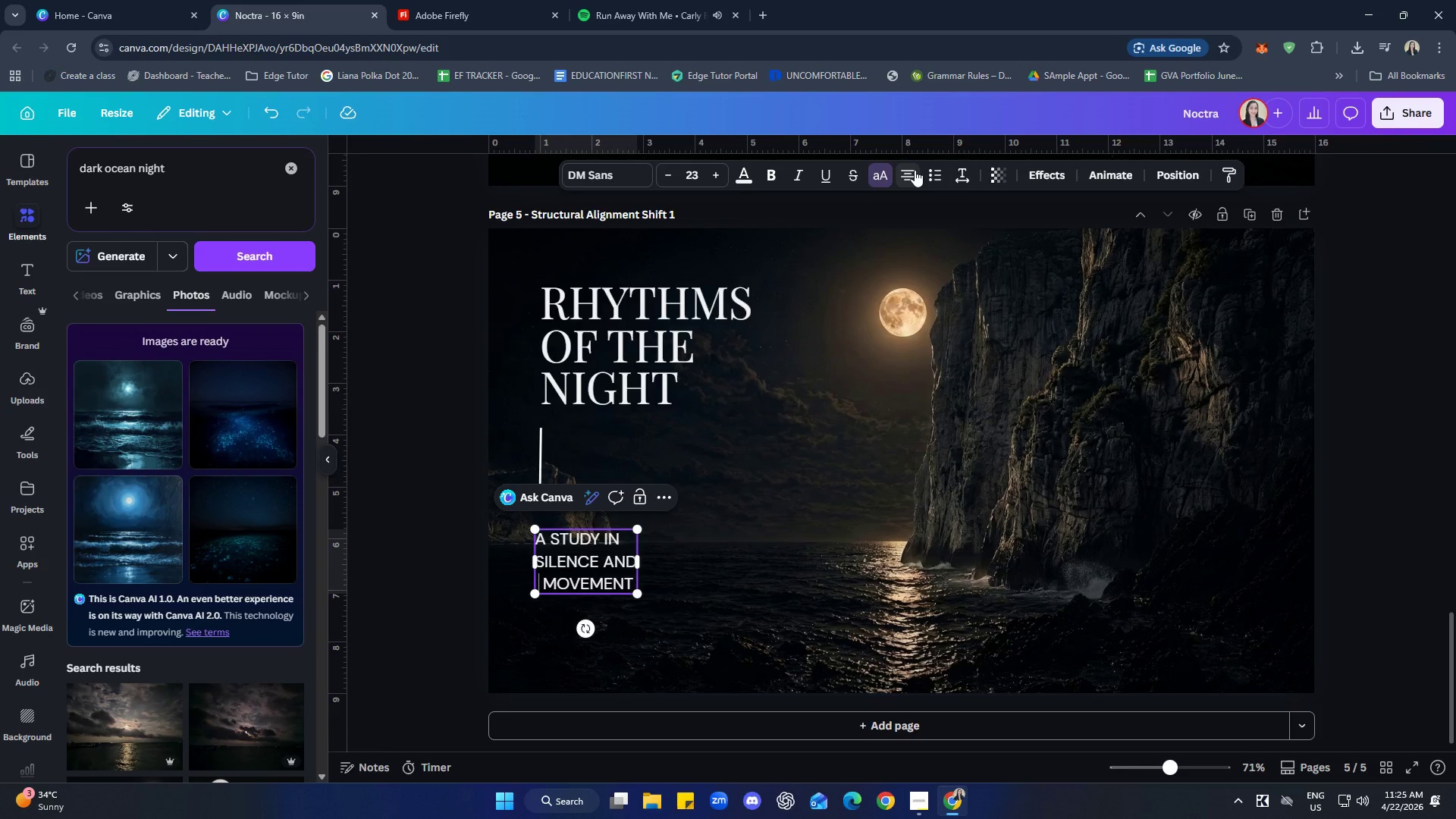 
left_click([915, 169])
 